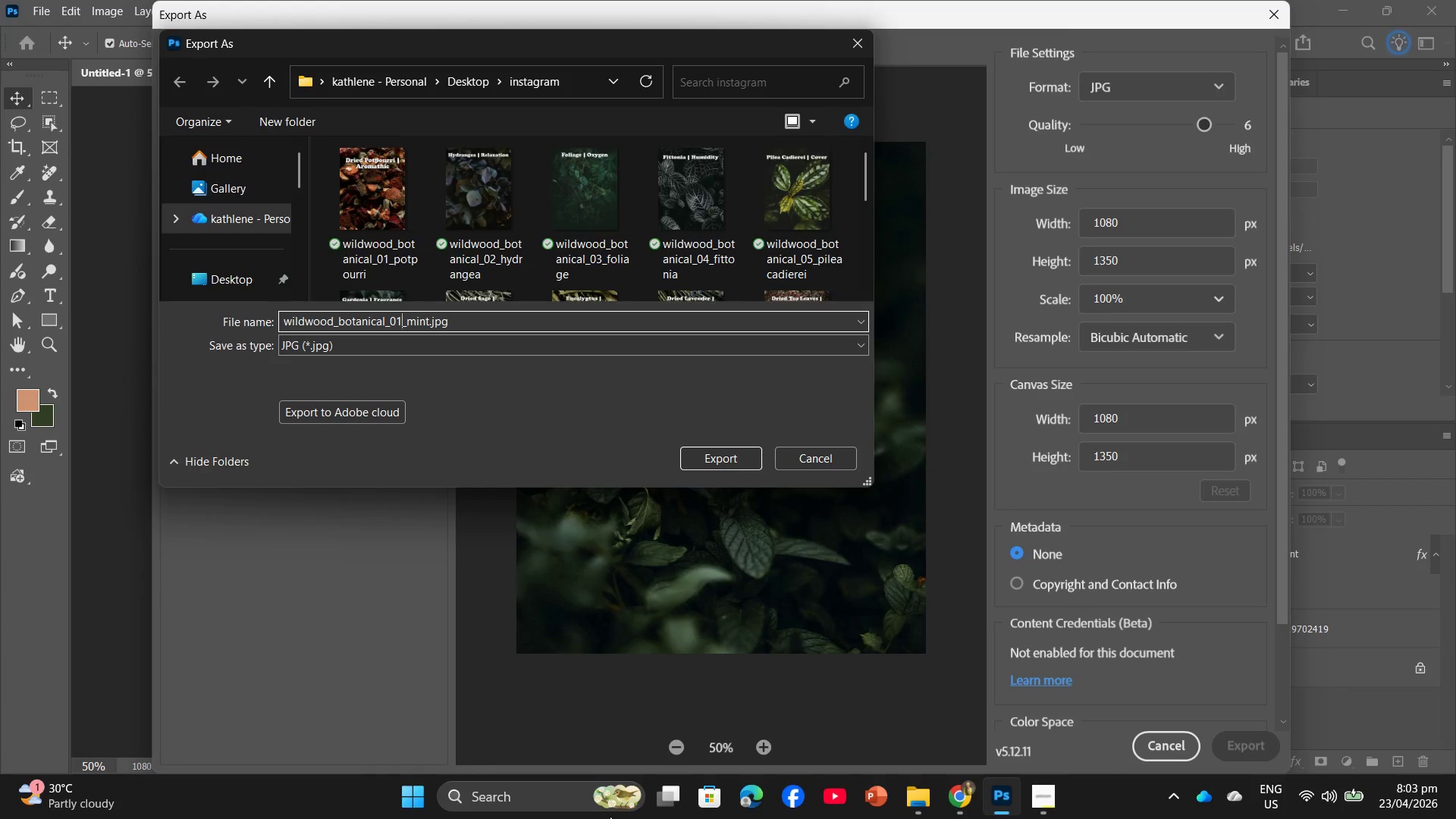 
key(Backspace)
key(Backspace)
type(13)
 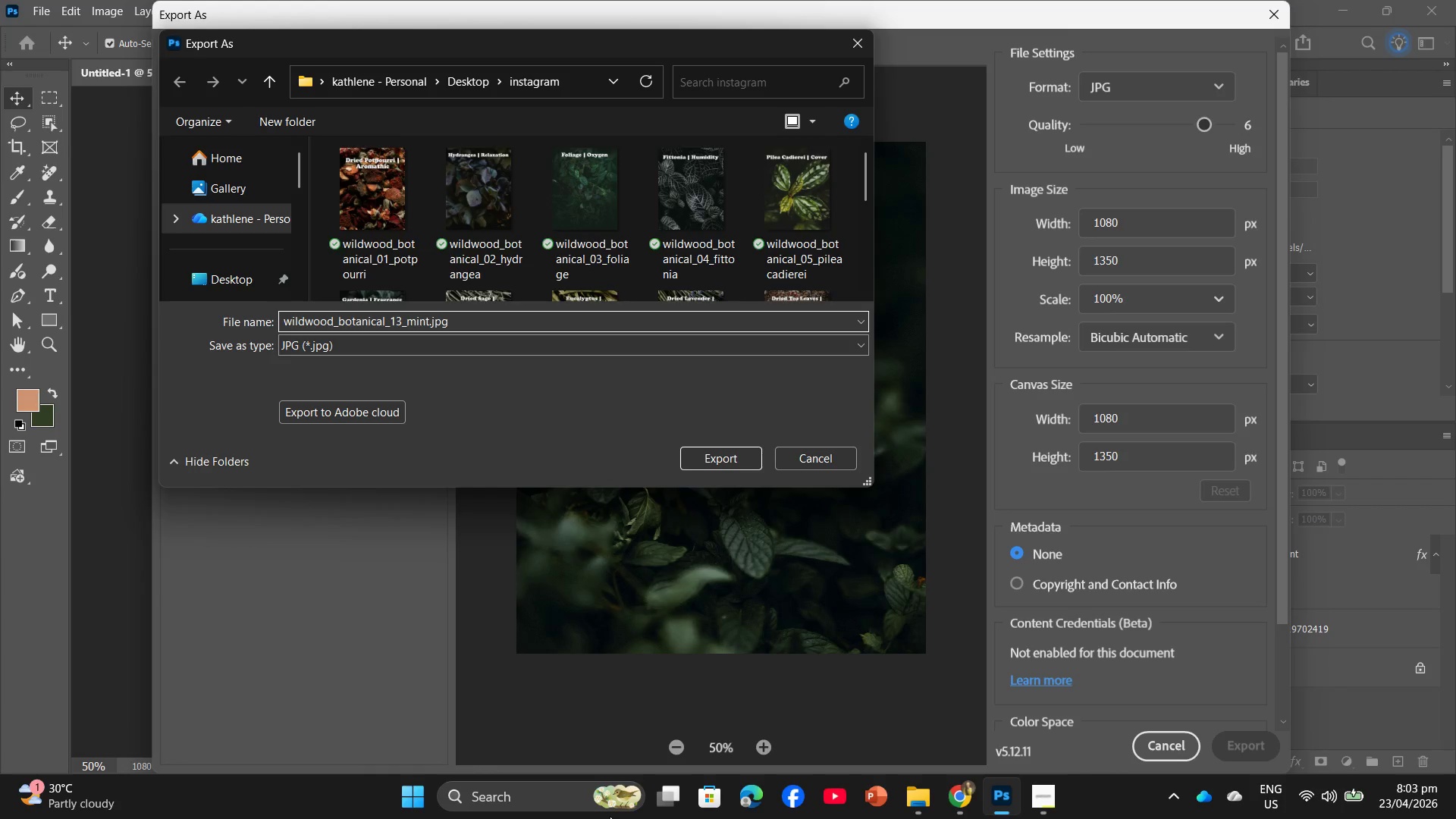 
key(Enter)
 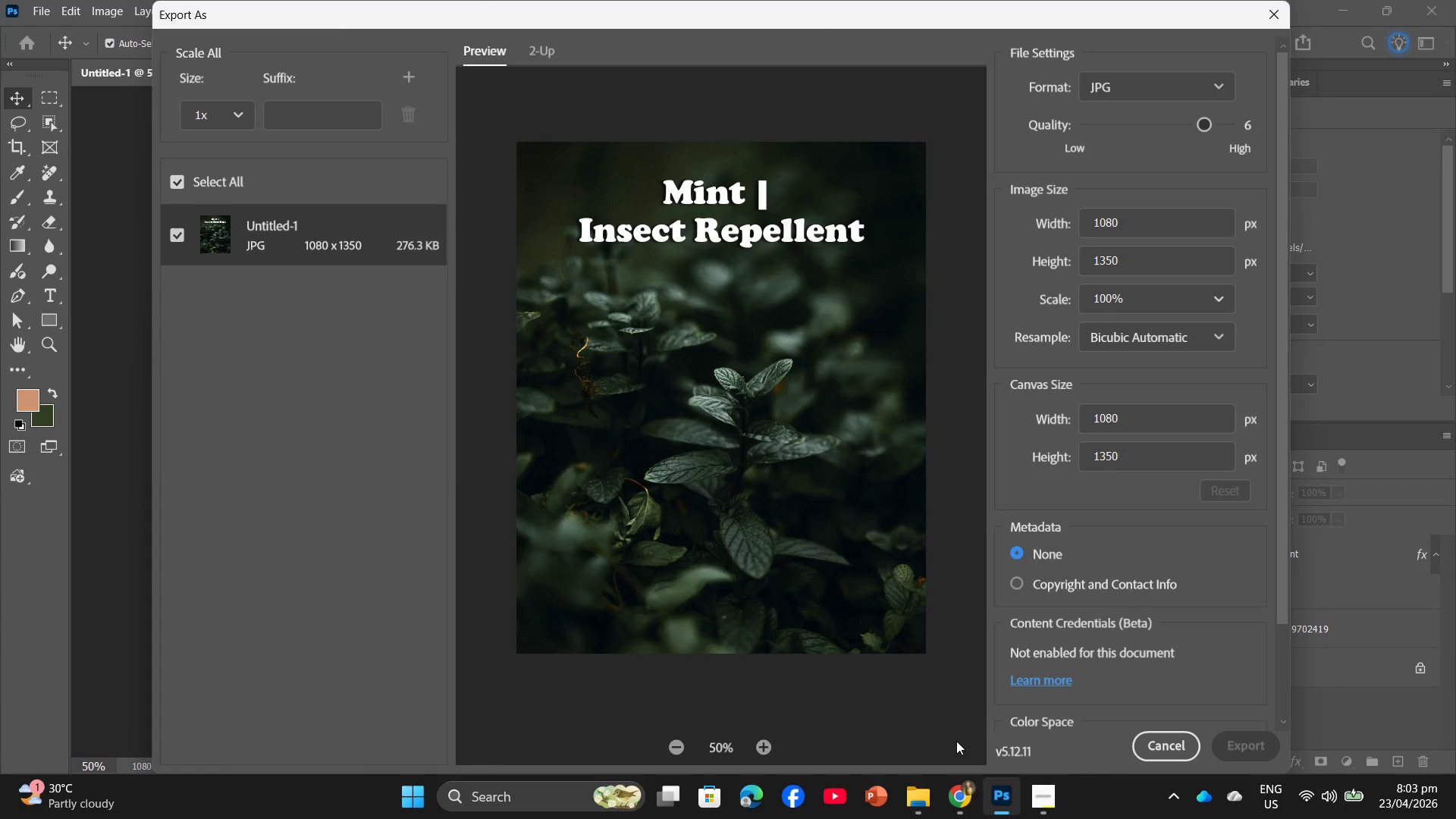 
left_click([915, 789])
 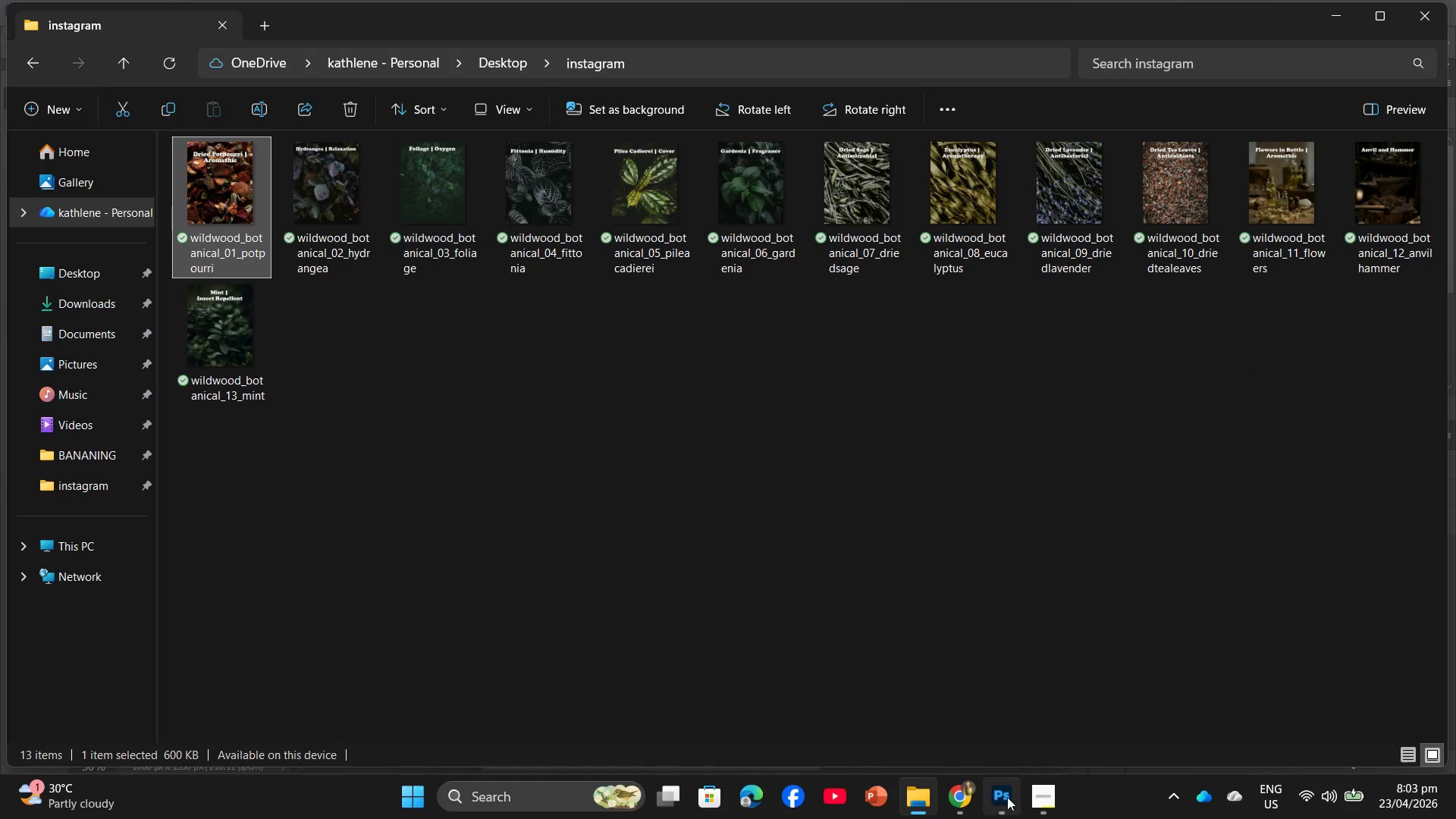 
wait(5.67)
 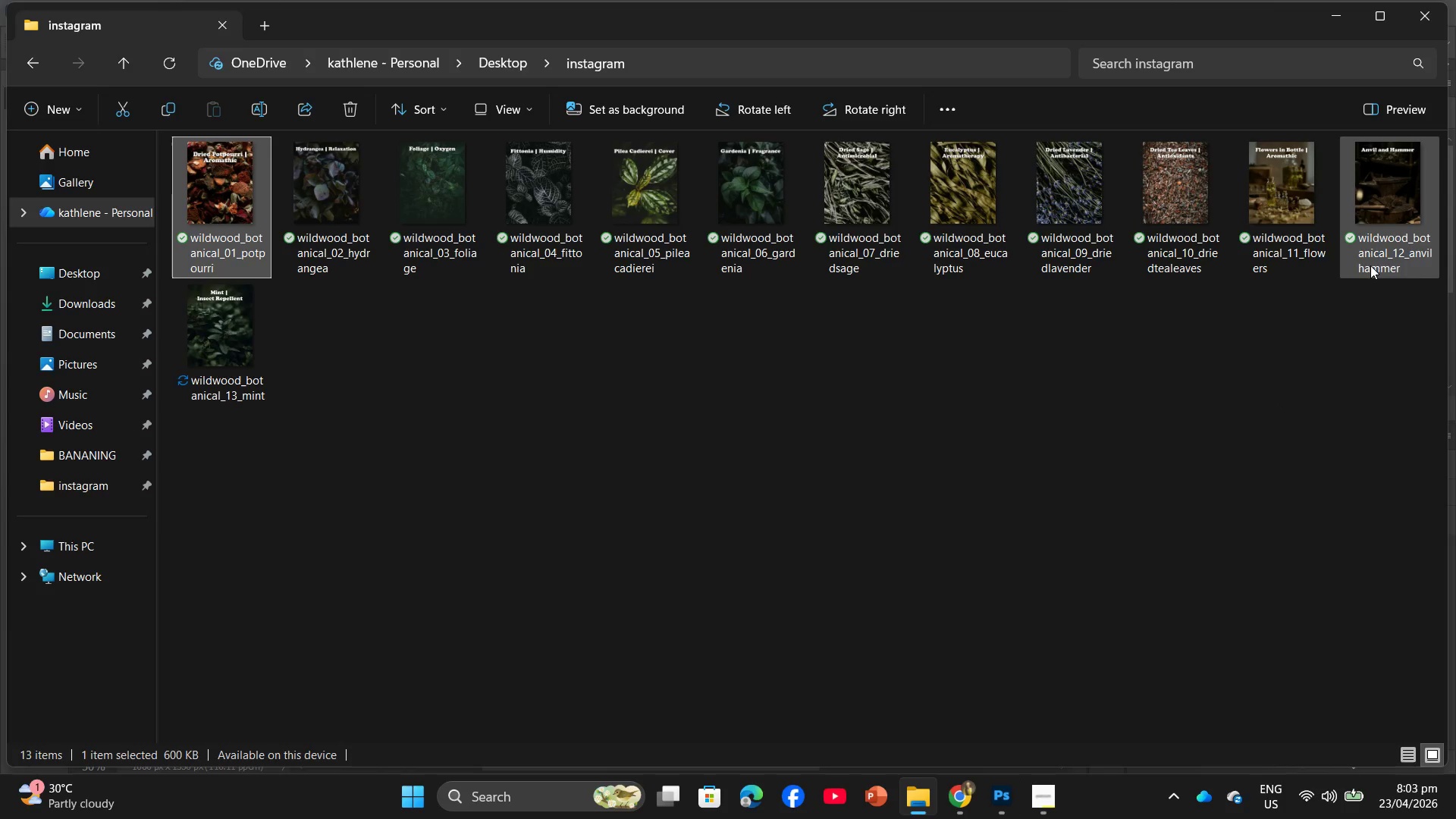 
left_click([954, 805])
 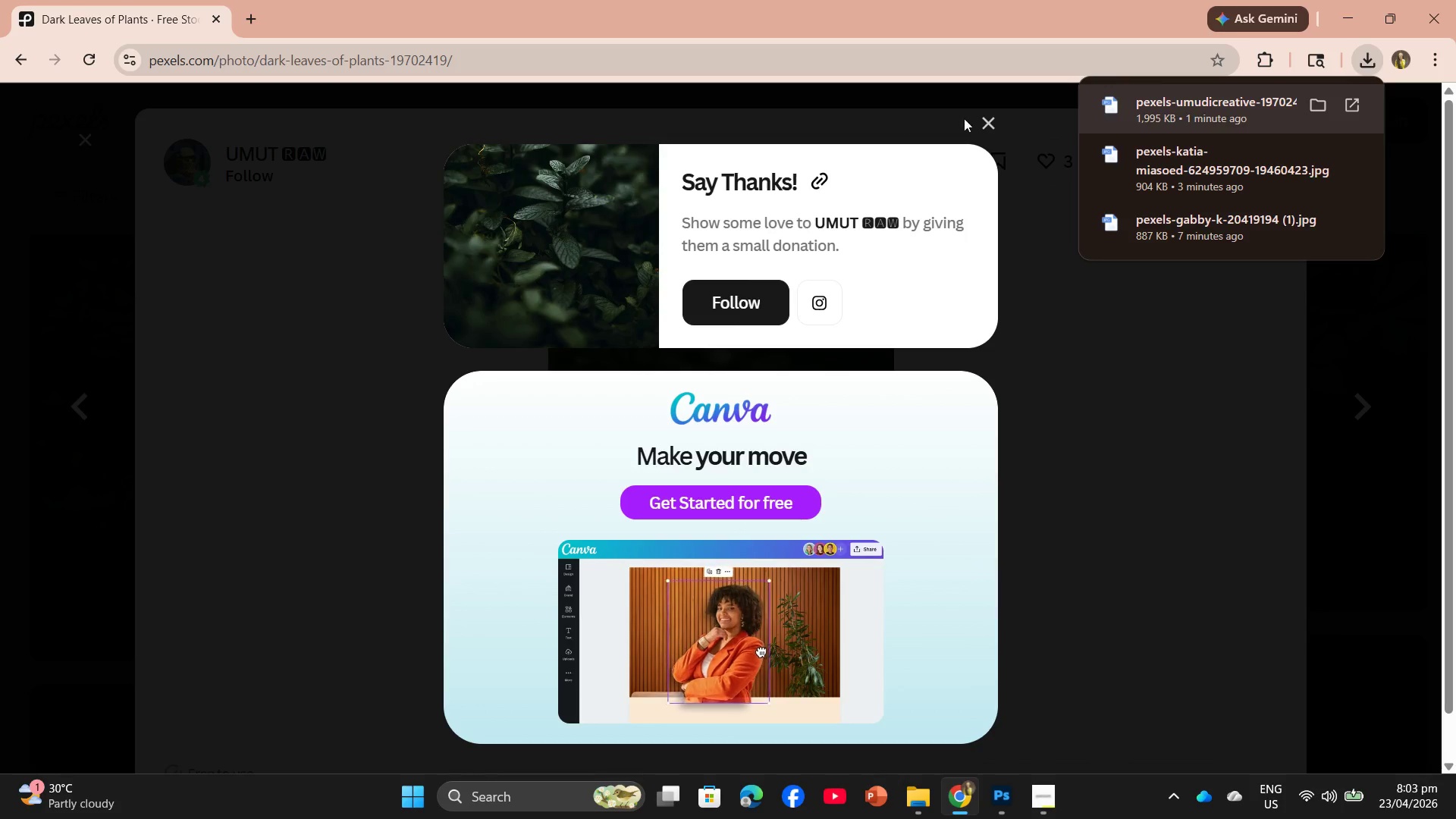 
left_click([992, 117])
 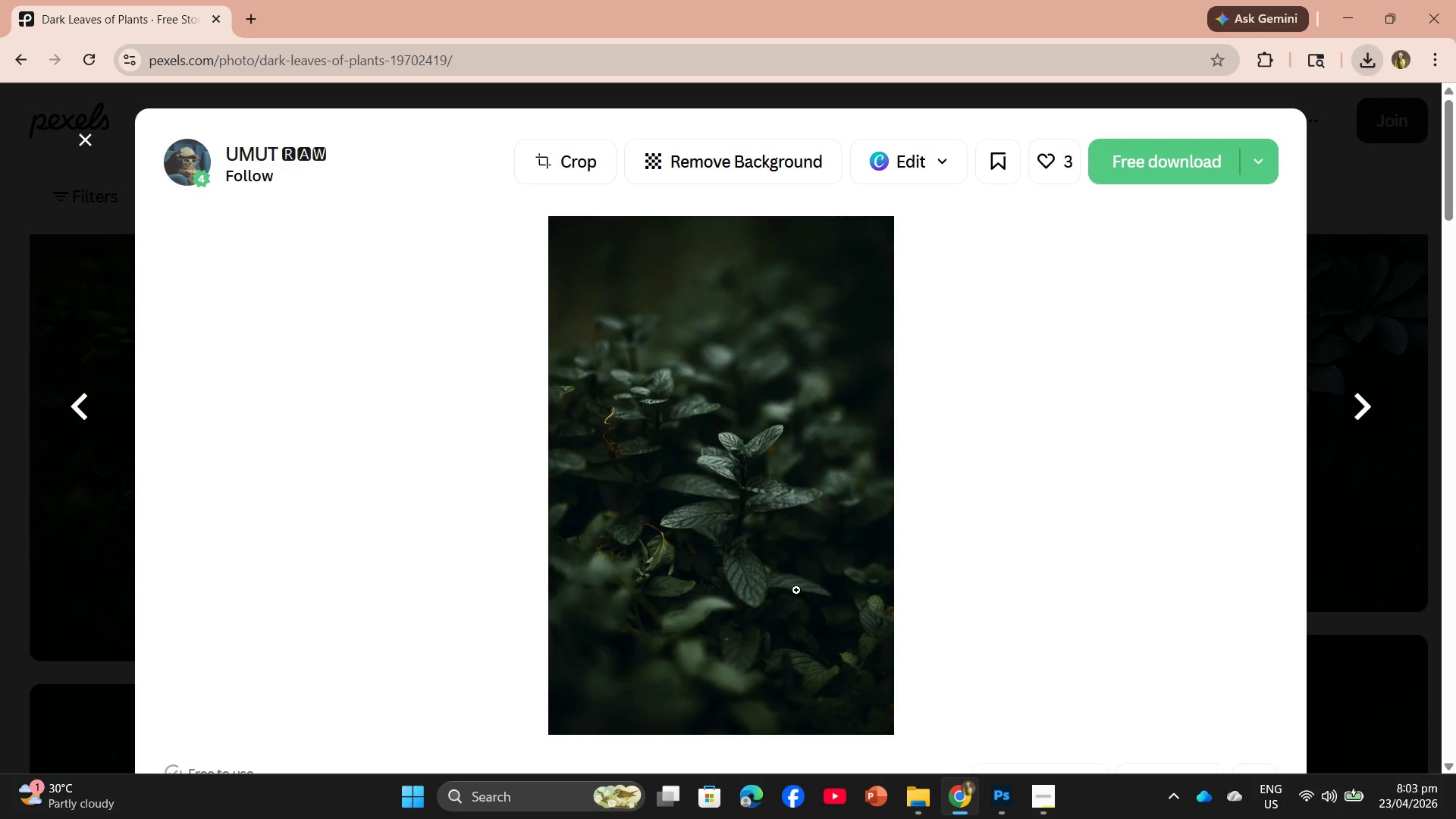 
scroll: coordinate [789, 512], scroll_direction: down, amount: 19.0
 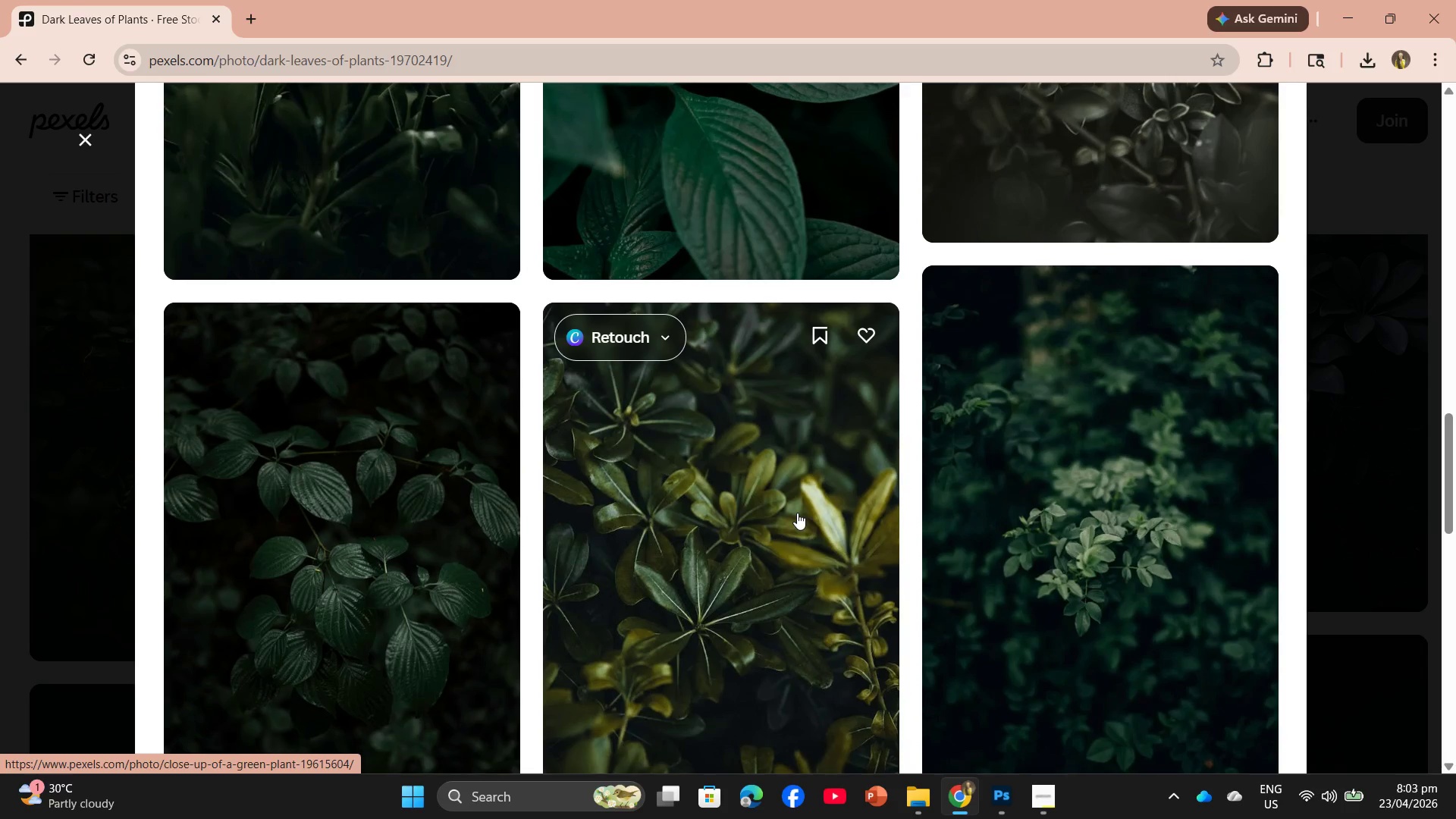 
scroll: coordinate [797, 513], scroll_direction: up, amount: 2.0
 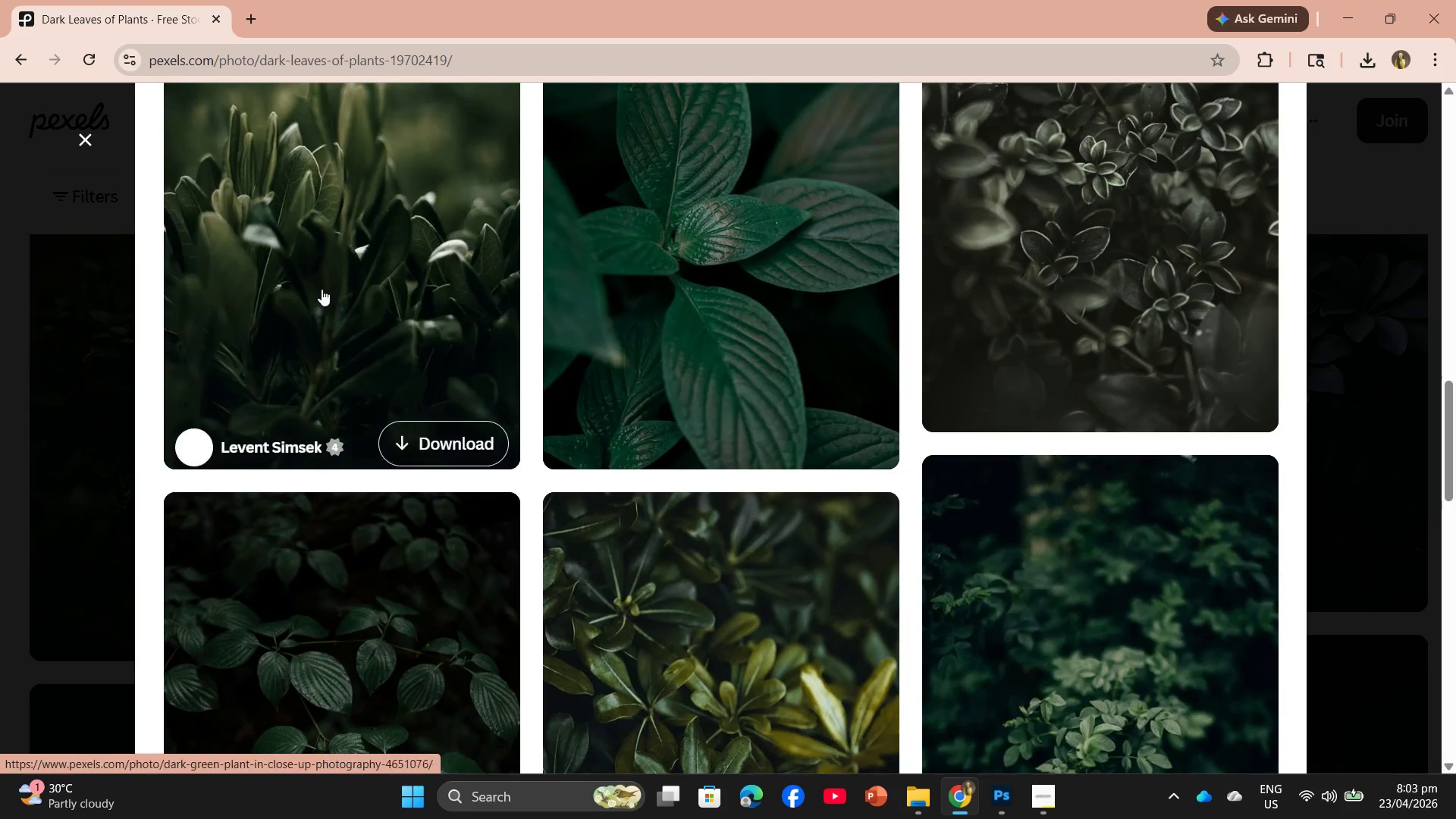 
left_click([300, 260])
 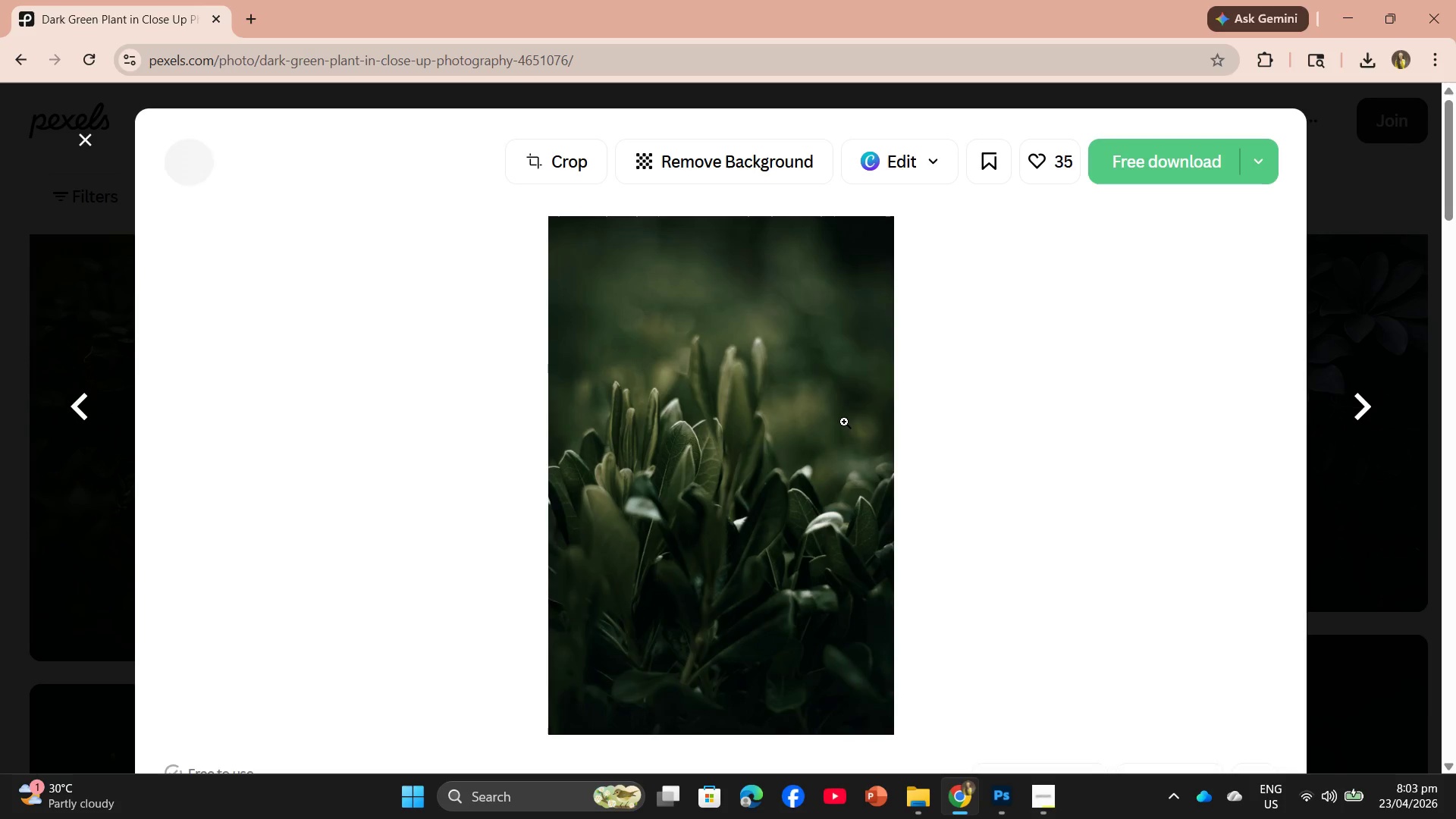 
scroll: coordinate [844, 419], scroll_direction: down, amount: 3.0
 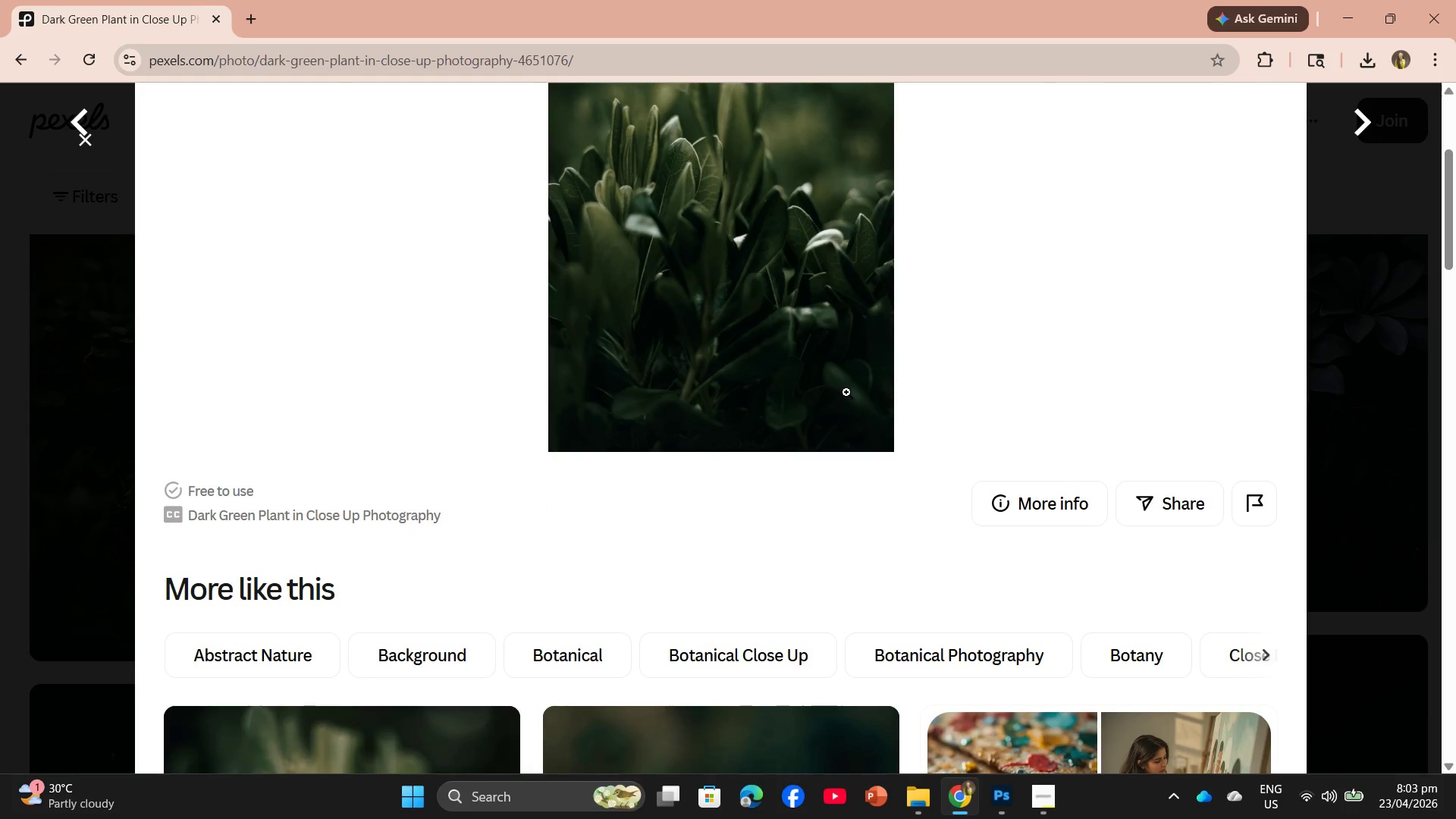 
scroll: coordinate [846, 390], scroll_direction: up, amount: 3.0
 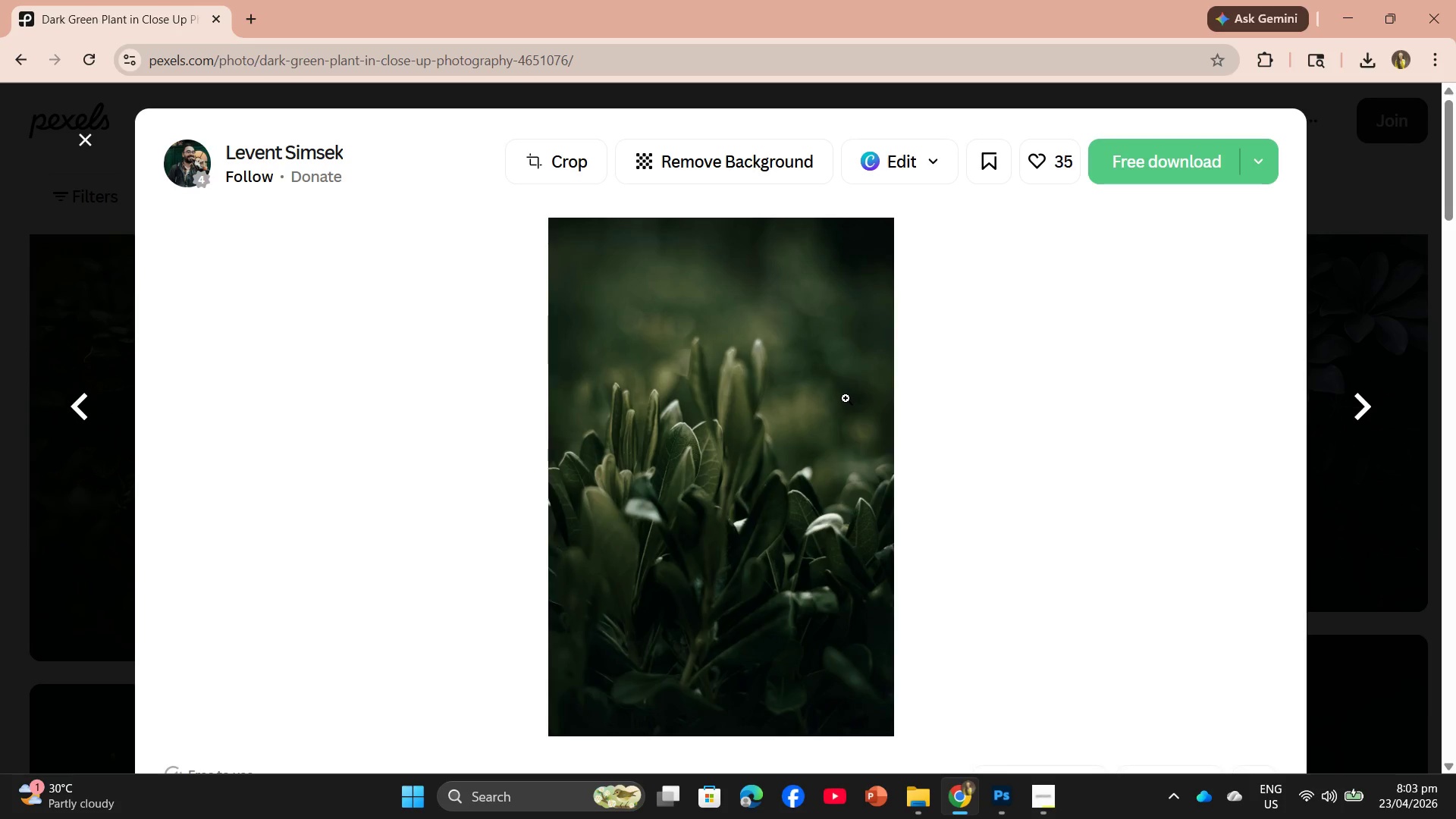 
wait(25.07)
 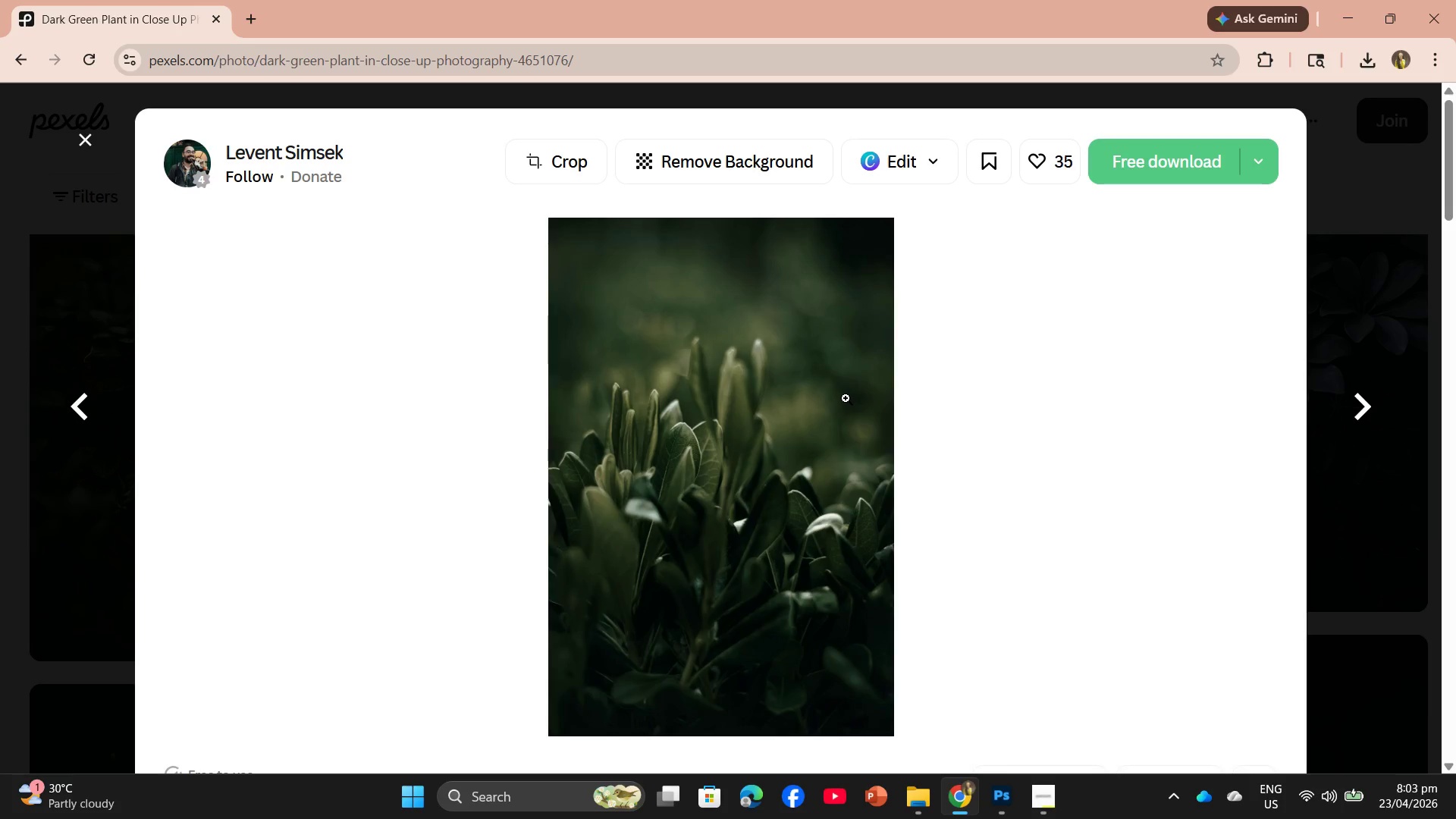 
scroll: coordinate [836, 435], scroll_direction: down, amount: 7.0
 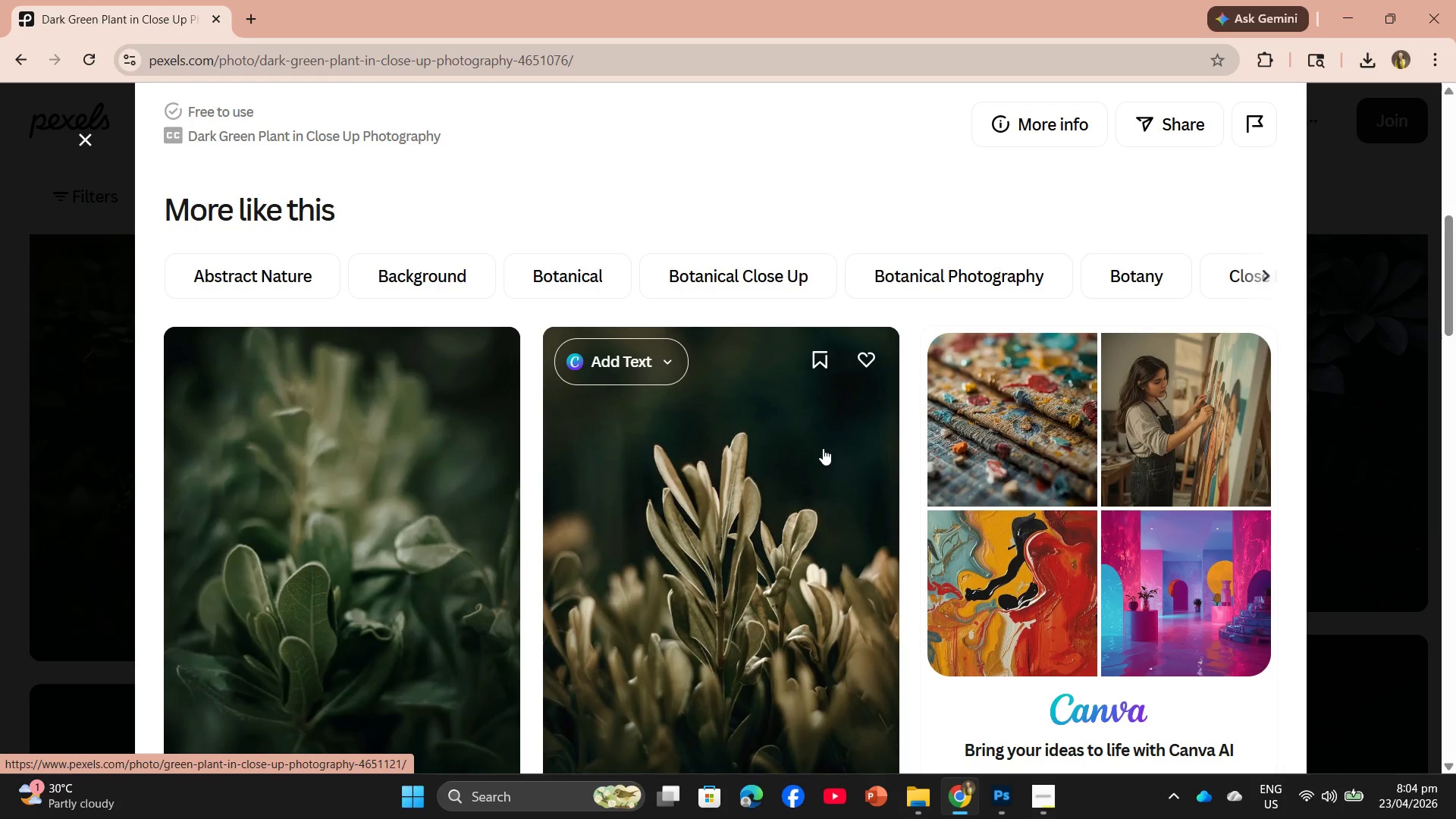 
wait(5.12)
 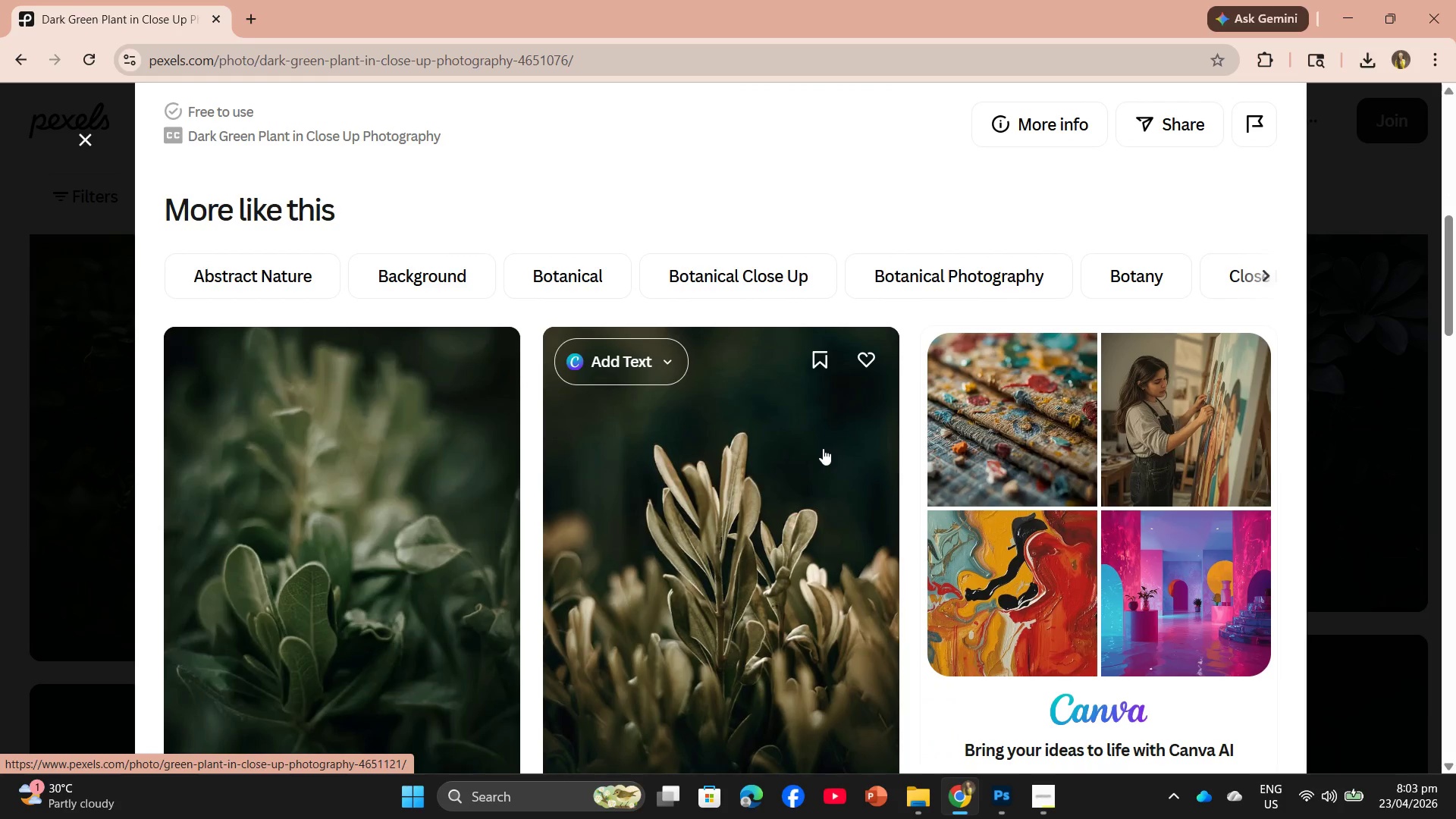 
scroll: coordinate [708, 514], scroll_direction: down, amount: 26.0
 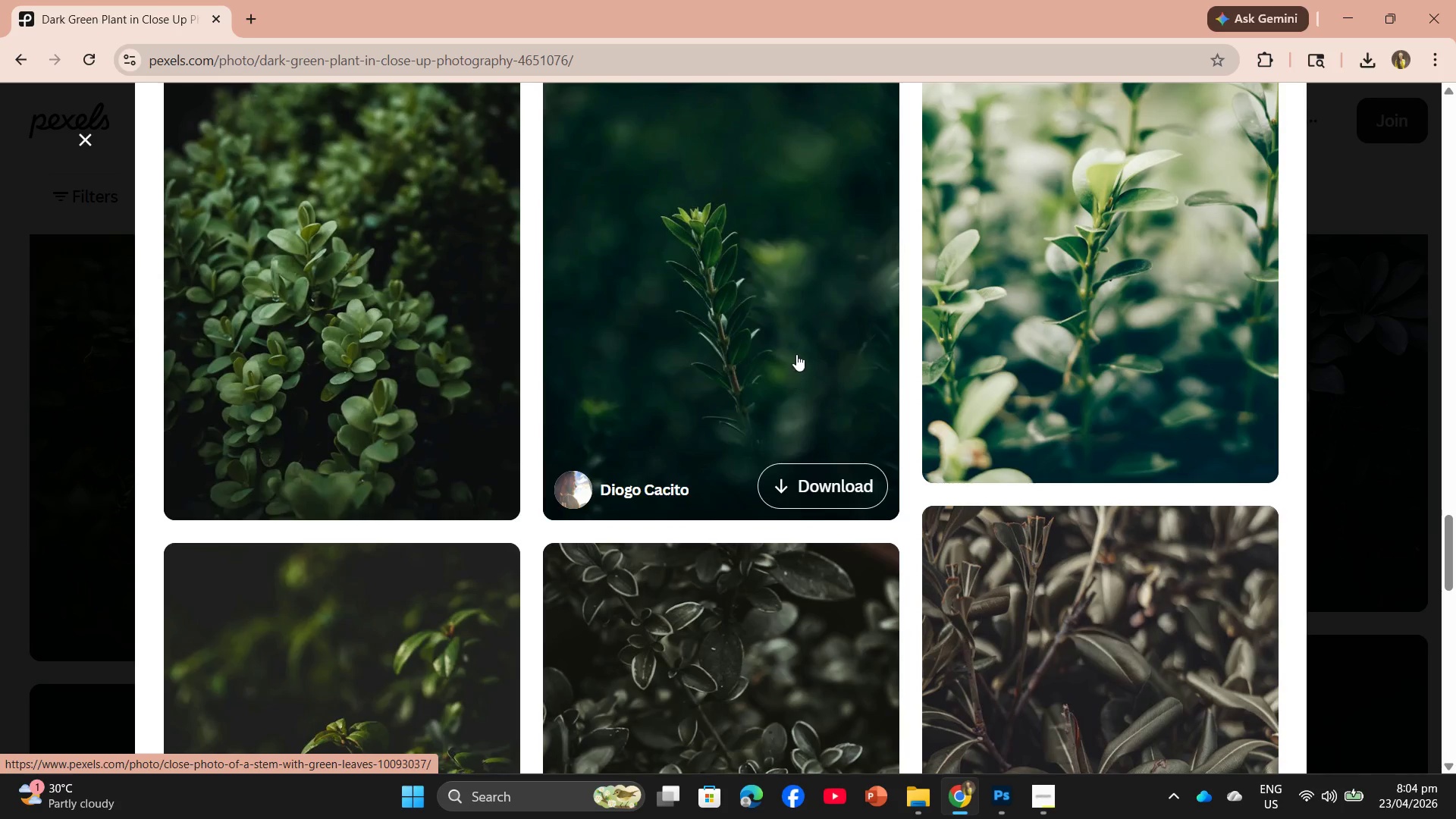 
left_click([796, 353])
 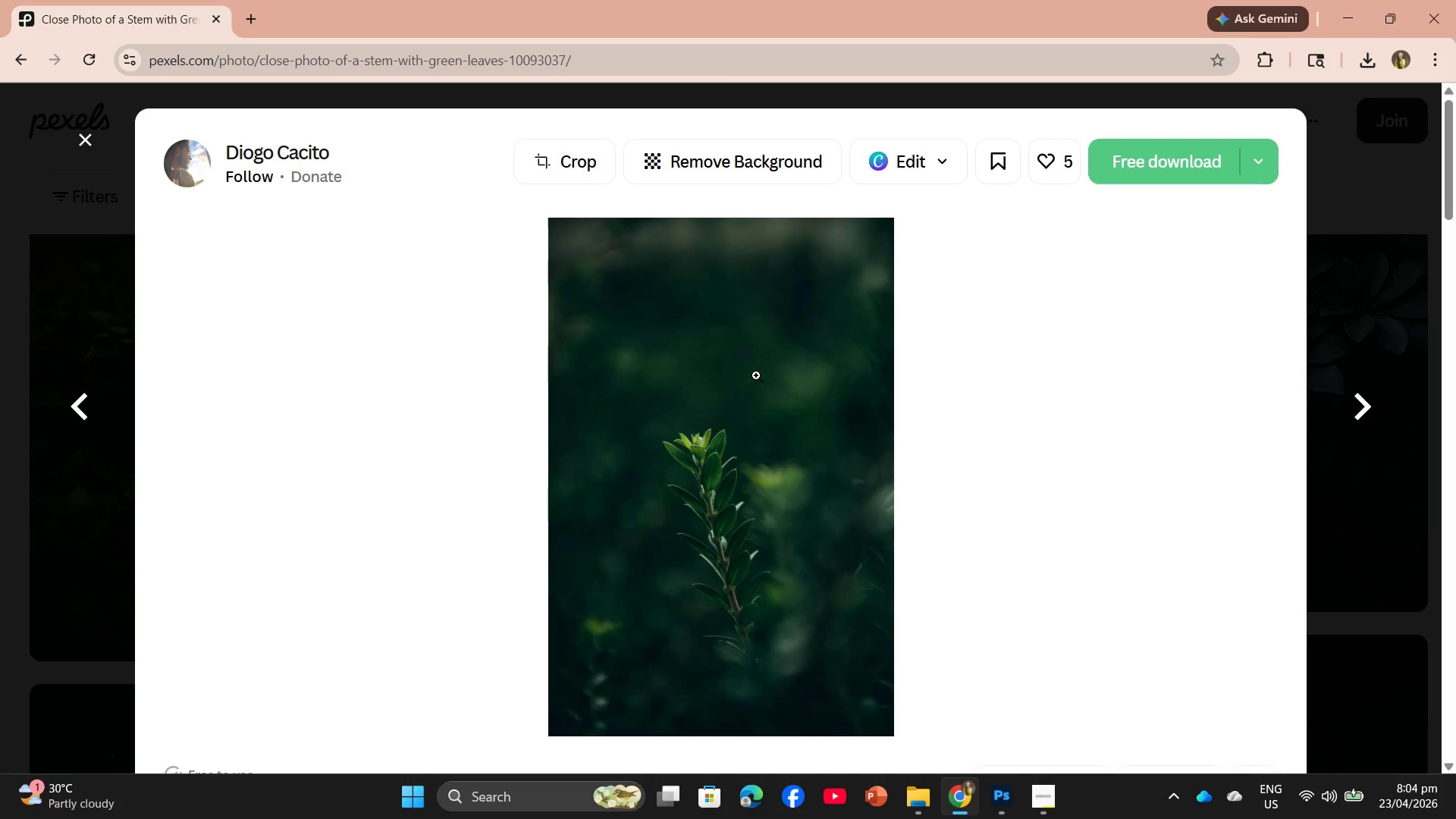 
wait(8.88)
 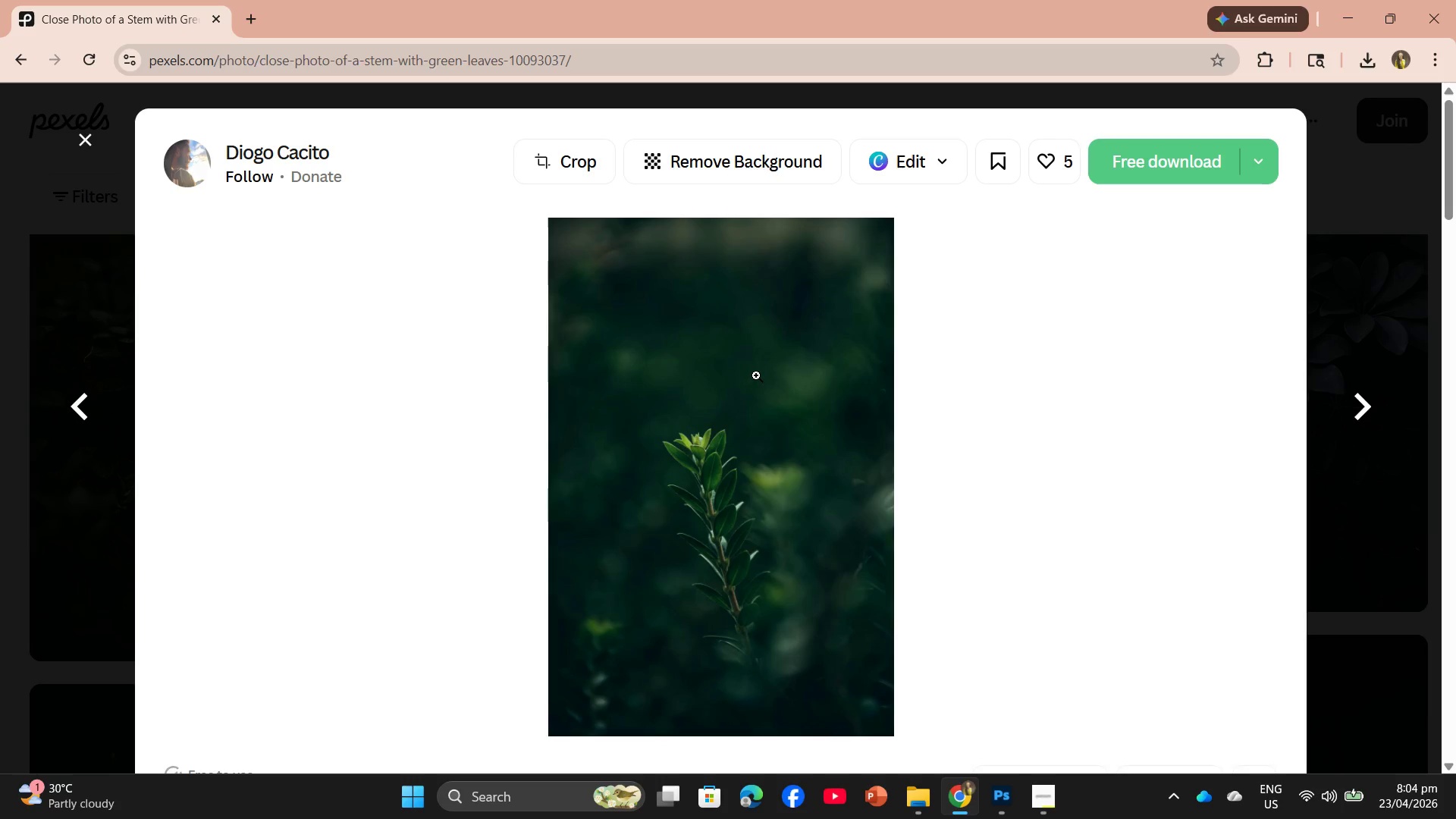 
scroll: coordinate [476, 572], scroll_direction: down, amount: 3.0
 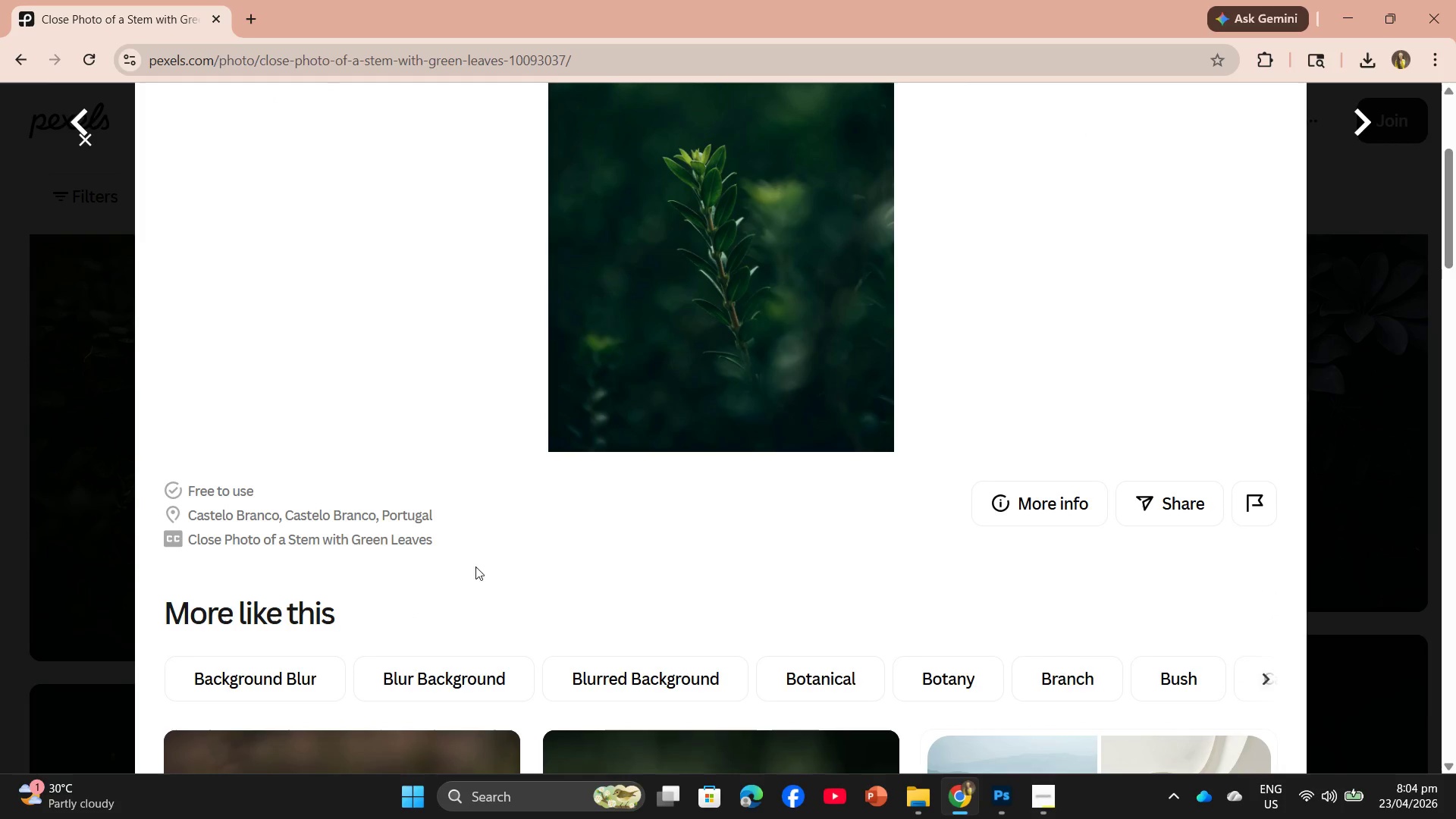 
scroll: coordinate [475, 555], scroll_direction: up, amount: 2.0
 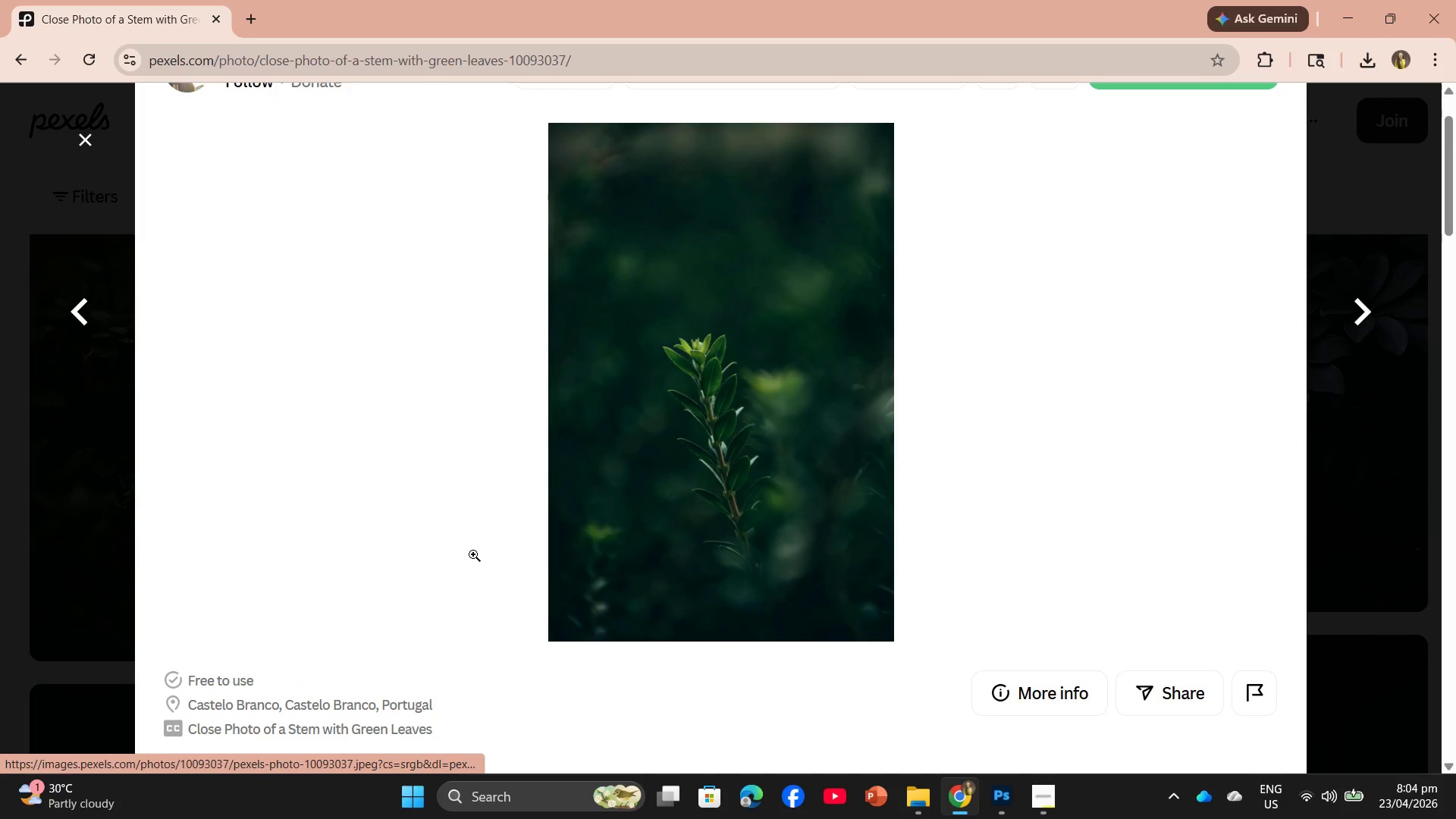 
scroll: coordinate [469, 517], scroll_direction: down, amount: 10.0
 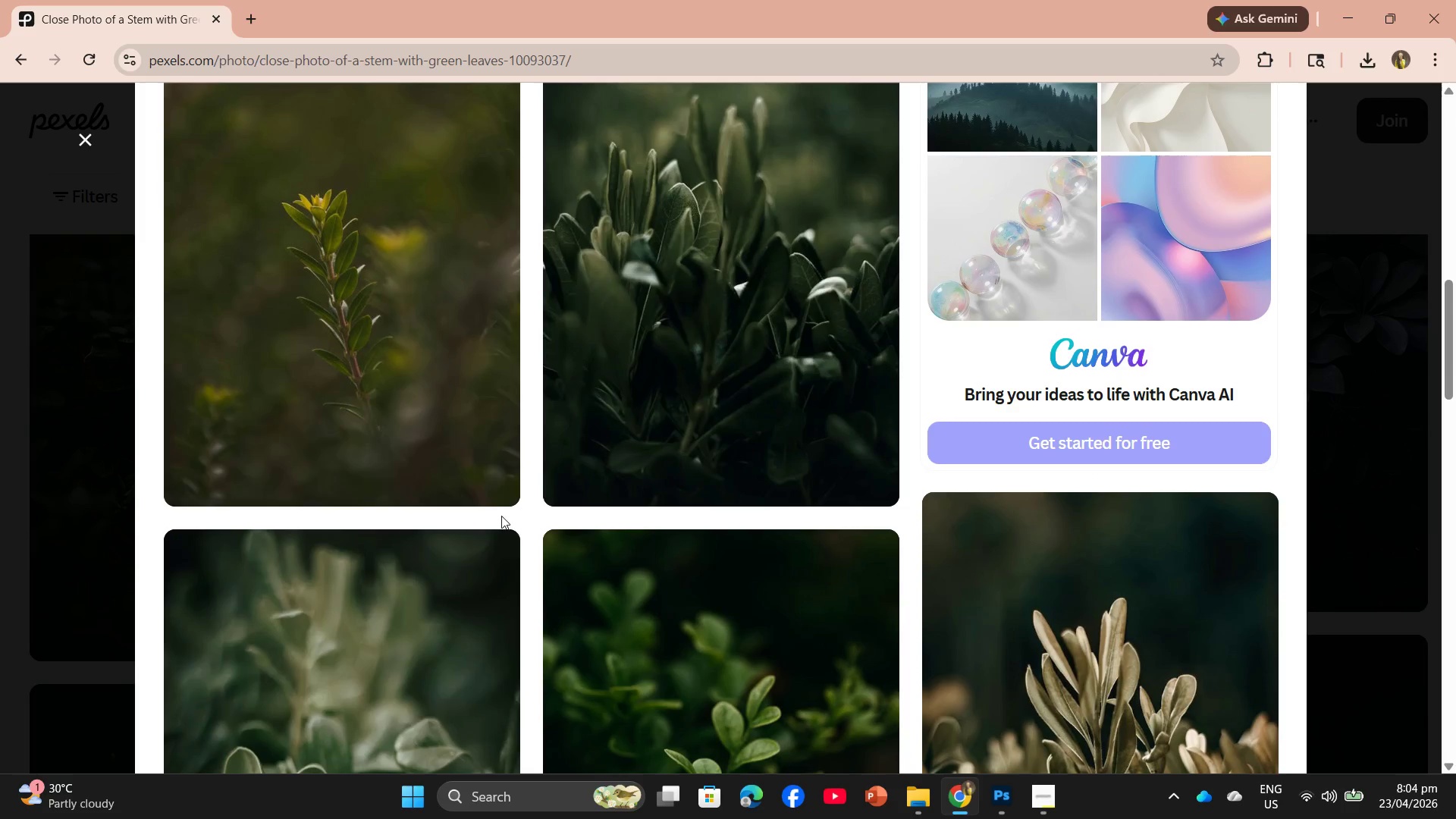 
scroll: coordinate [527, 484], scroll_direction: up, amount: 9.0
 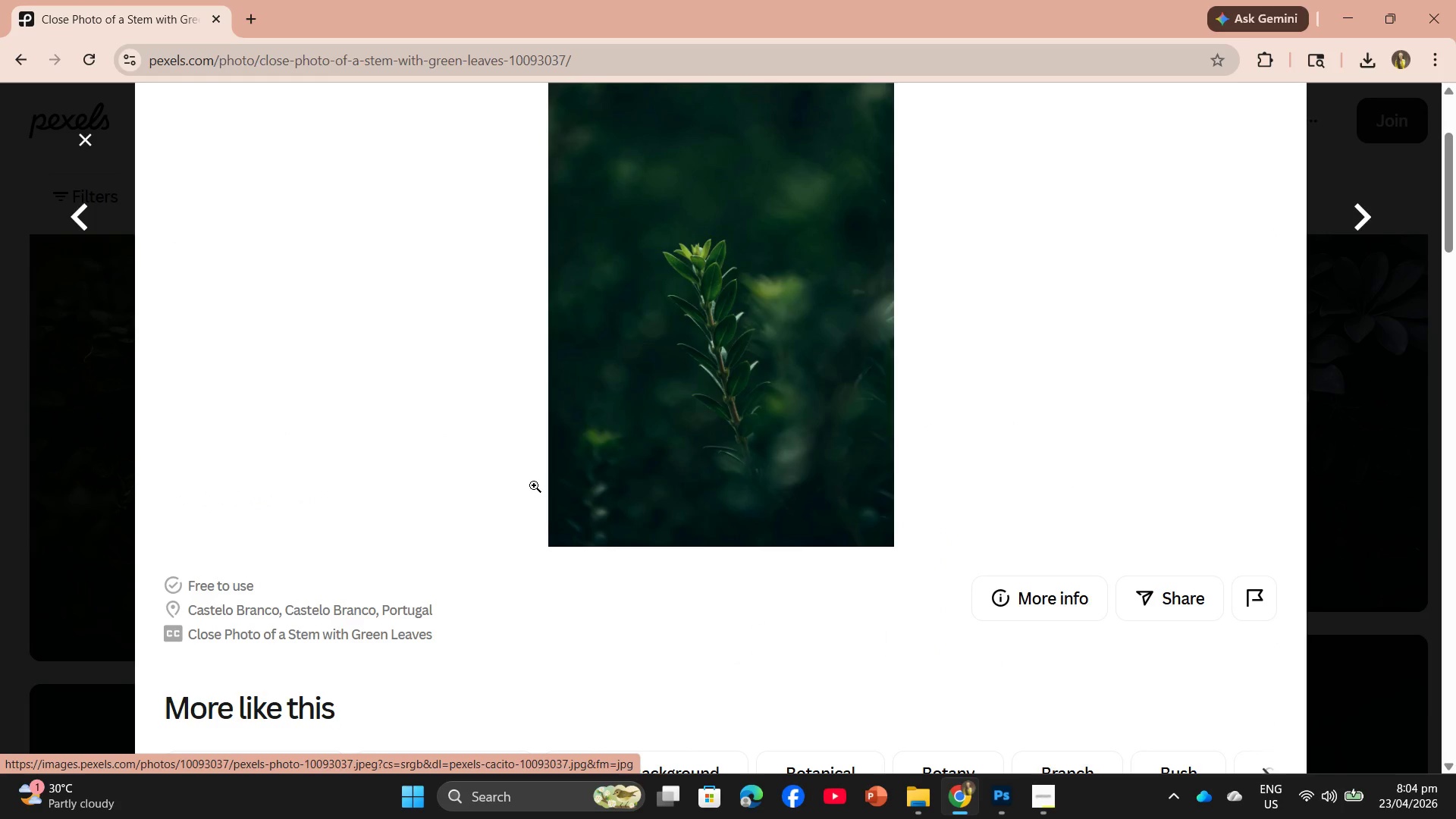 
scroll: coordinate [576, 531], scroll_direction: down, amount: 25.0
 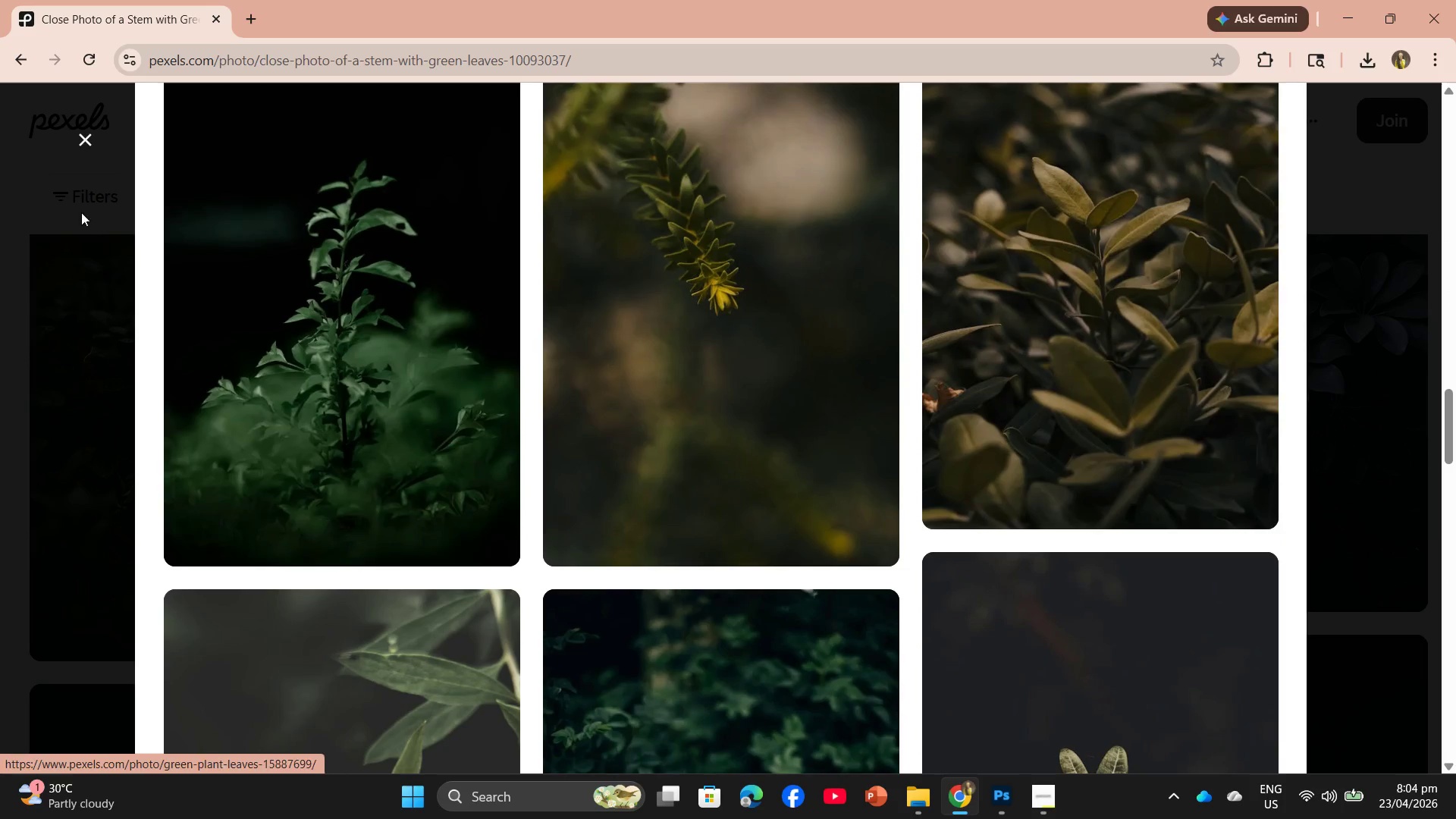 
left_click([83, 142])
 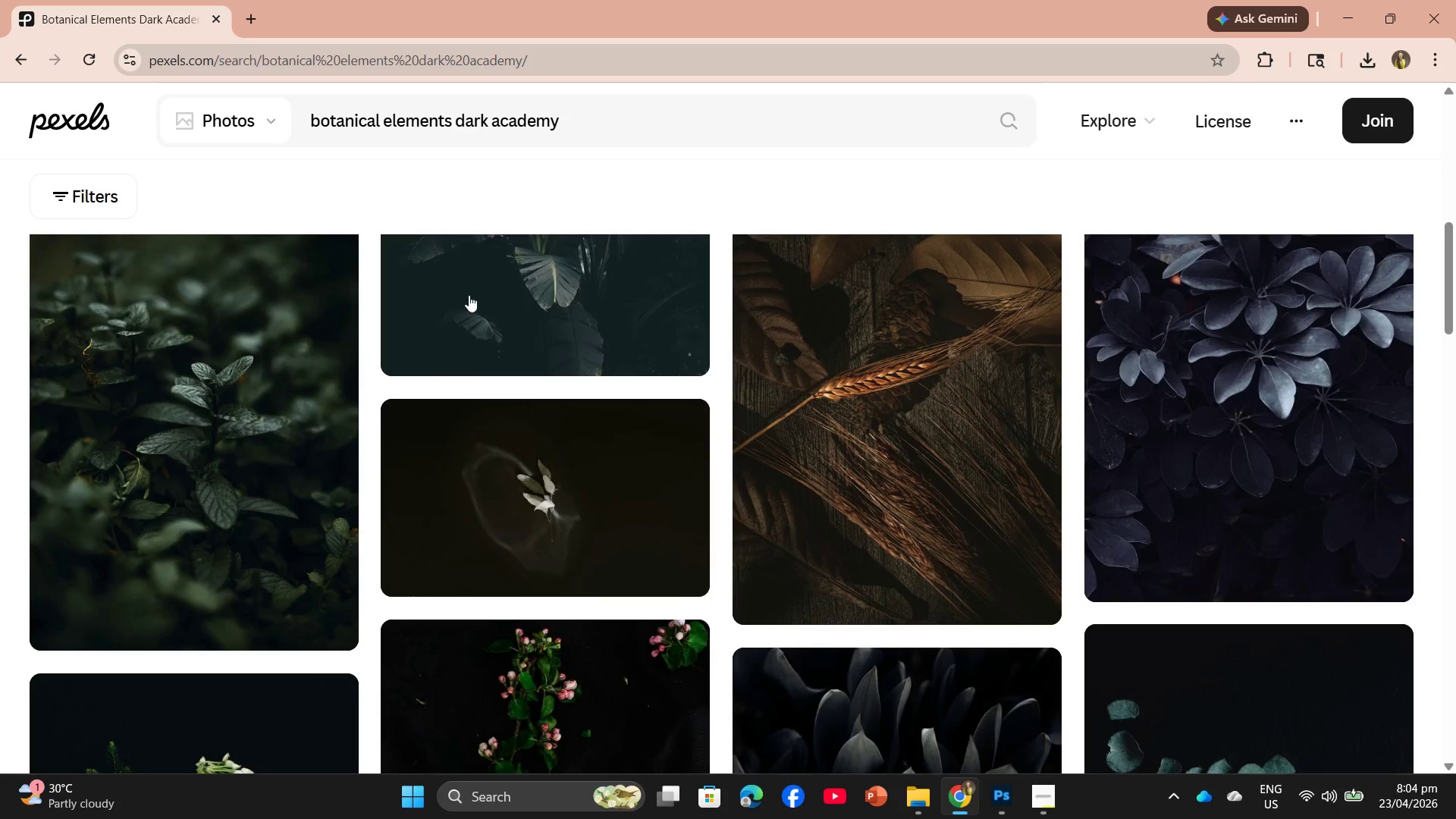 
scroll: coordinate [706, 621], scroll_direction: down, amount: 4.0
 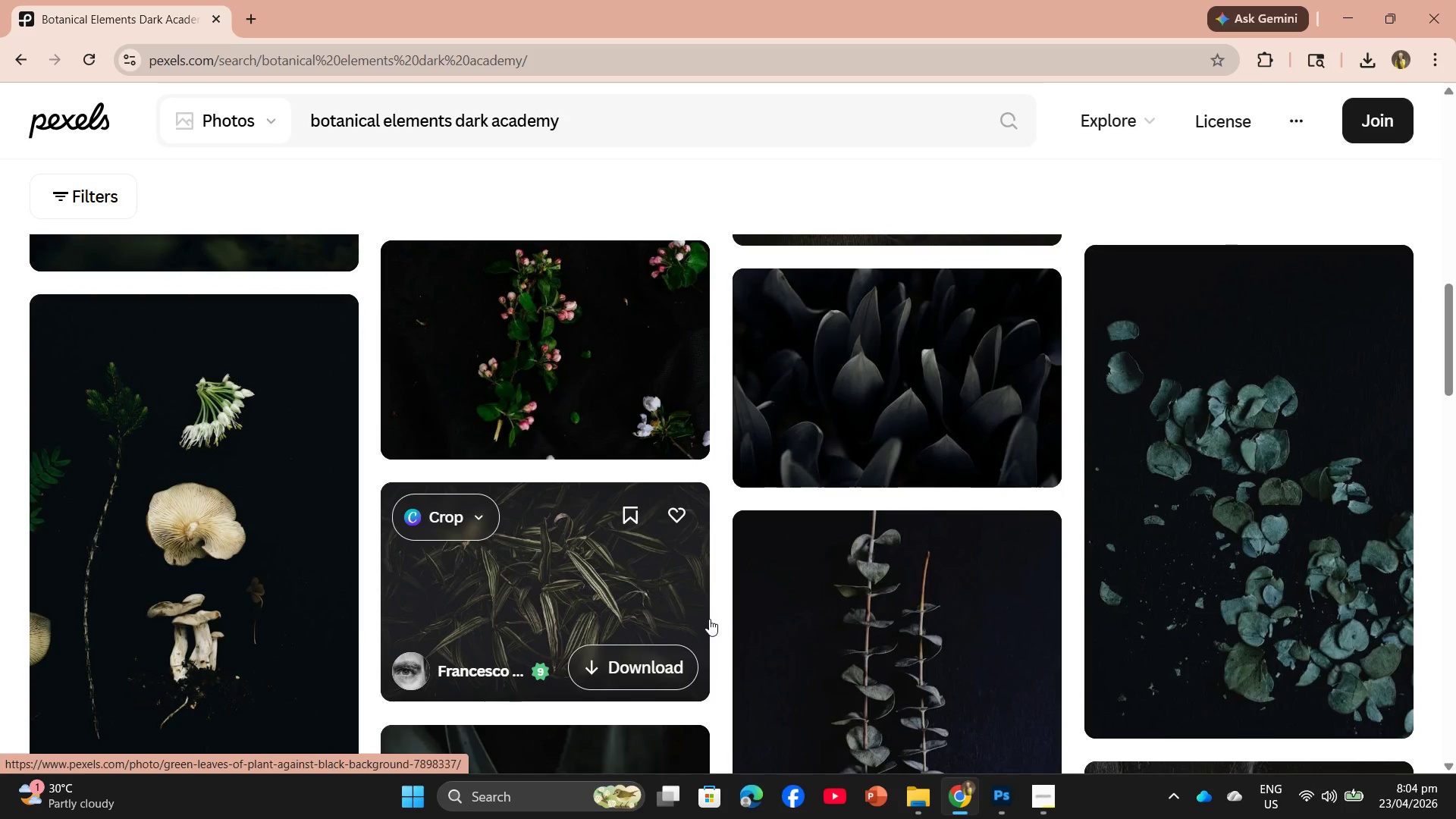 
scroll: coordinate [709, 619], scroll_direction: up, amount: 1.0
 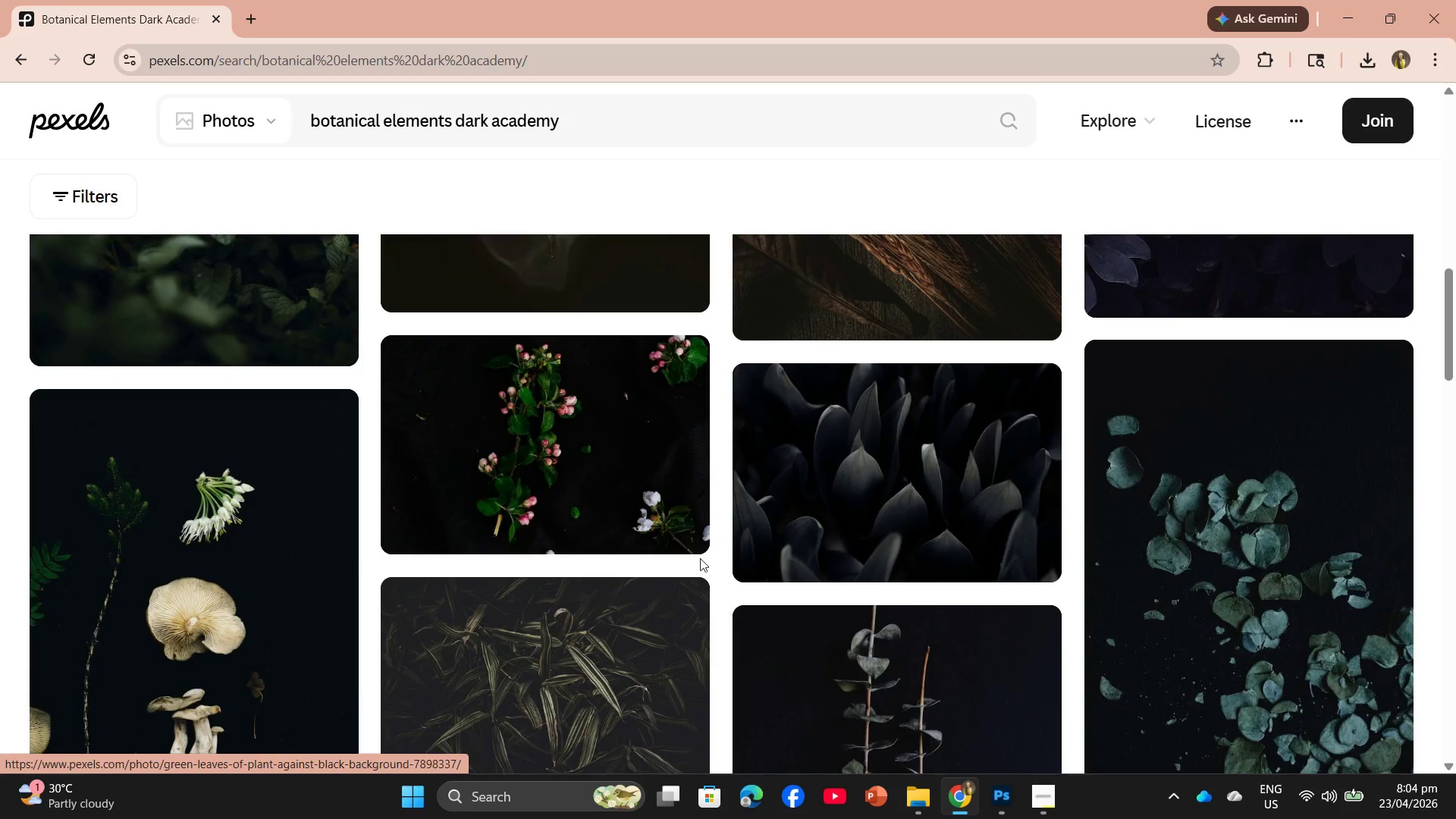 
left_click([570, 466])
 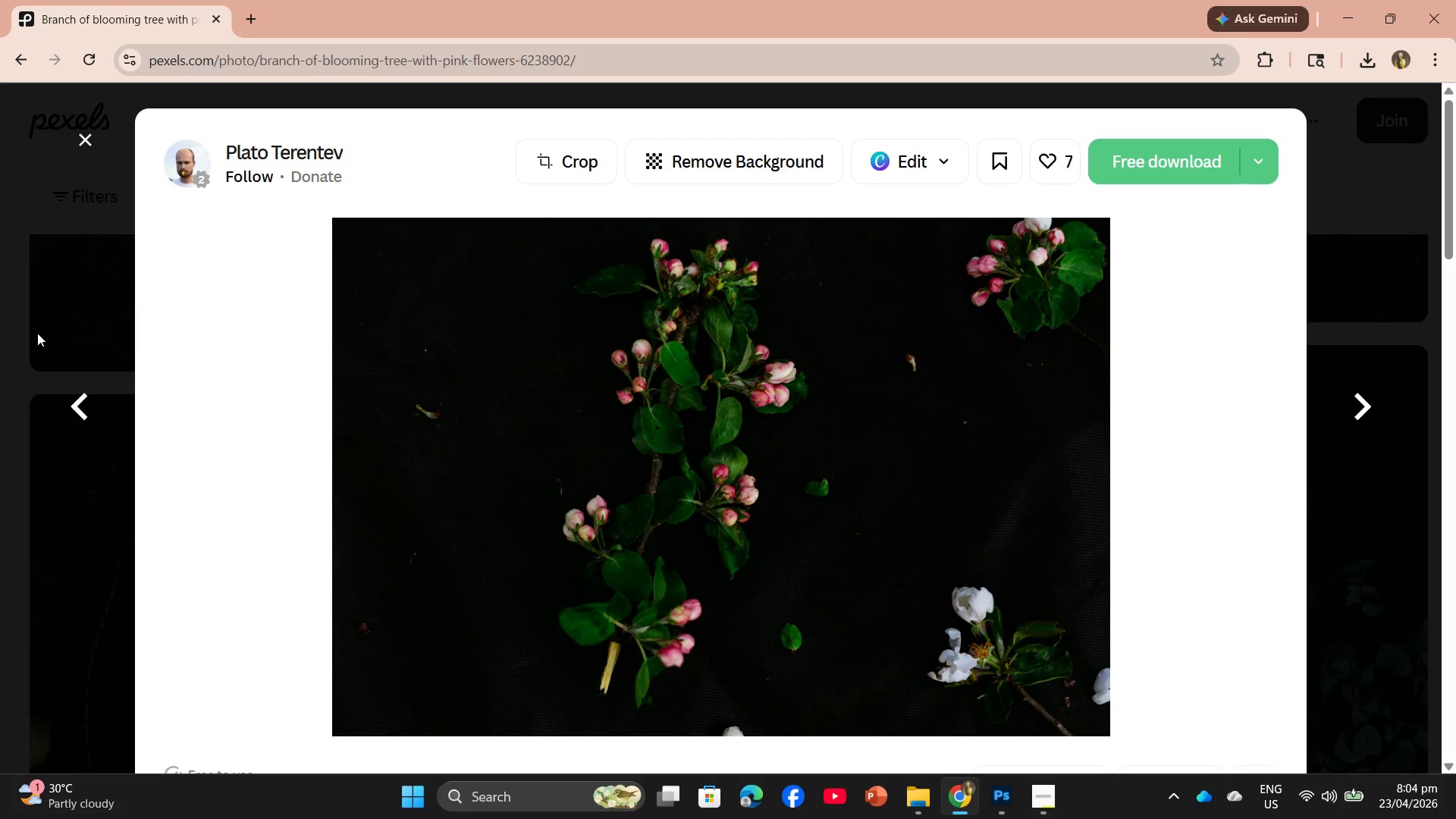 
left_click([88, 145])
 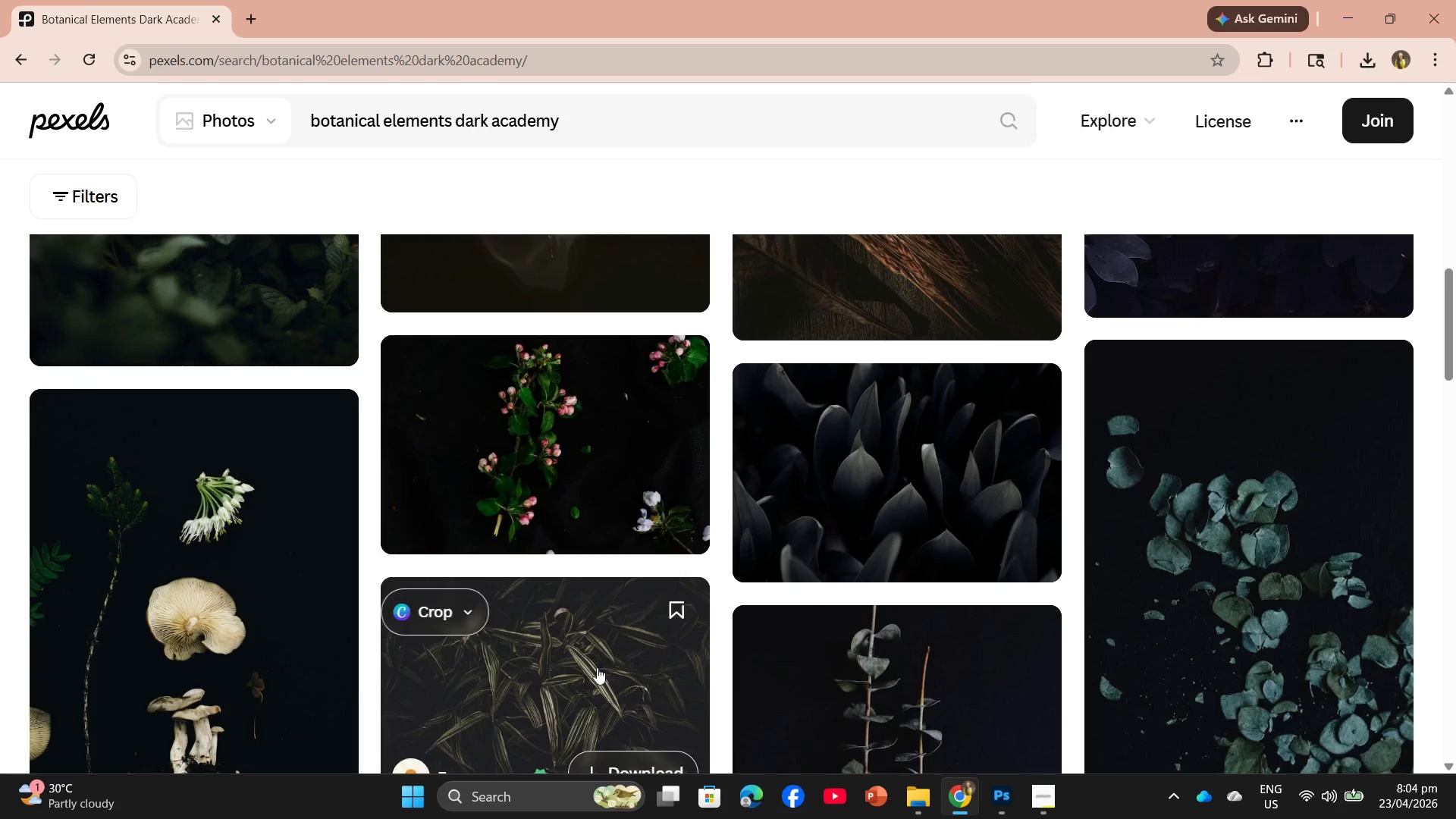 
scroll: coordinate [620, 664], scroll_direction: down, amount: 6.0
 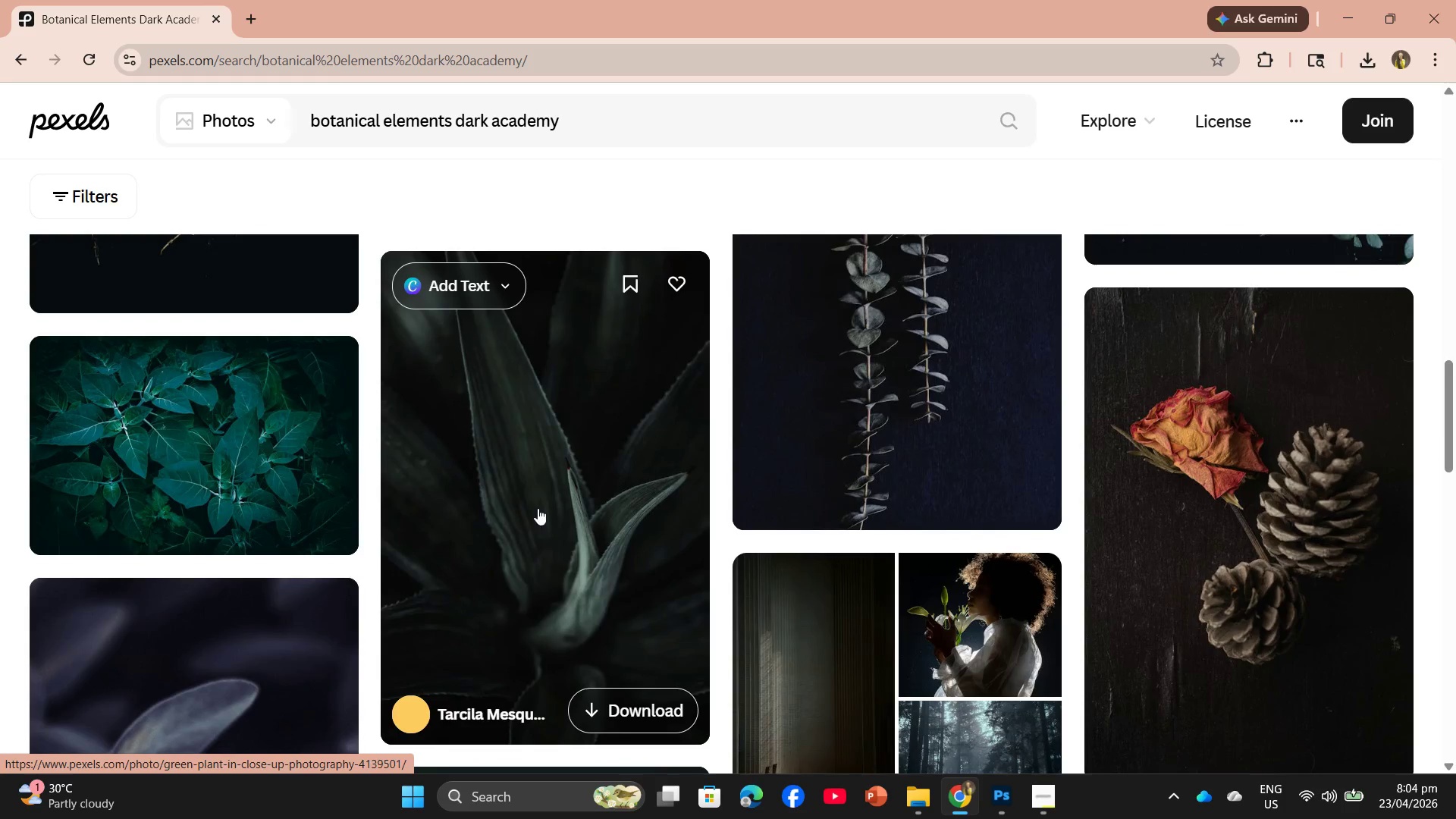 
left_click([542, 508])
 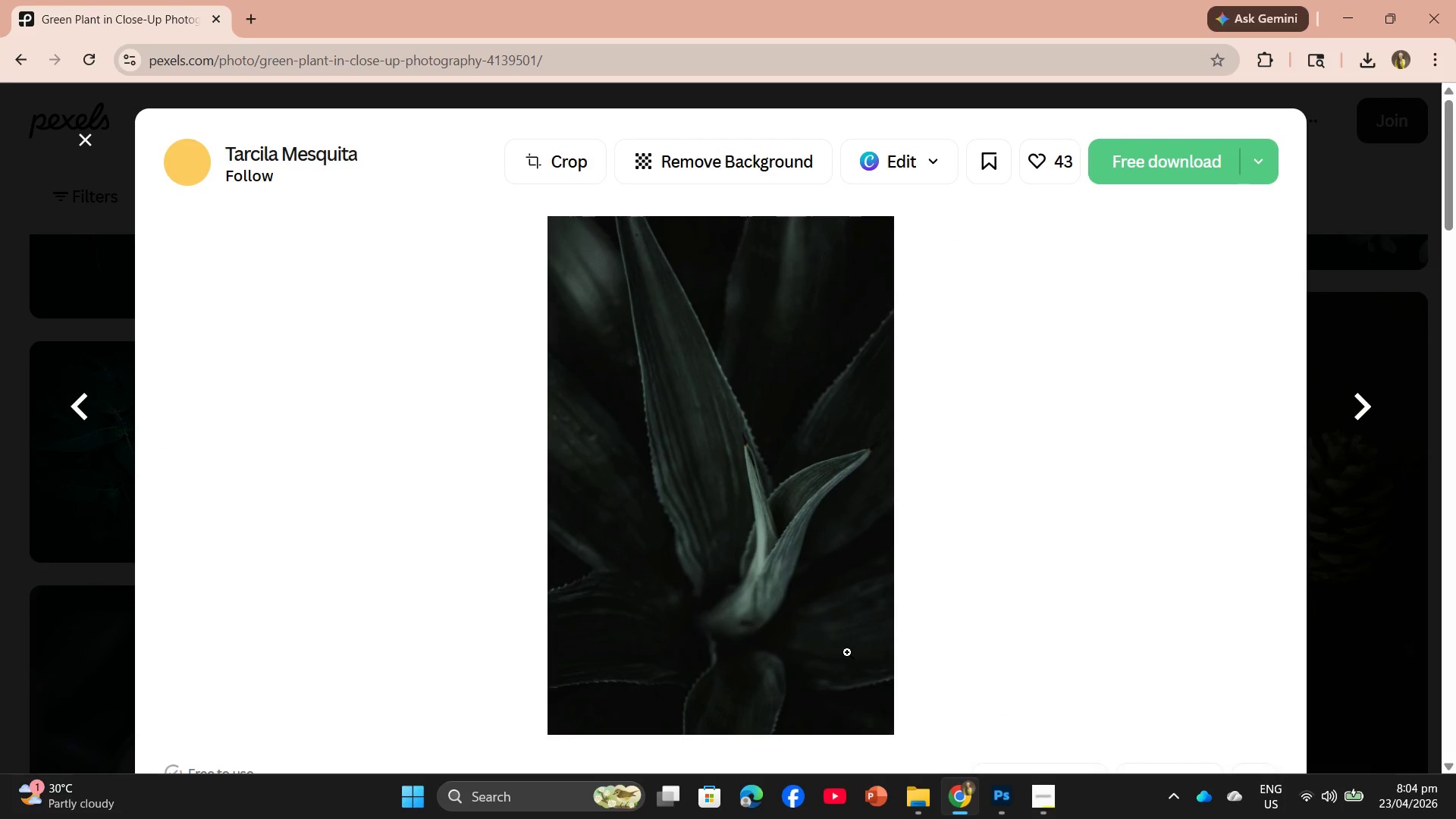 
wait(10.62)
 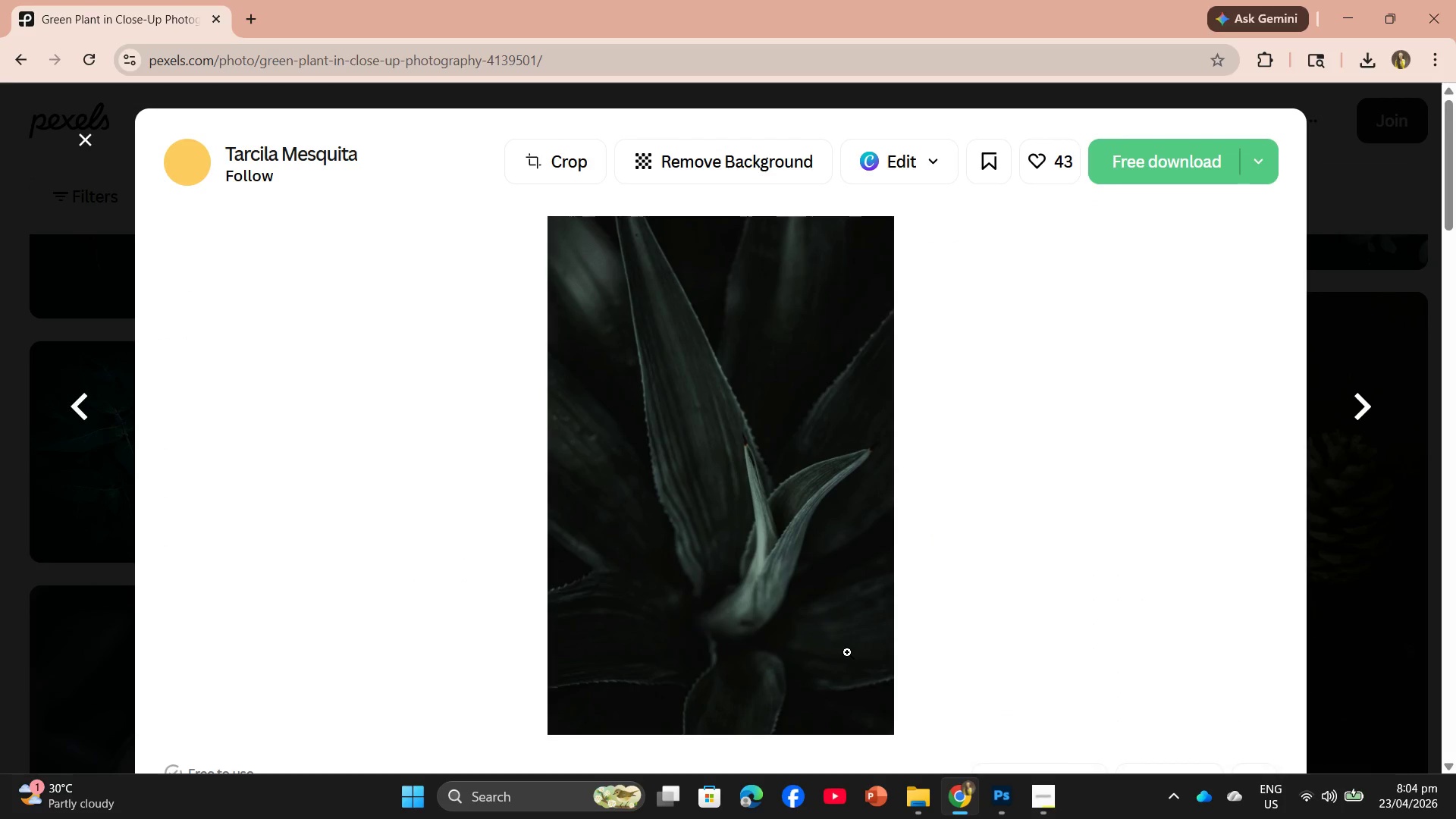 
scroll: coordinate [1034, 671], scroll_direction: down, amount: 6.0
 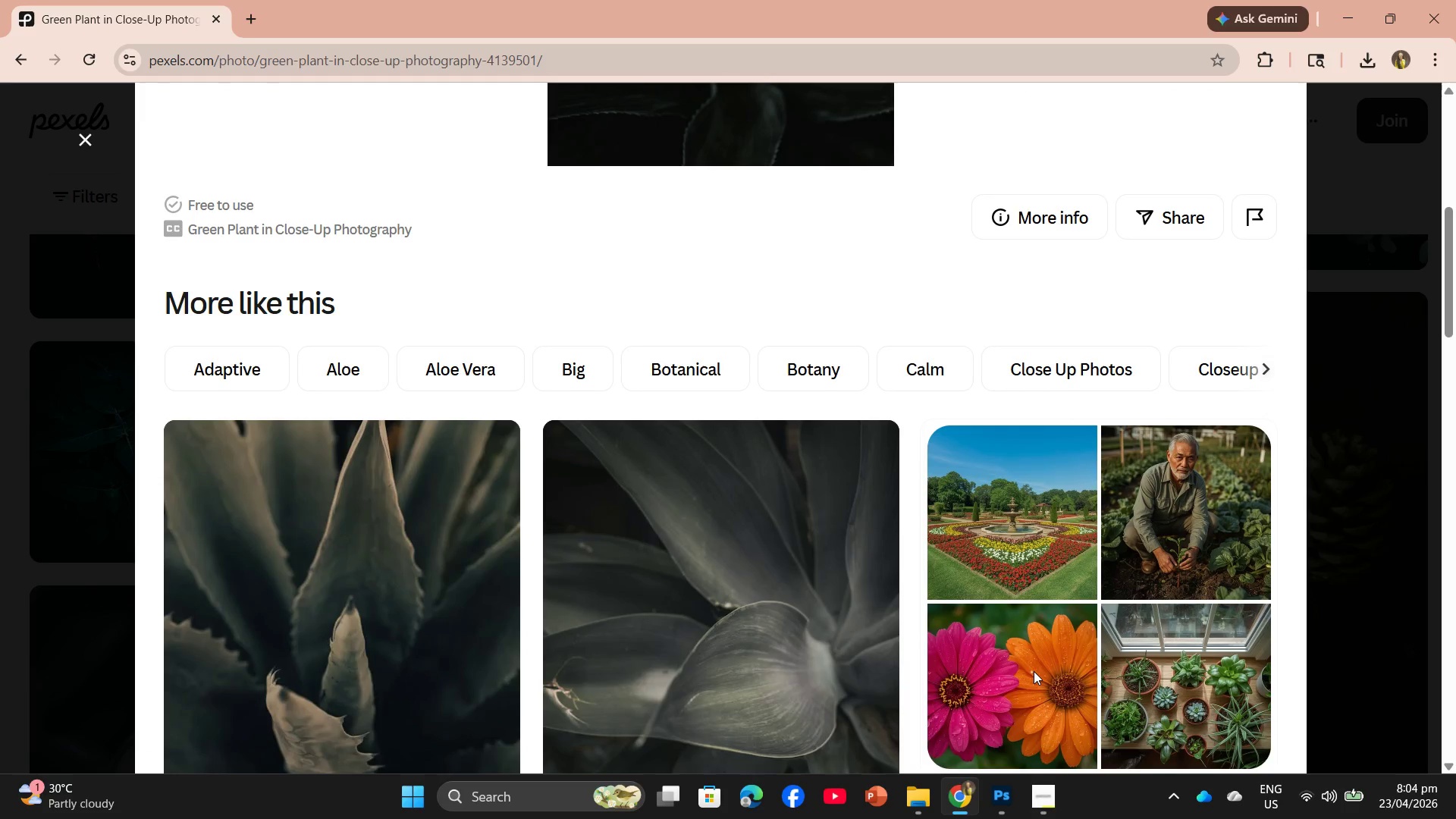 
scroll: coordinate [1034, 671], scroll_direction: up, amount: 1.0
 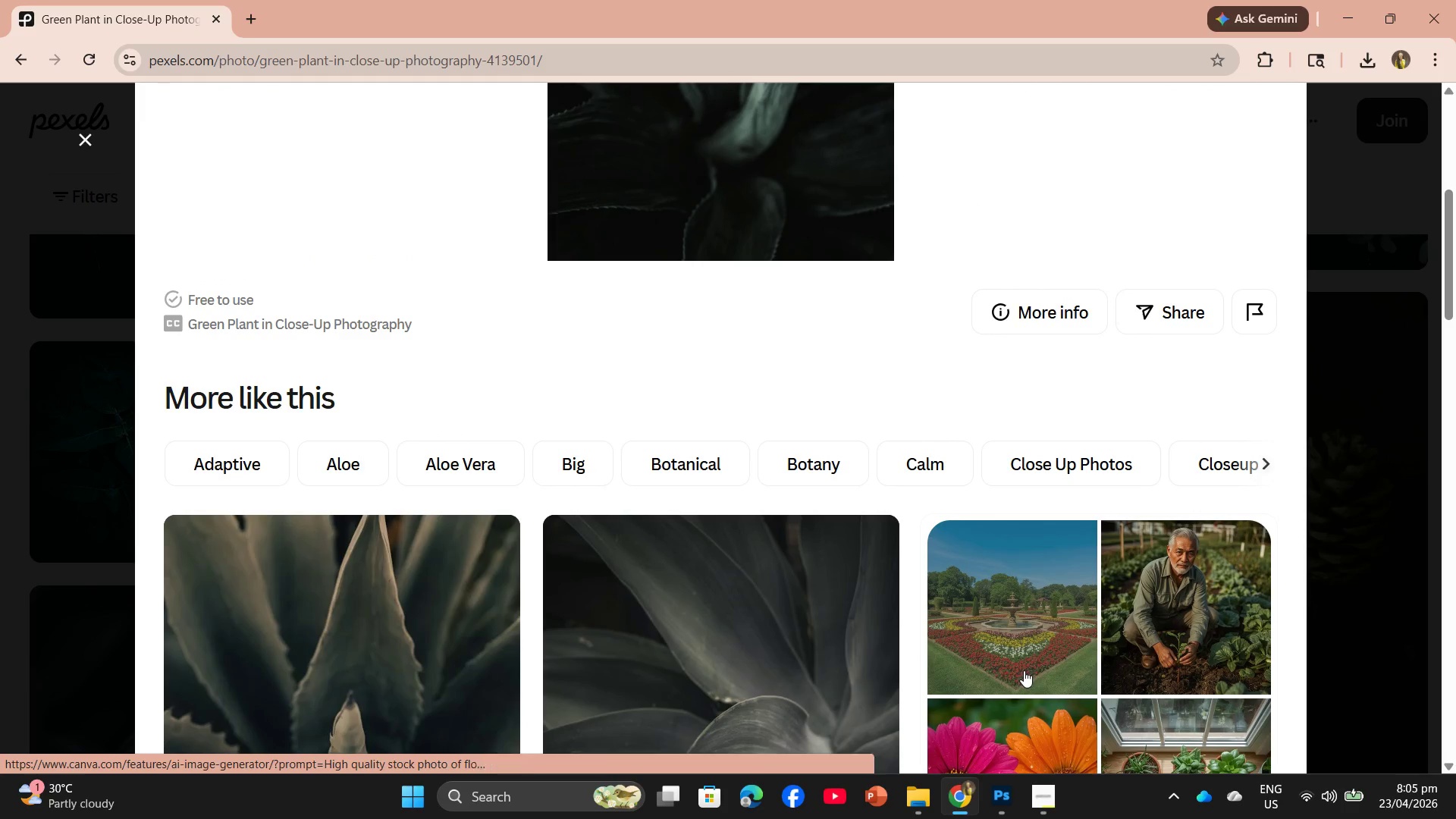 
scroll: coordinate [1029, 653], scroll_direction: down, amount: 5.0
 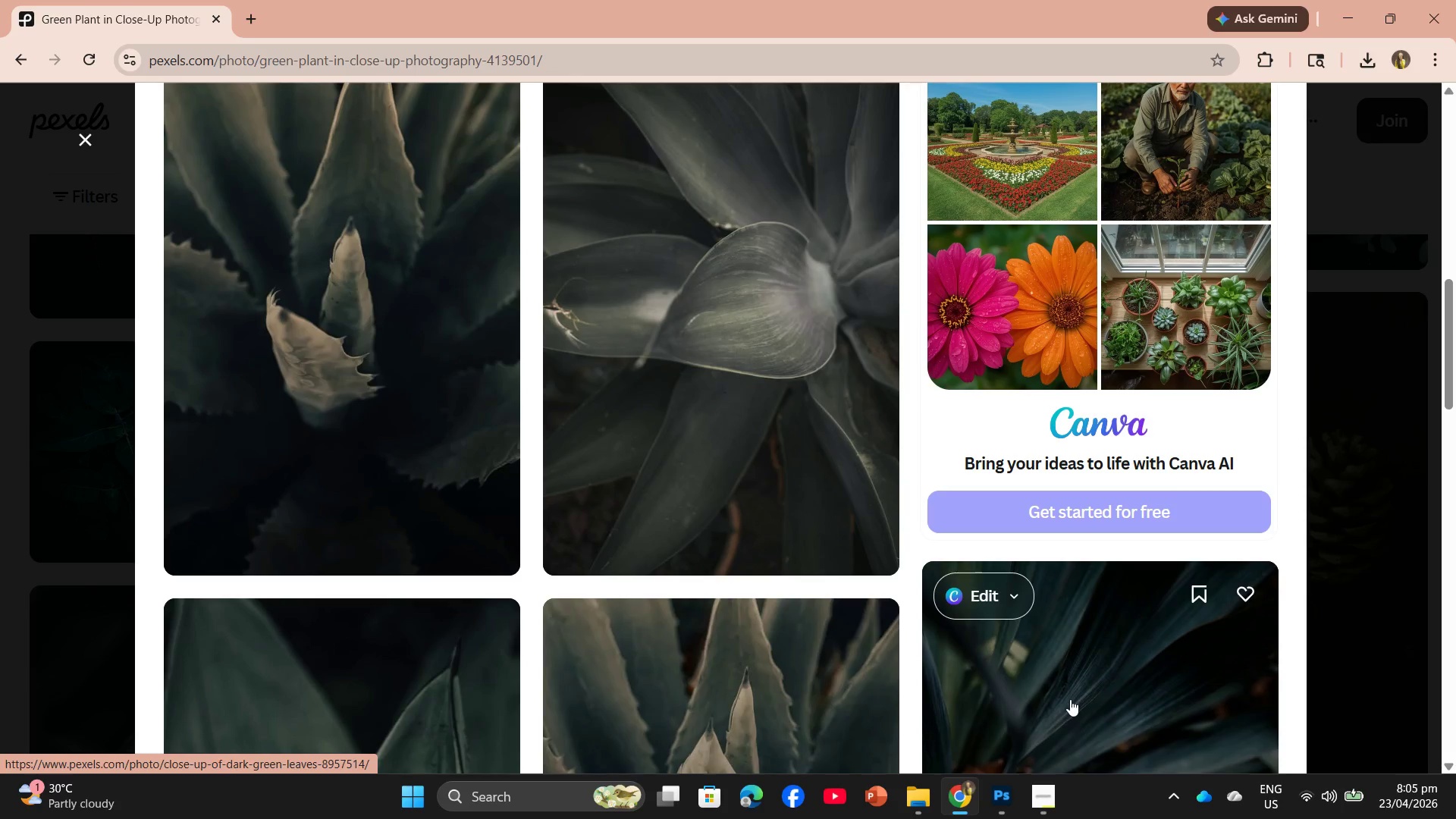 
scroll: coordinate [1083, 684], scroll_direction: up, amount: 11.0
 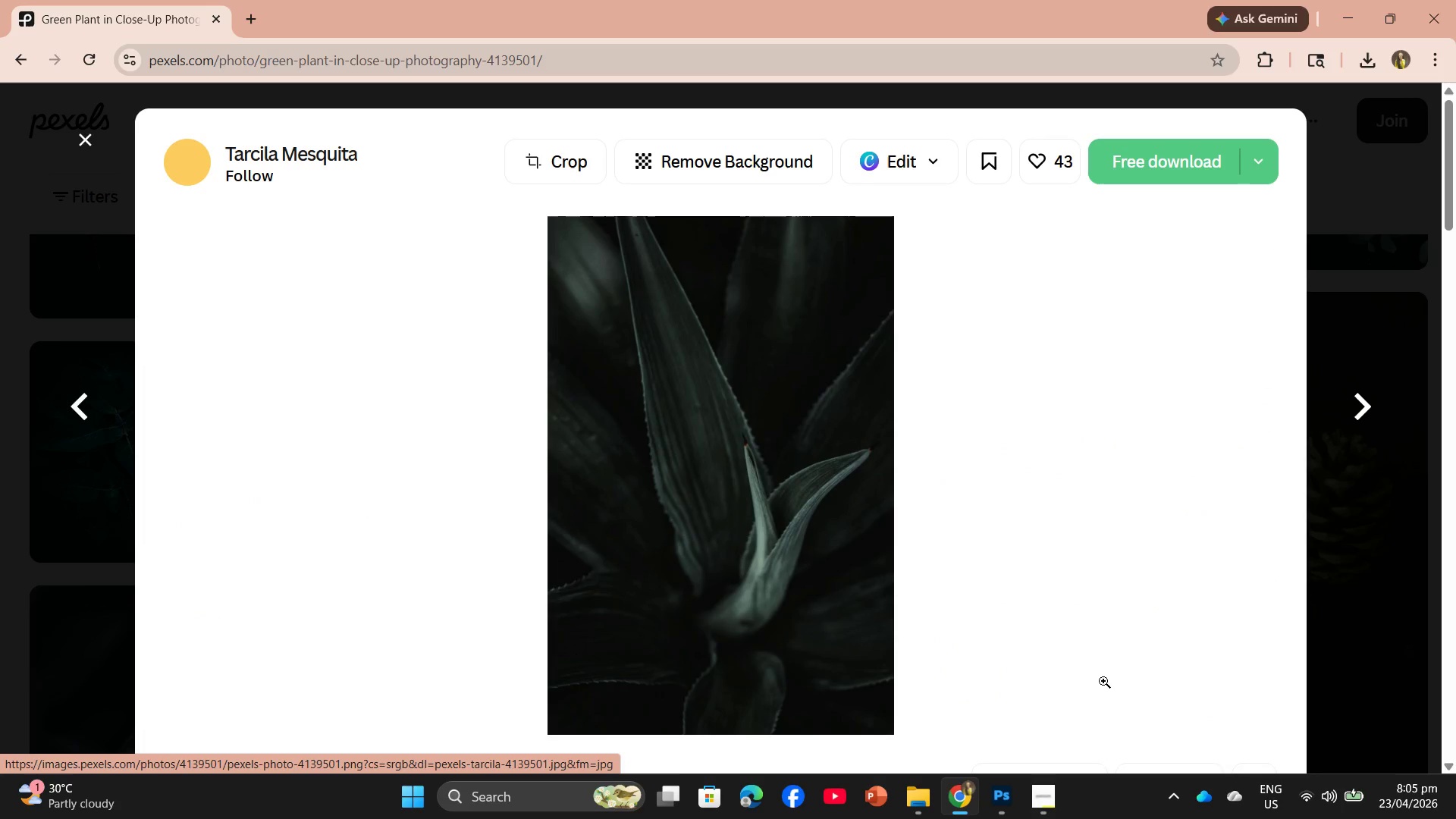 
wait(5.88)
 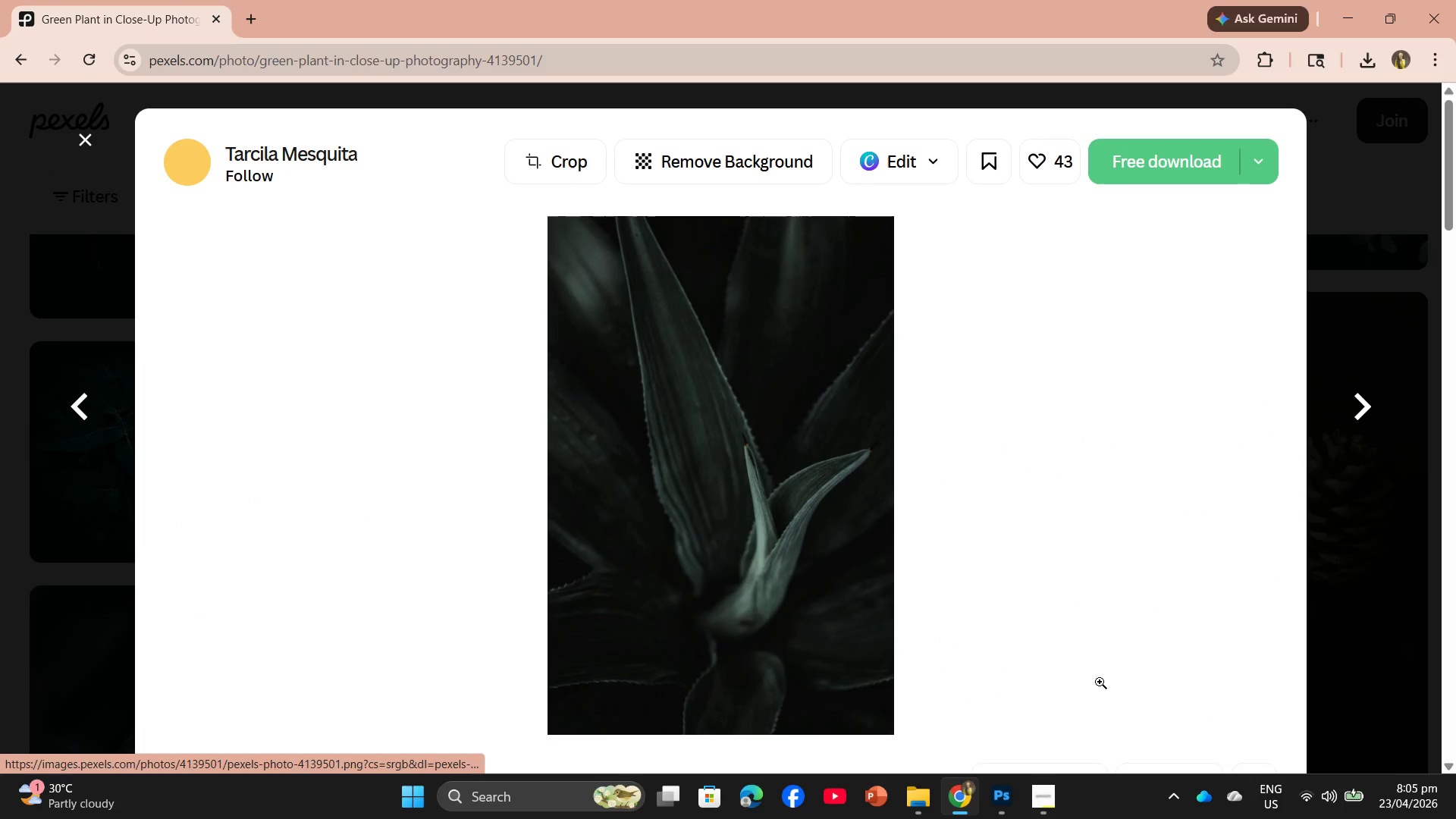 
scroll: coordinate [1119, 696], scroll_direction: down, amount: 4.0
 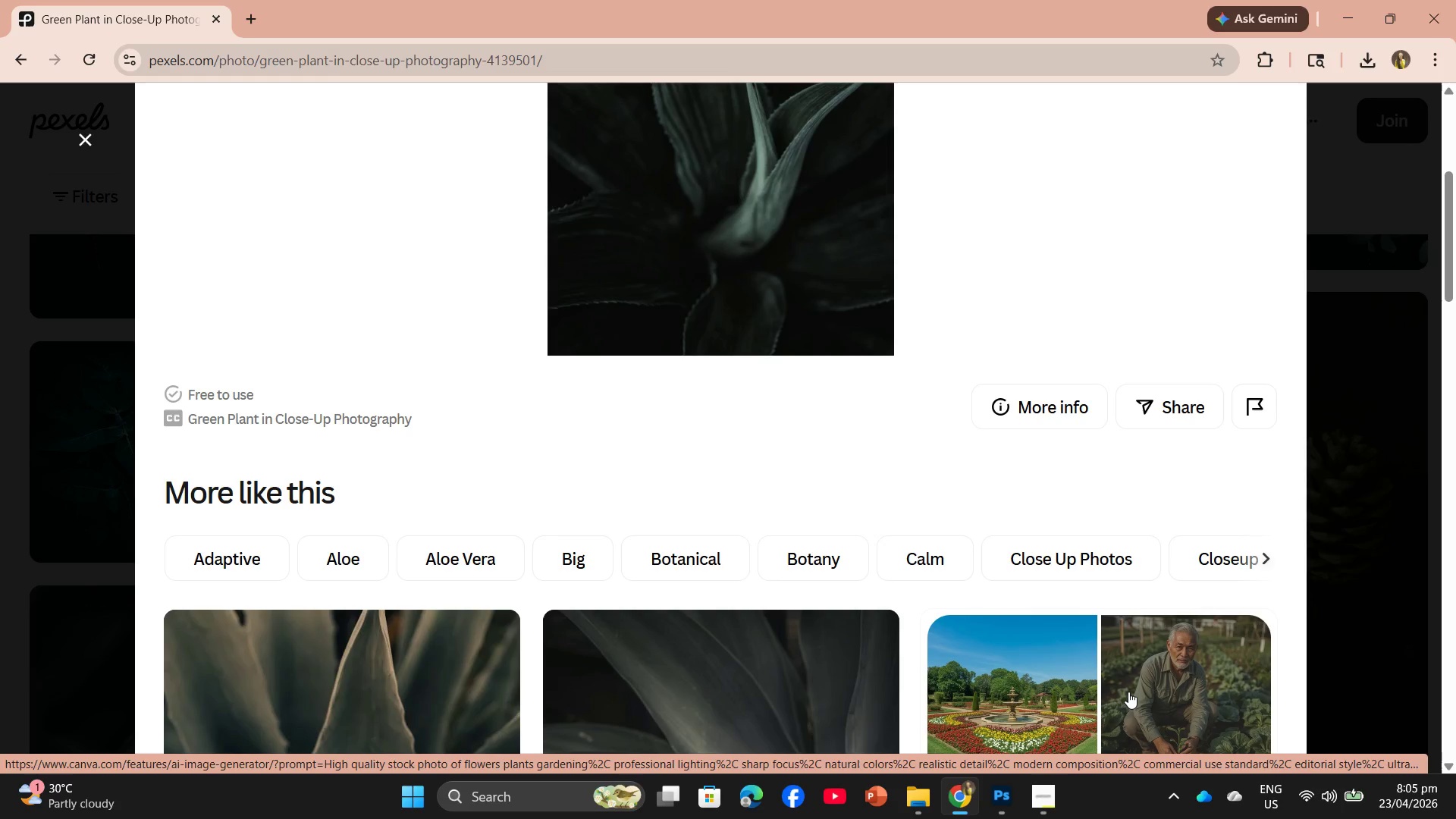 
wait(5.11)
 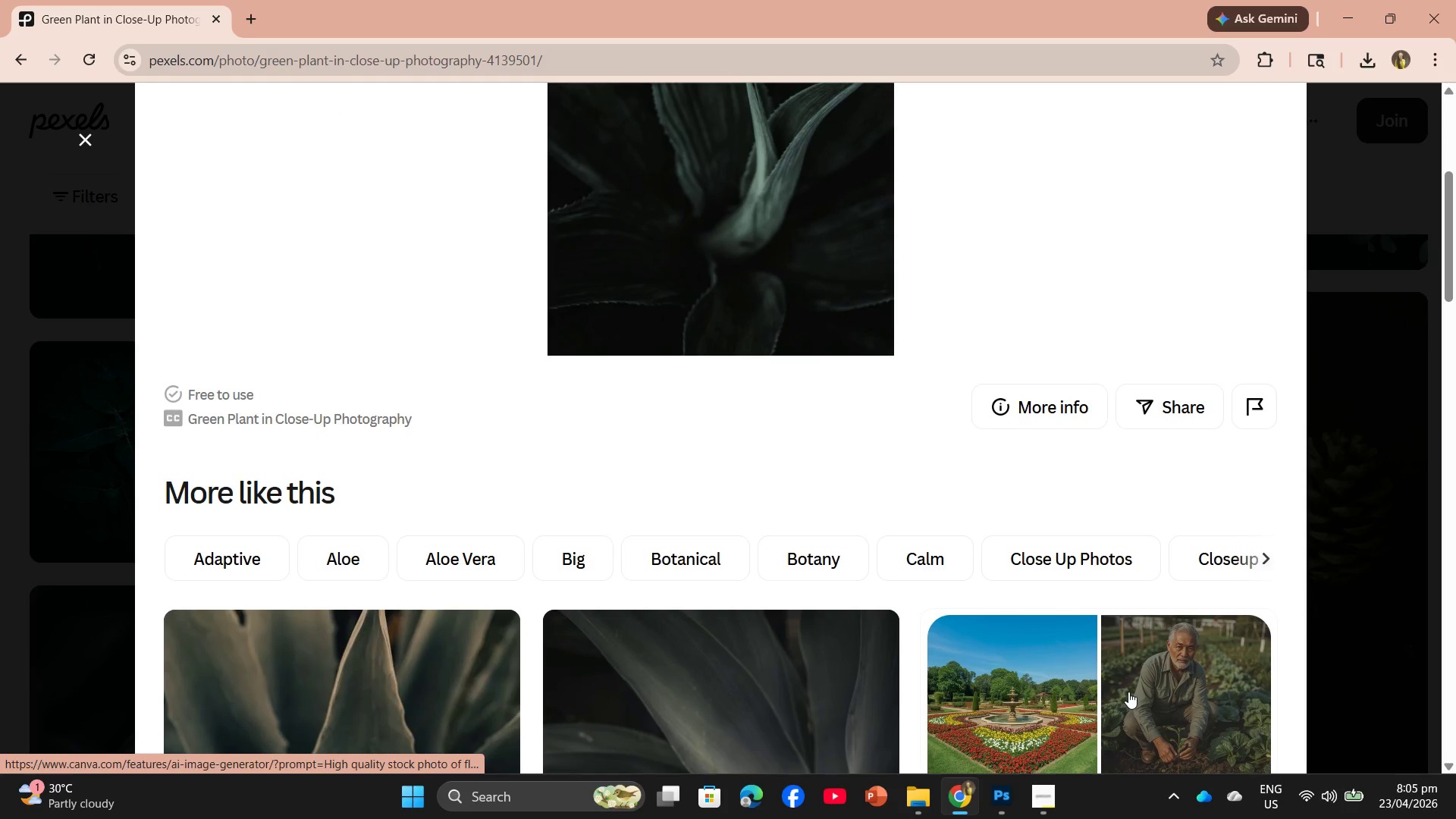 
scroll: coordinate [1081, 691], scroll_direction: down, amount: 10.0
 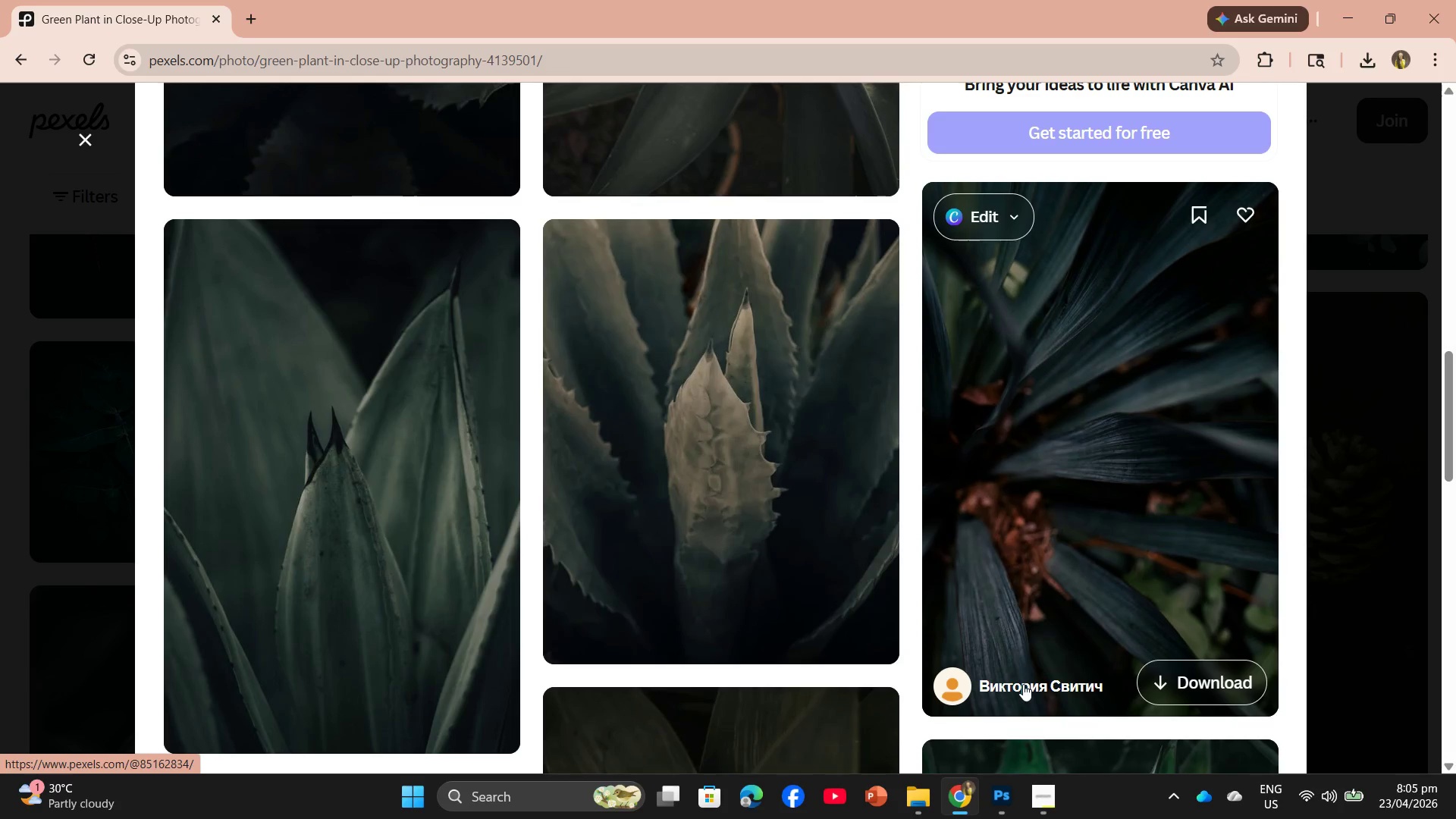 
mouse_move([1006, 693])
 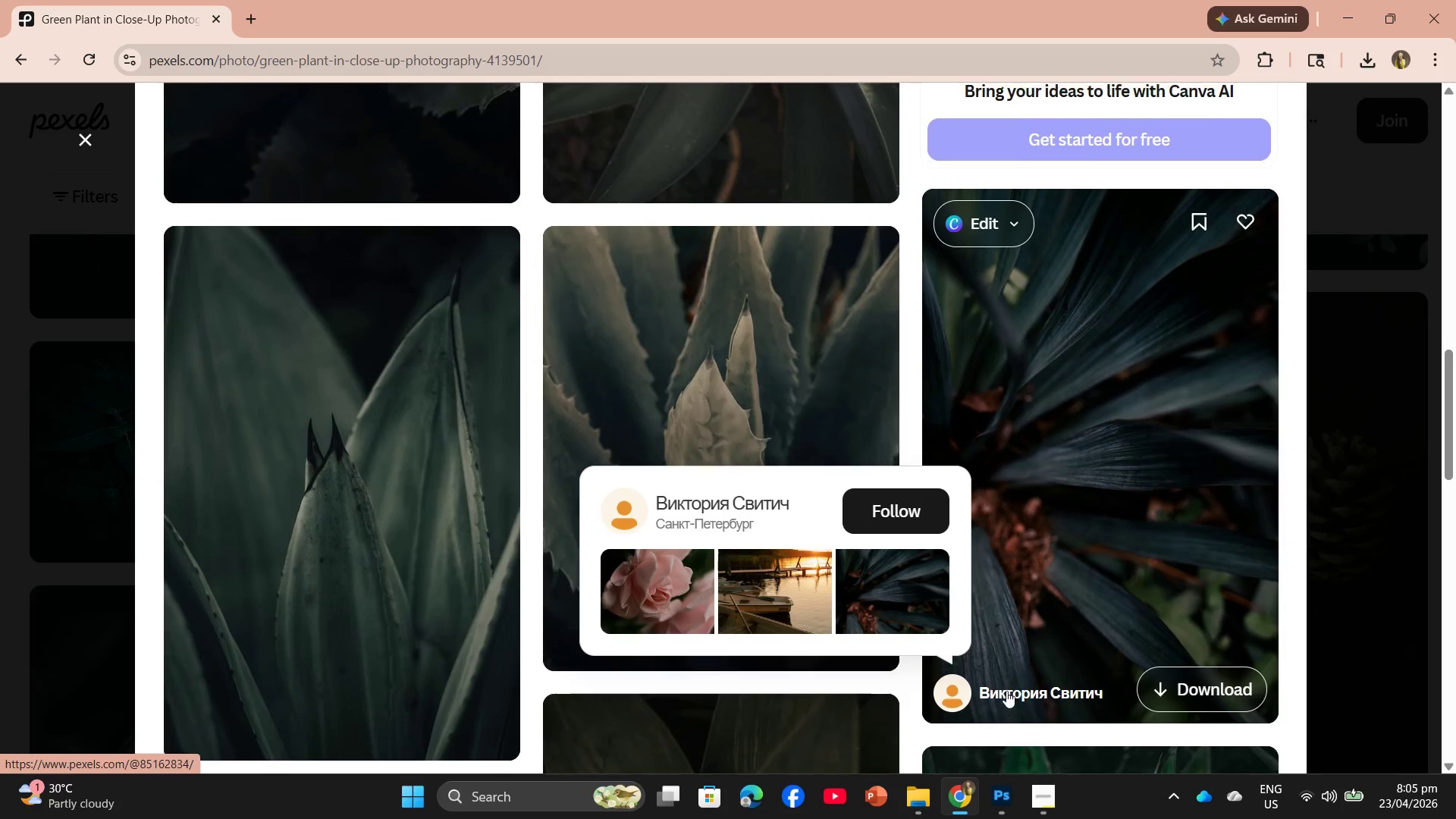 
scroll: coordinate [1012, 686], scroll_direction: up, amount: 15.0
 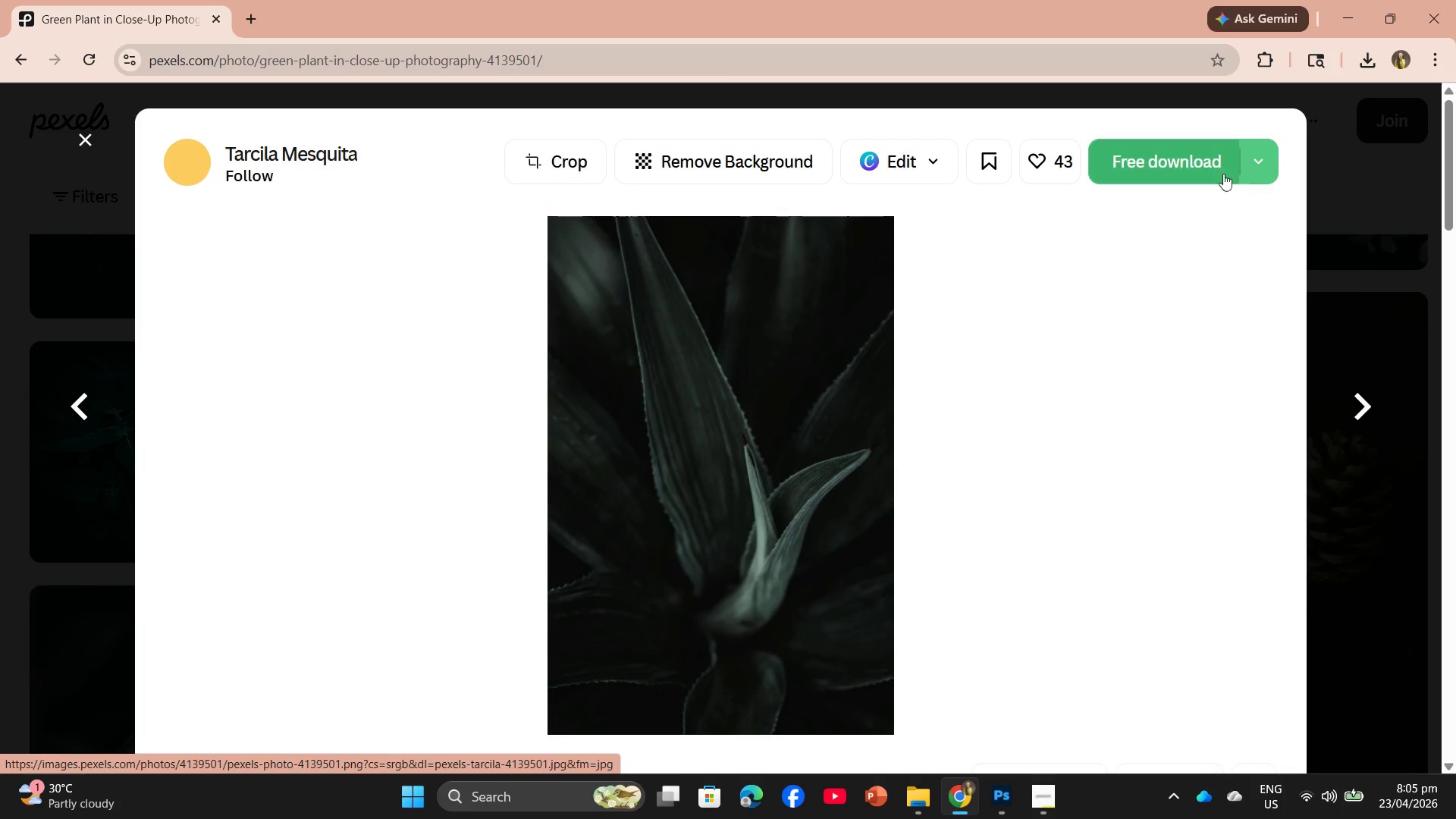 
left_click([1178, 160])
 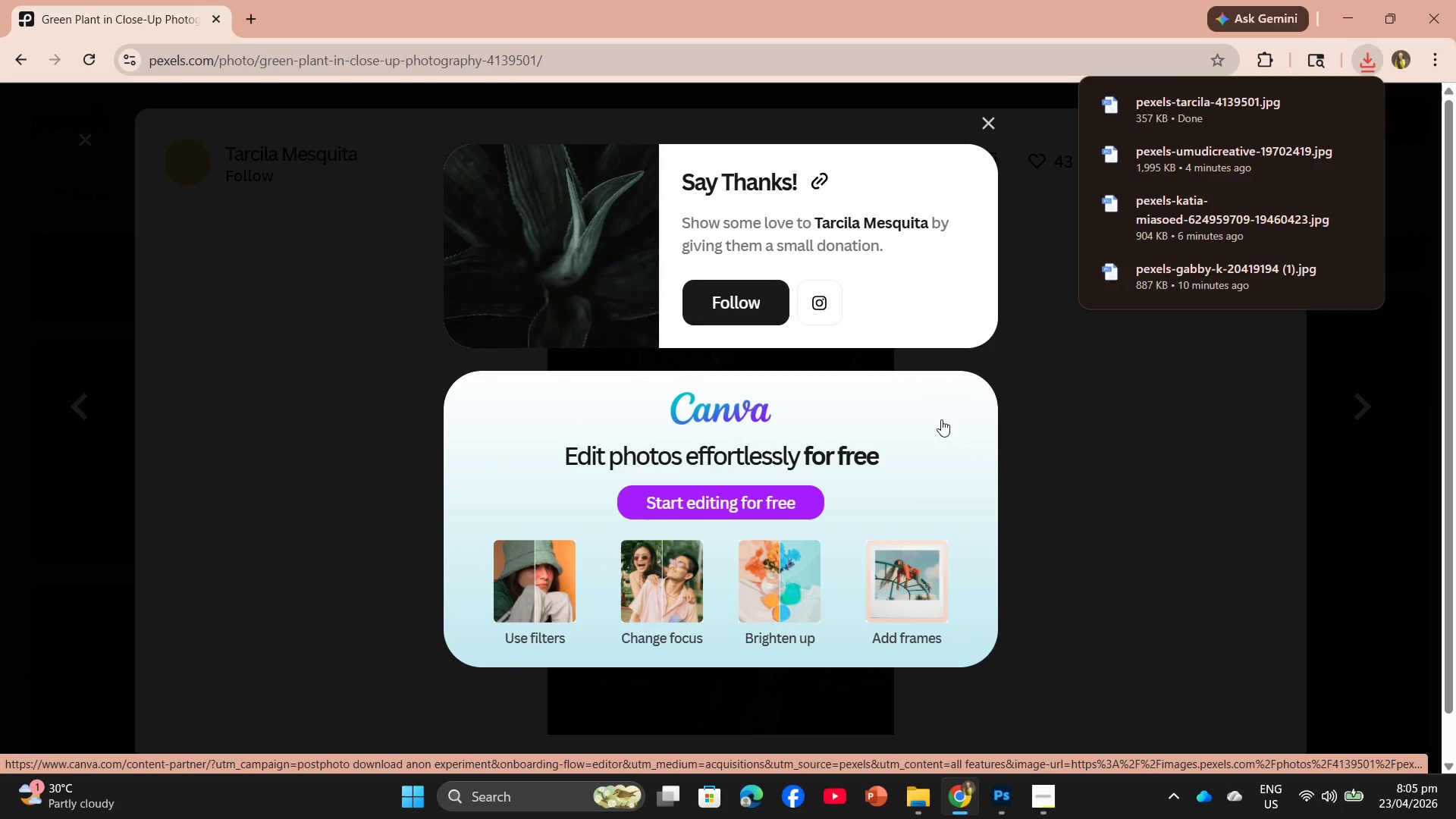 
left_click_drag(start_coordinate=[1237, 112], to_coordinate=[579, 410])
 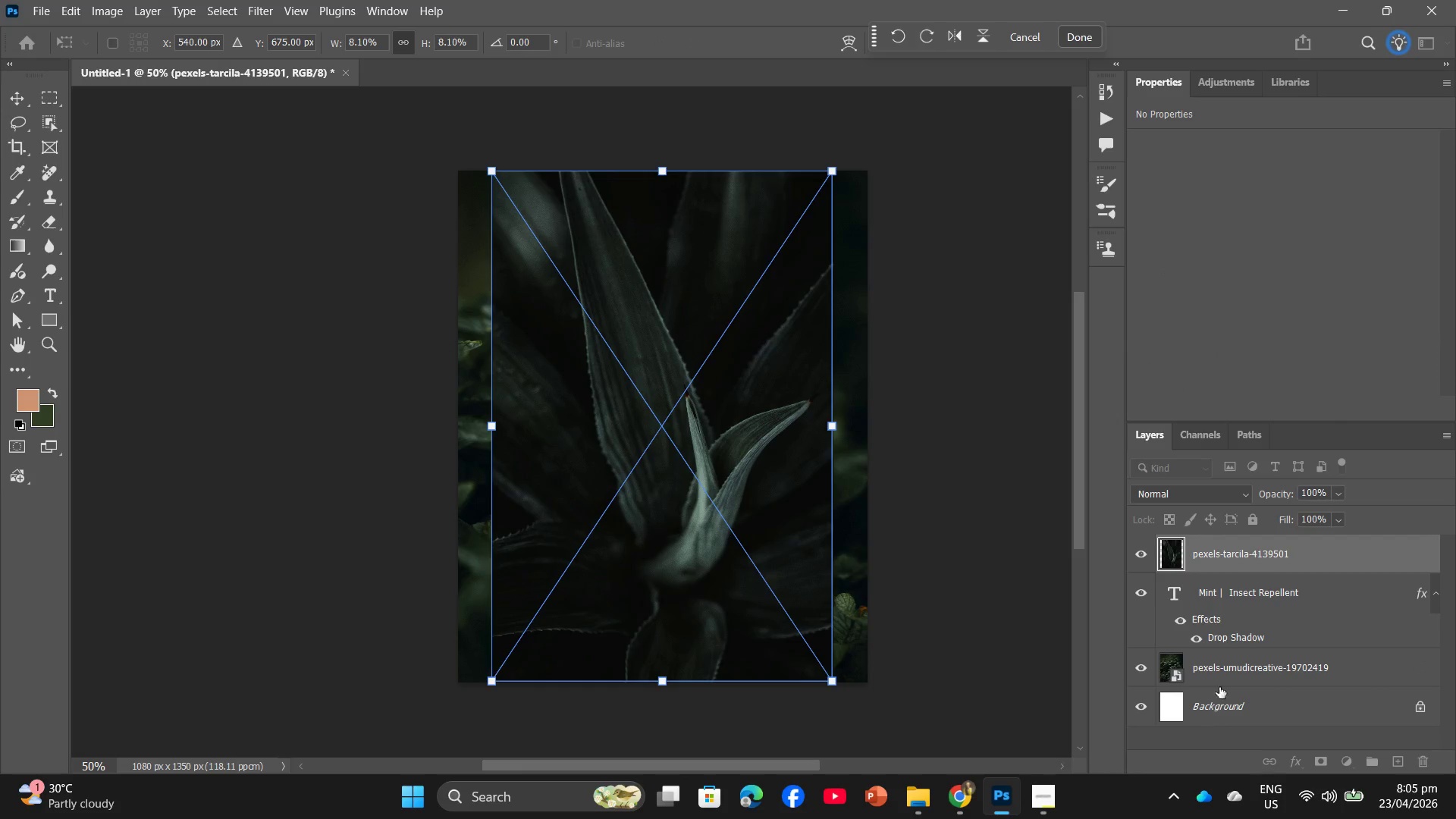 
left_click([1225, 671])
 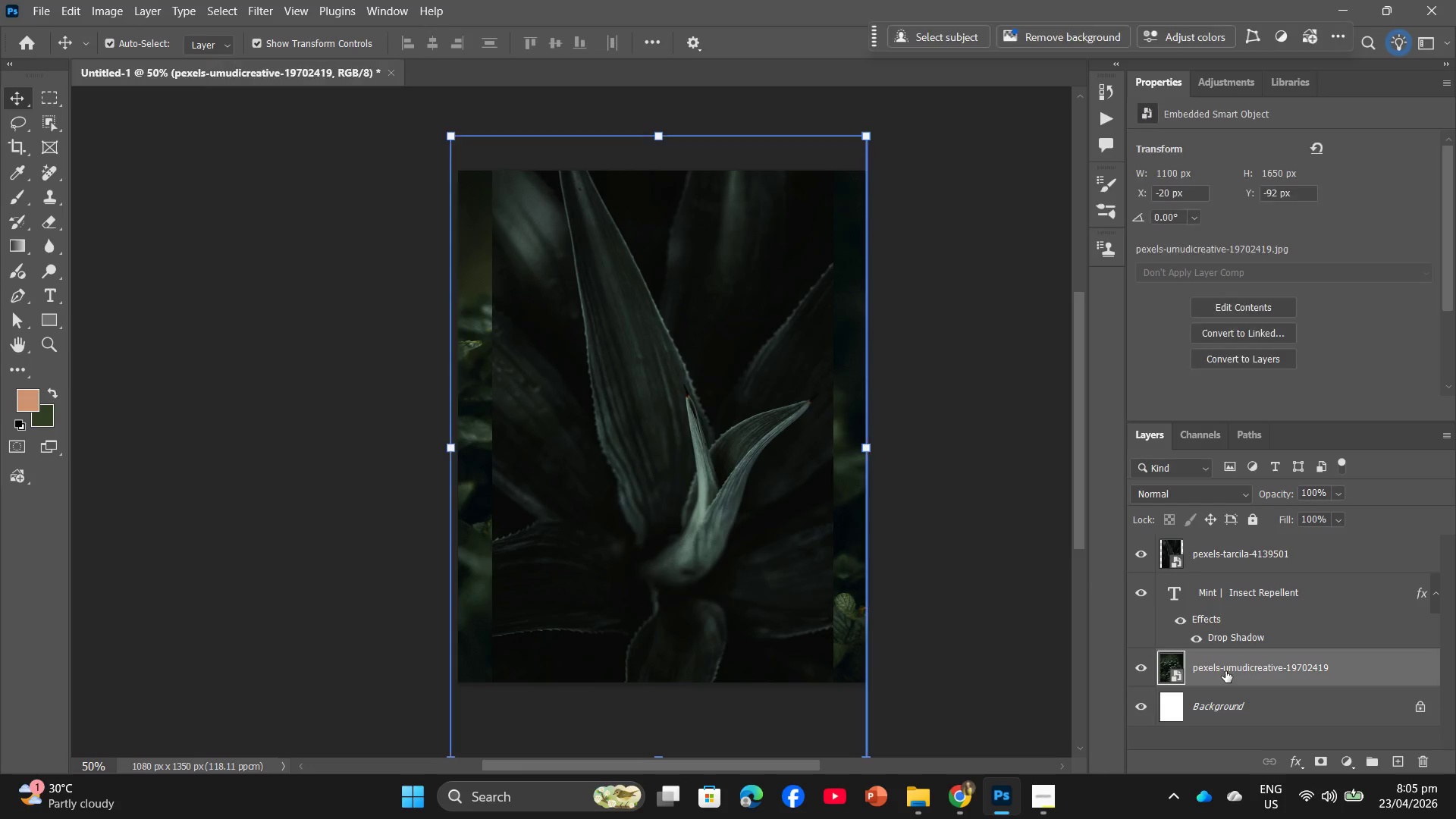 
double_click([1225, 671])
 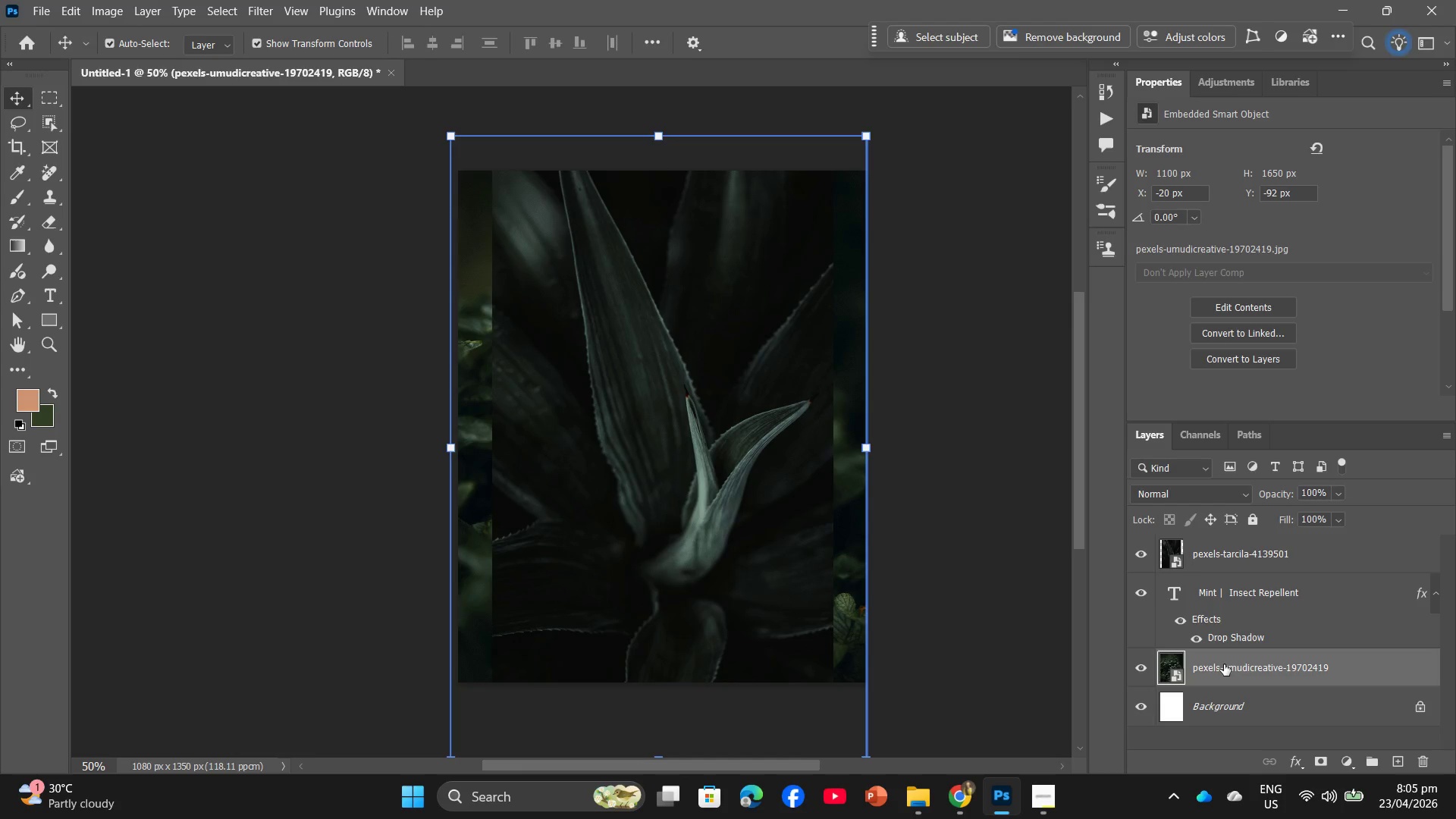 
right_click([1224, 664])
 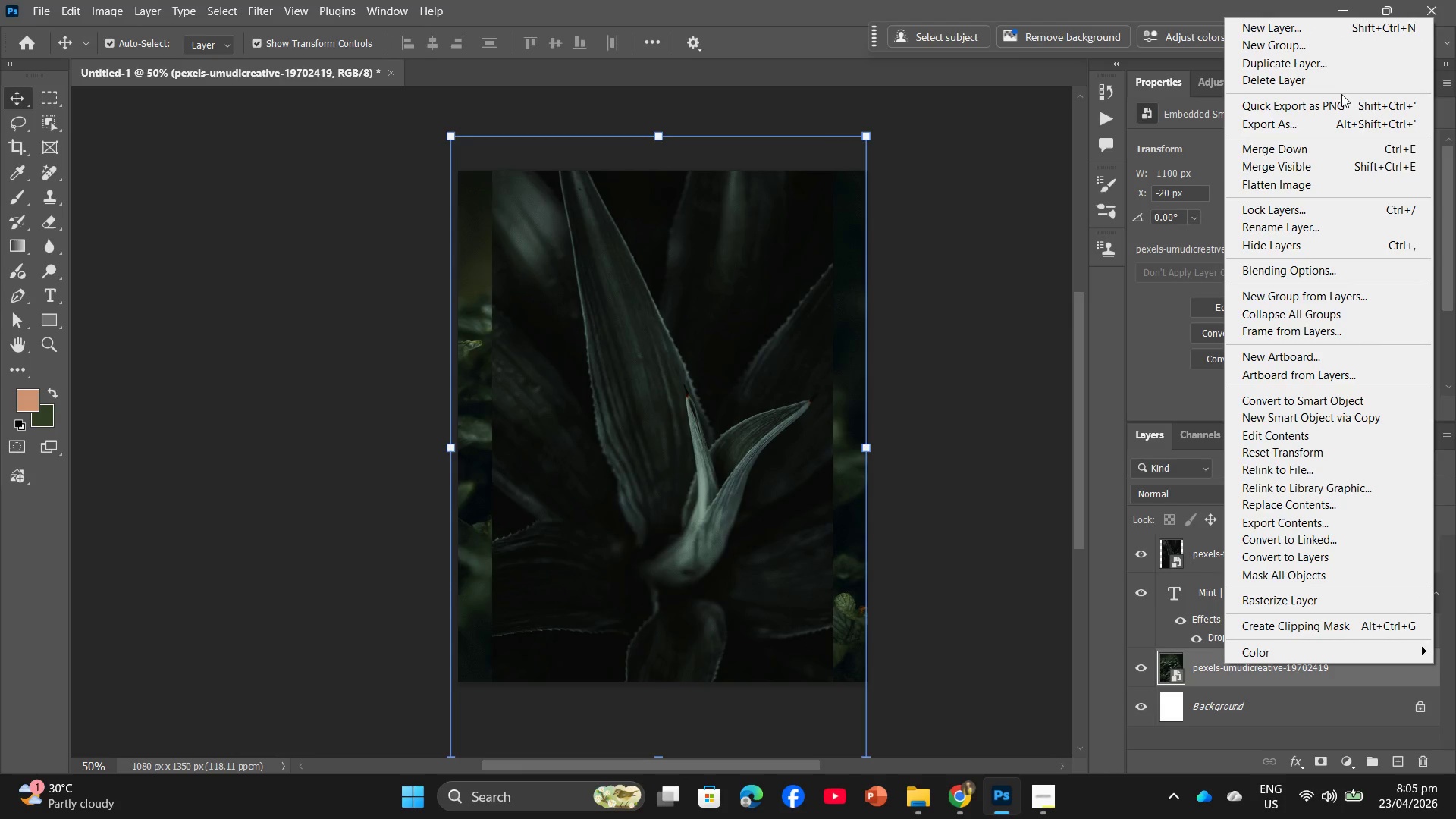 
left_click([1346, 75])
 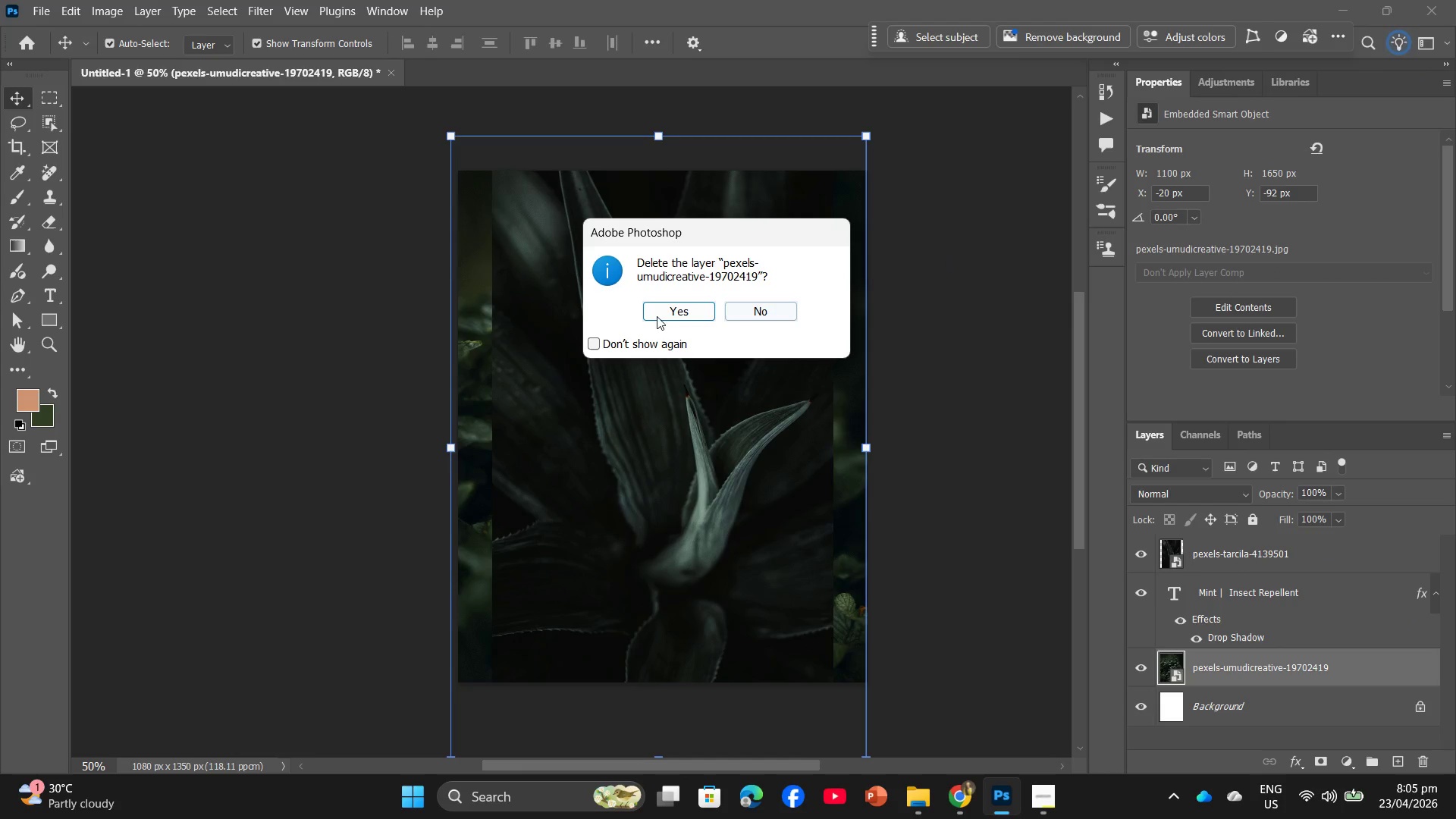 
left_click([661, 311])
 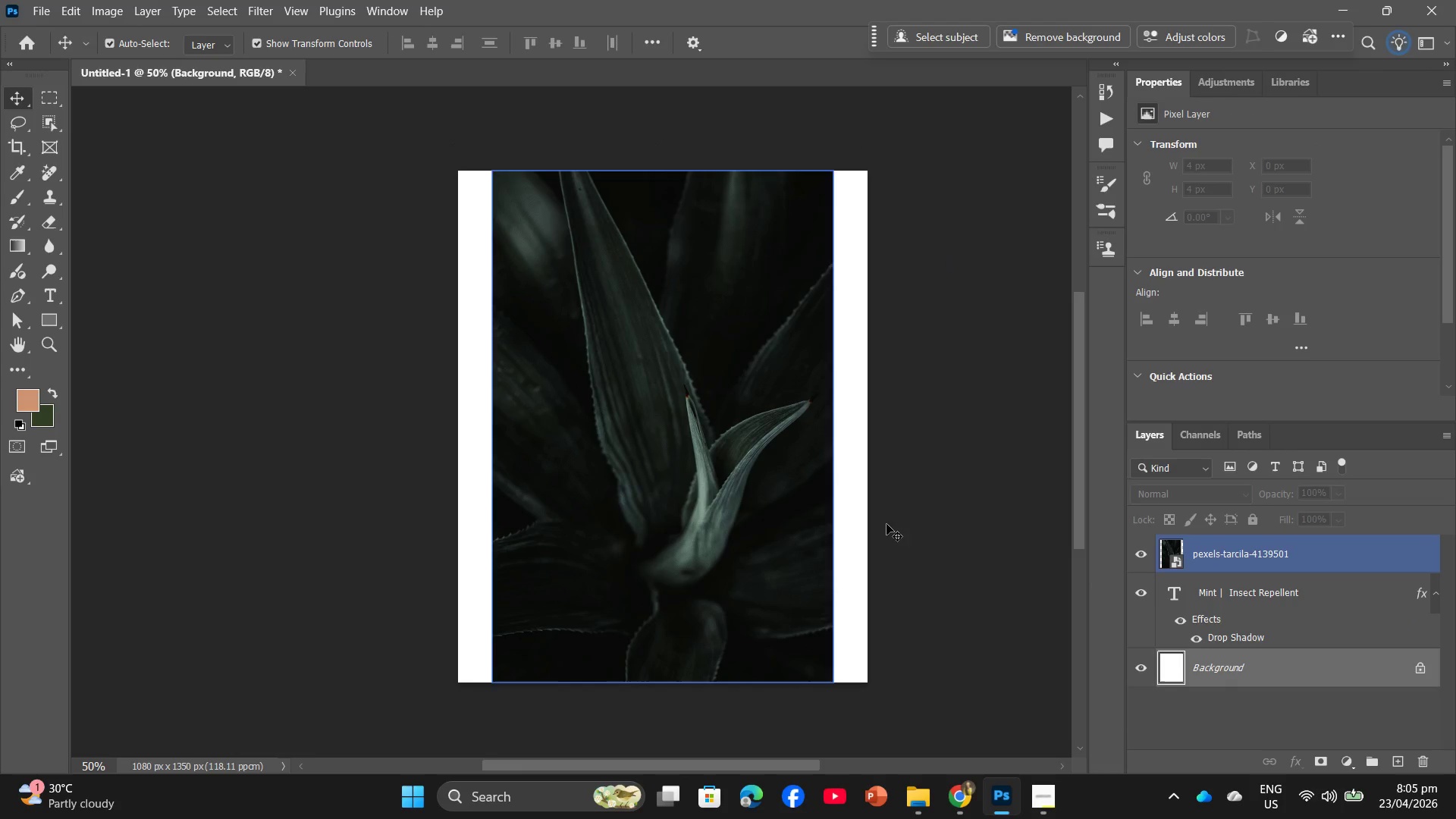 
left_click([674, 457])
 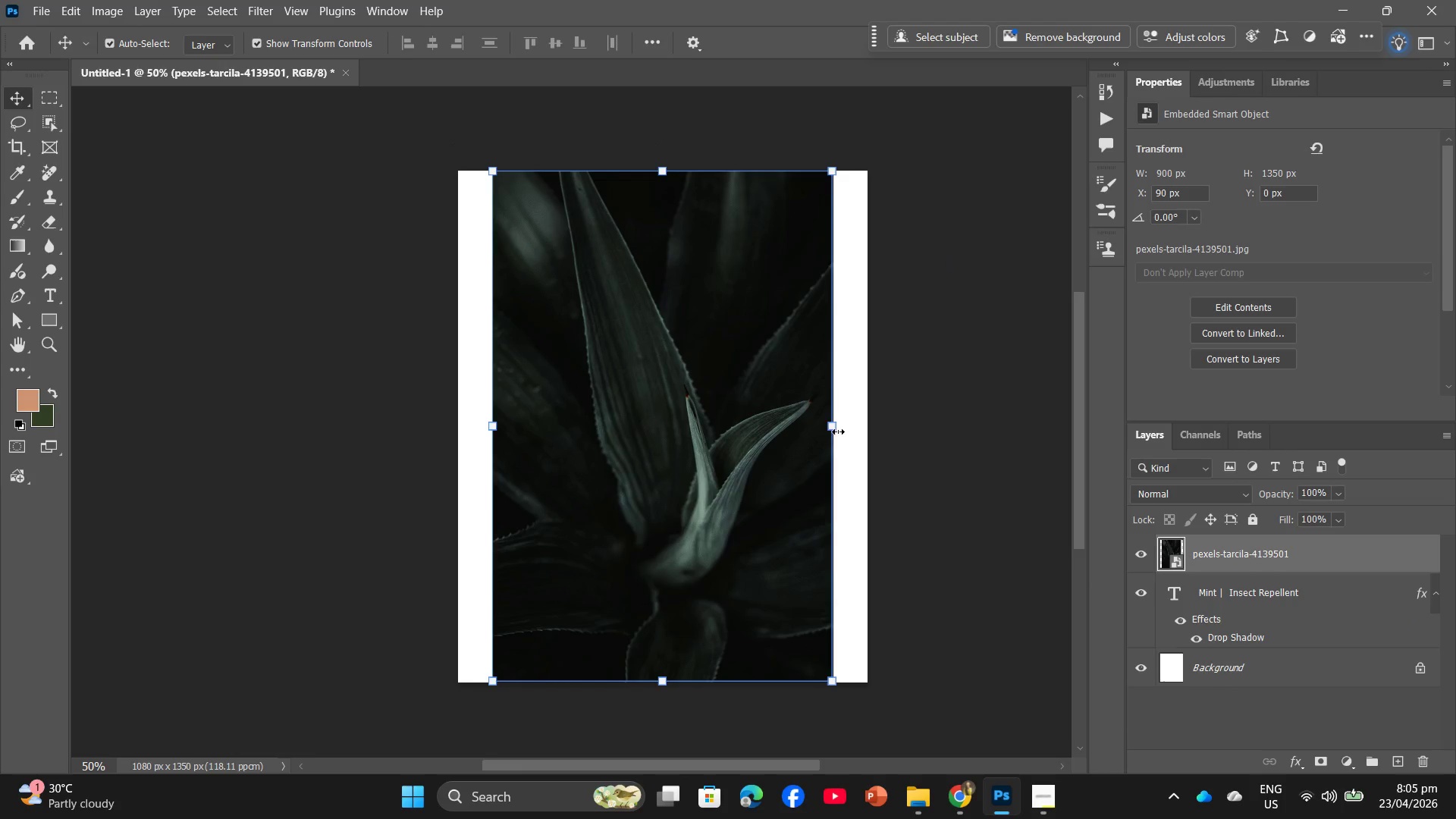 
left_click_drag(start_coordinate=[834, 427], to_coordinate=[861, 427])
 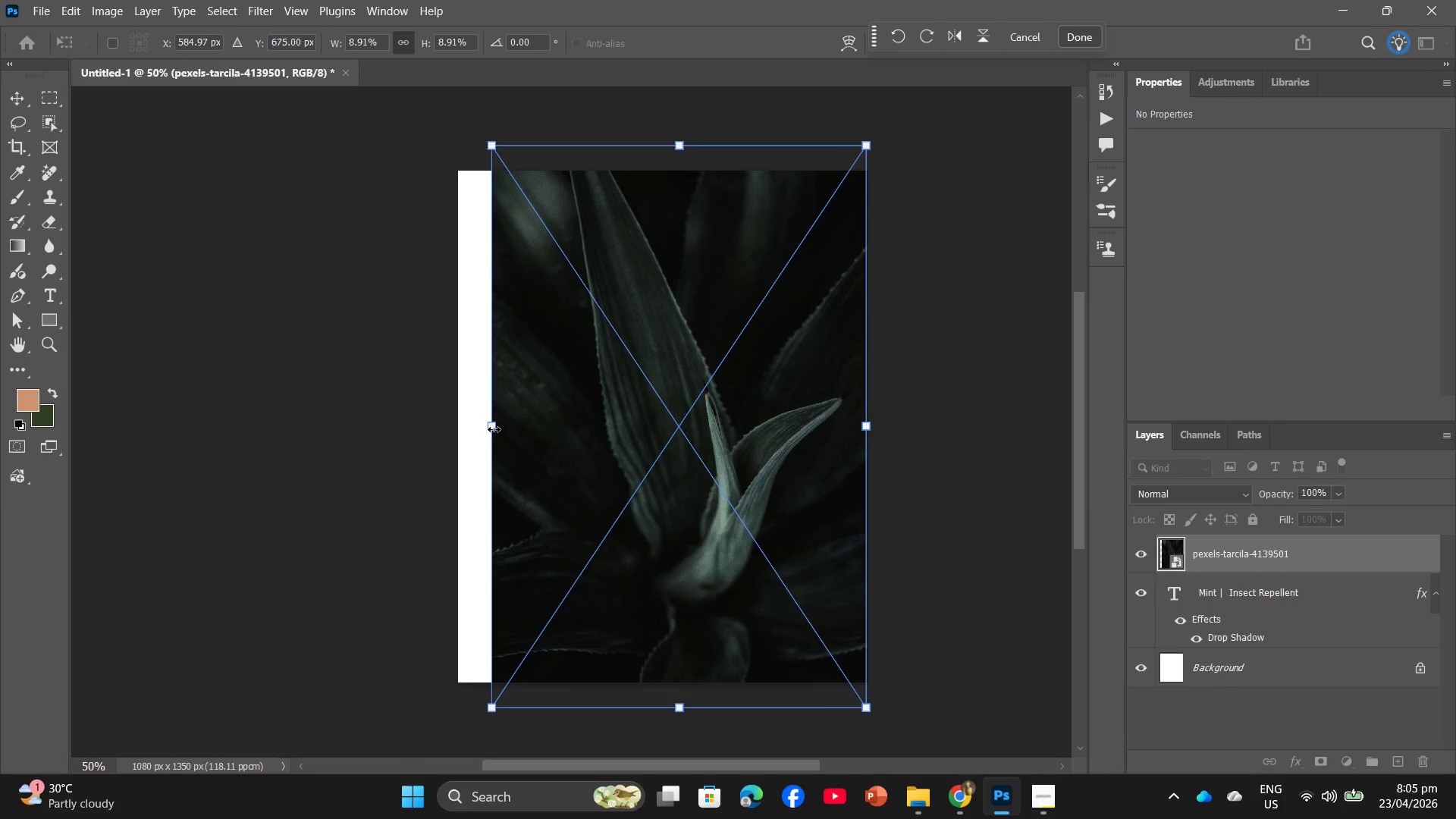 
left_click_drag(start_coordinate=[493, 428], to_coordinate=[463, 425])
 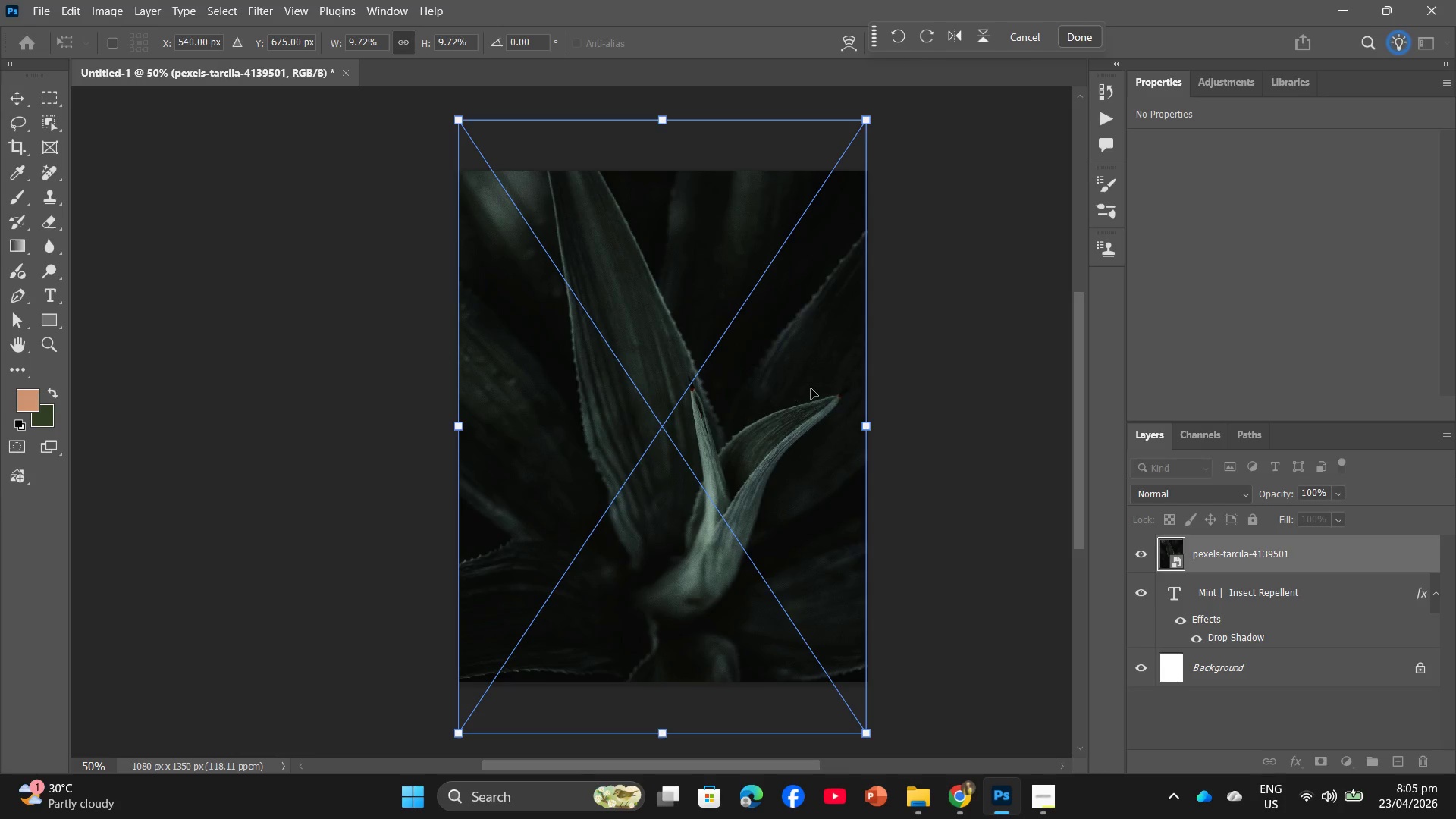 
left_click_drag(start_coordinate=[814, 388], to_coordinate=[811, 427])
 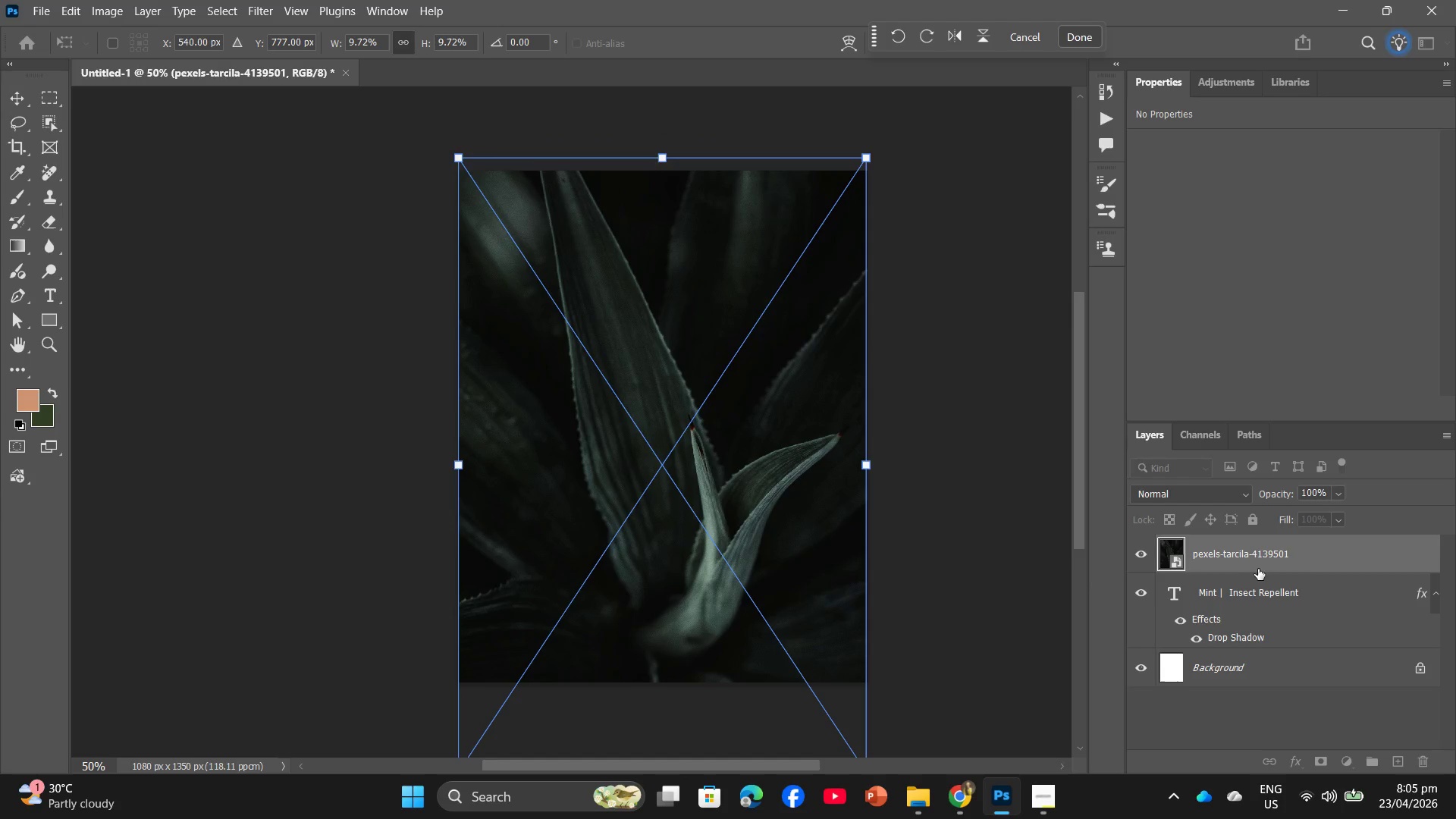 
left_click_drag(start_coordinate=[1266, 556], to_coordinate=[1272, 664])
 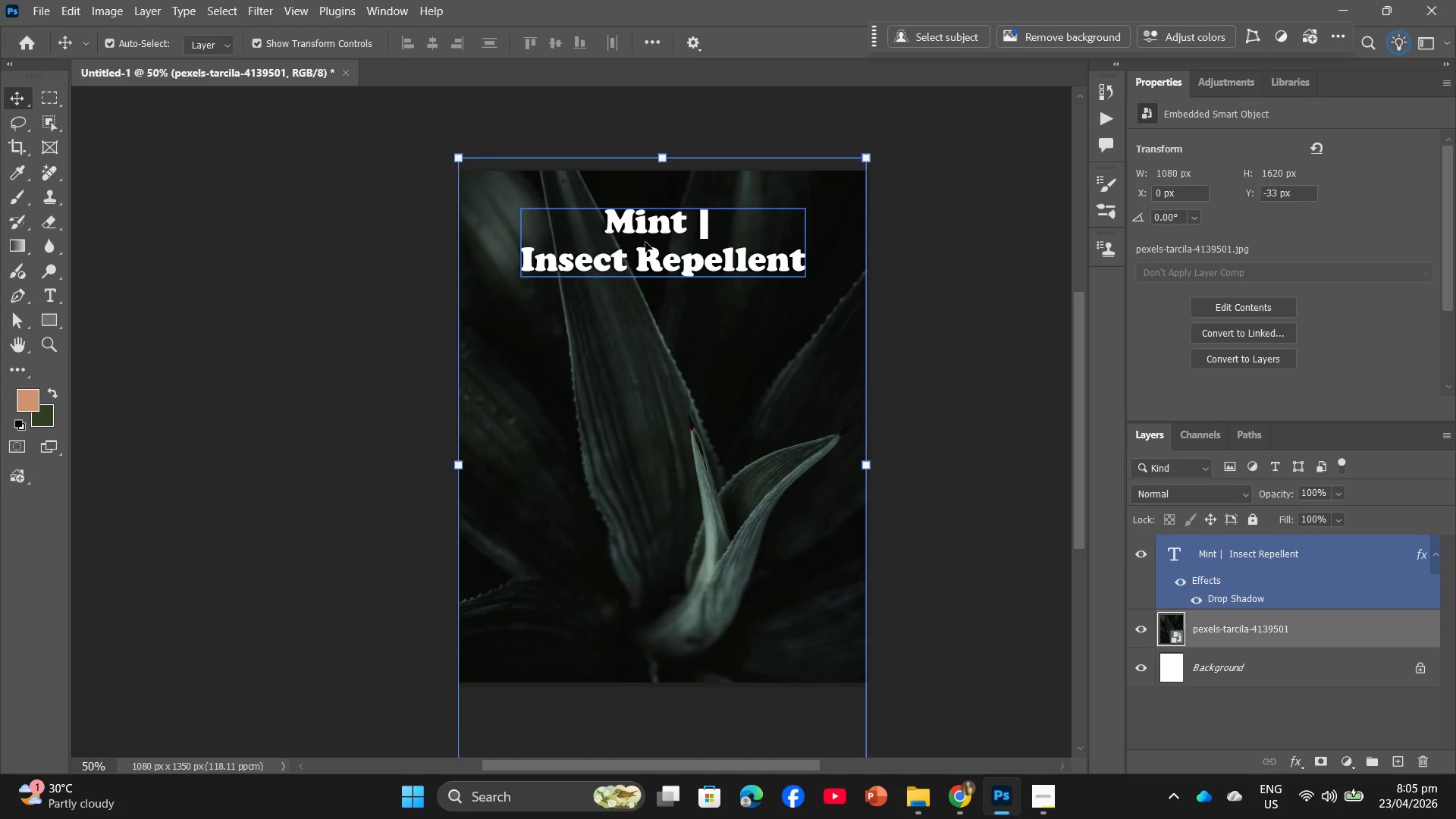 
double_click([645, 242])
 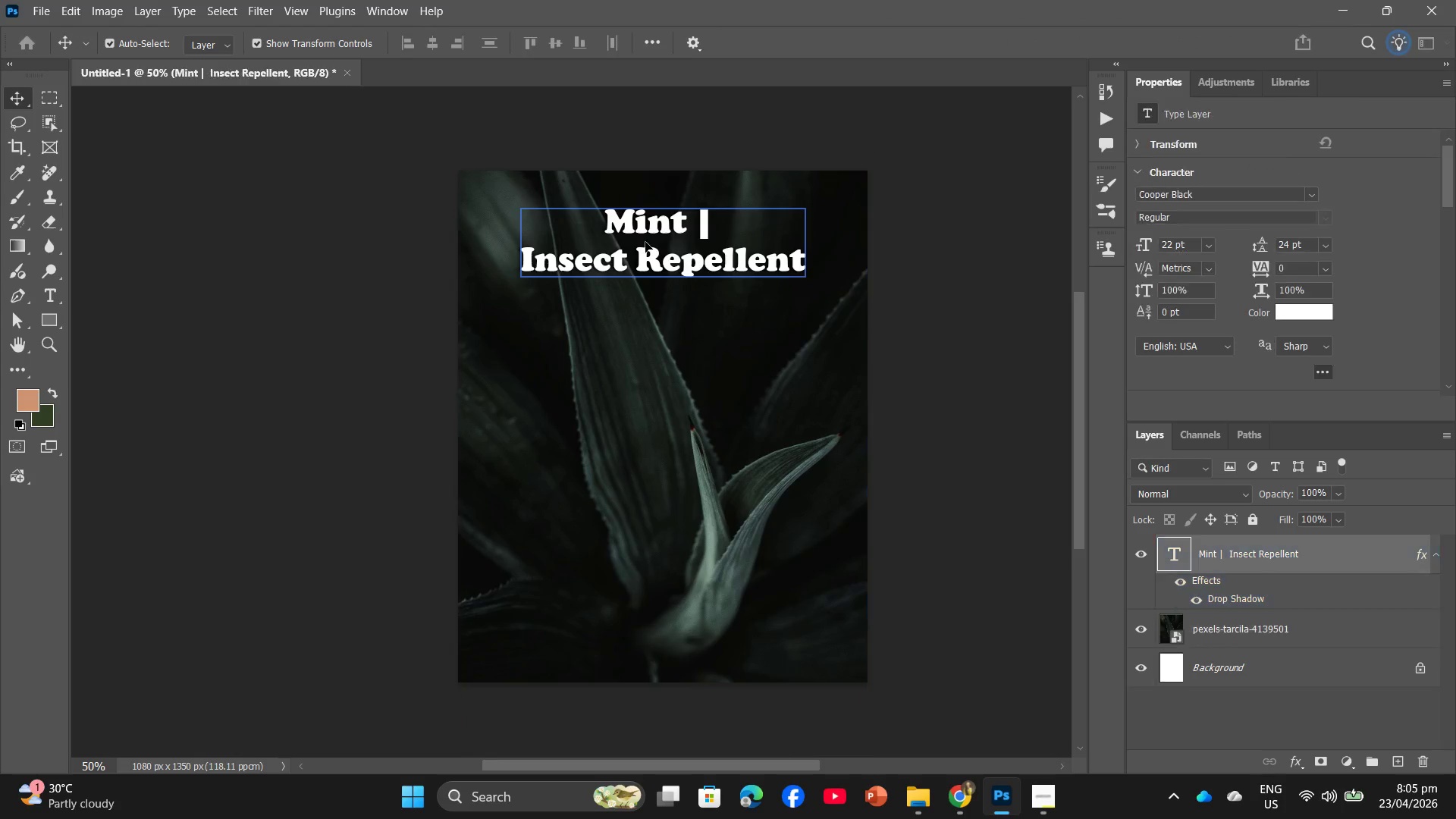 
triple_click([645, 242])
 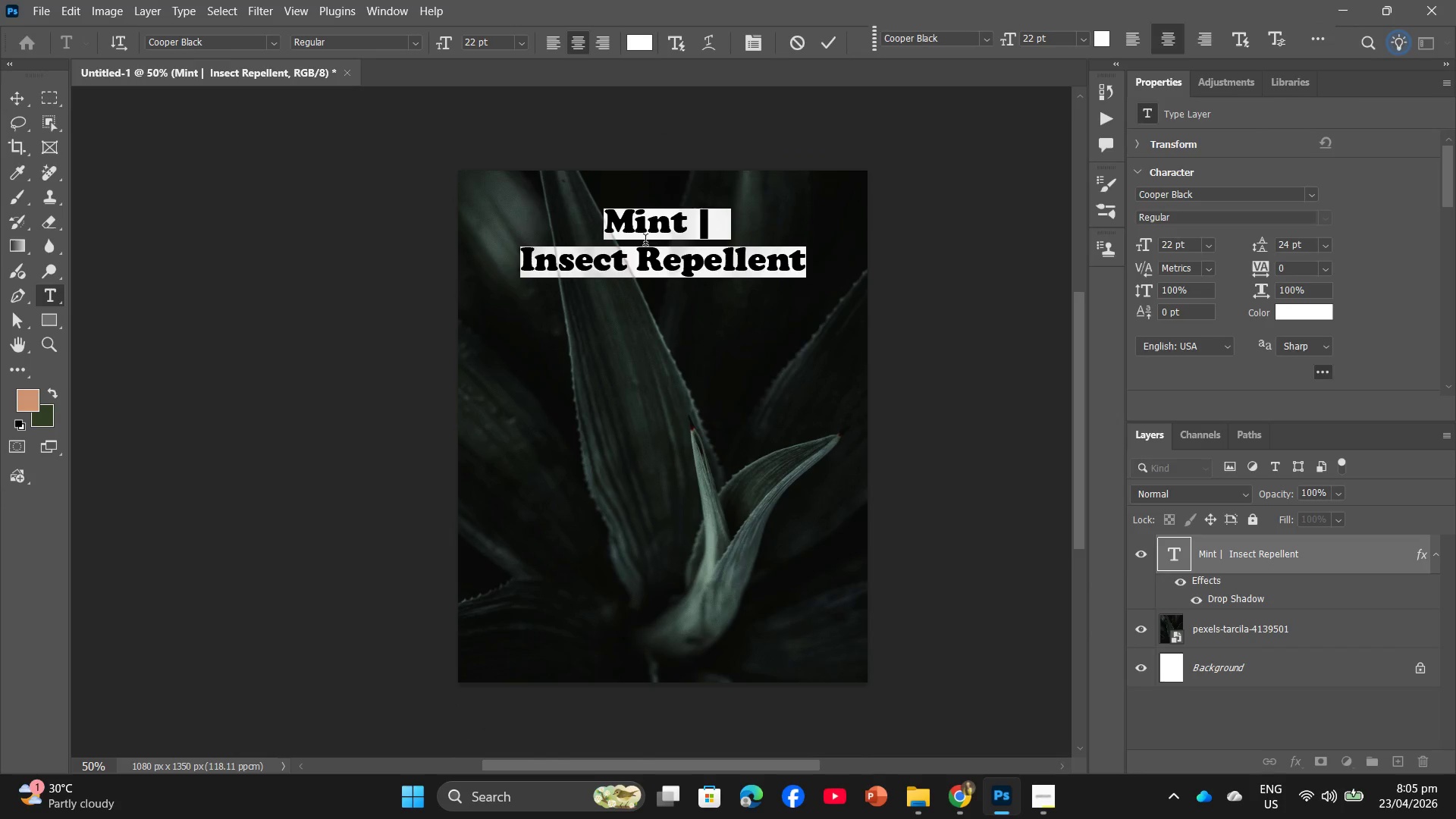 
type(Agave | Cooling)
 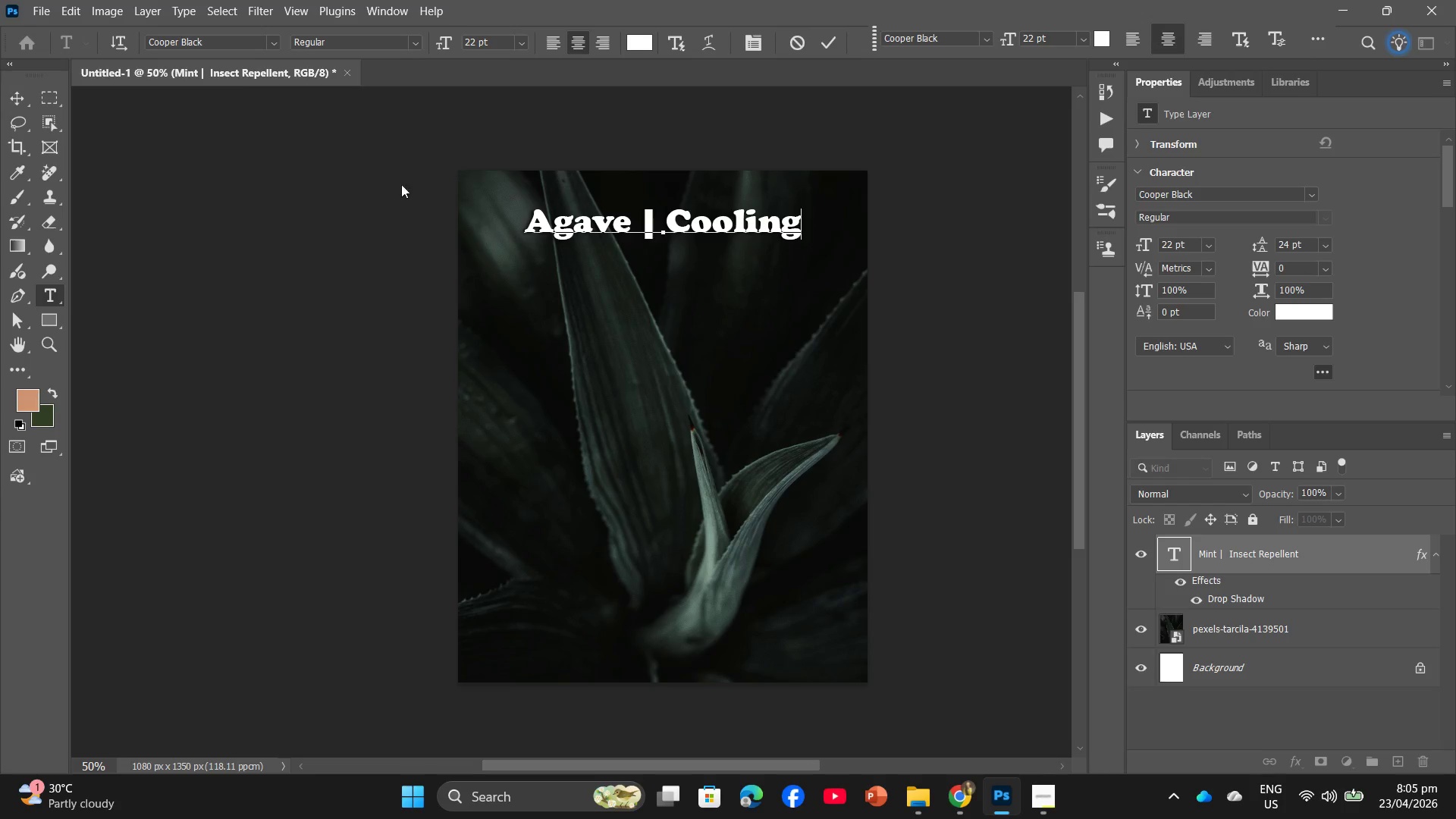 
left_click([30, 6])
 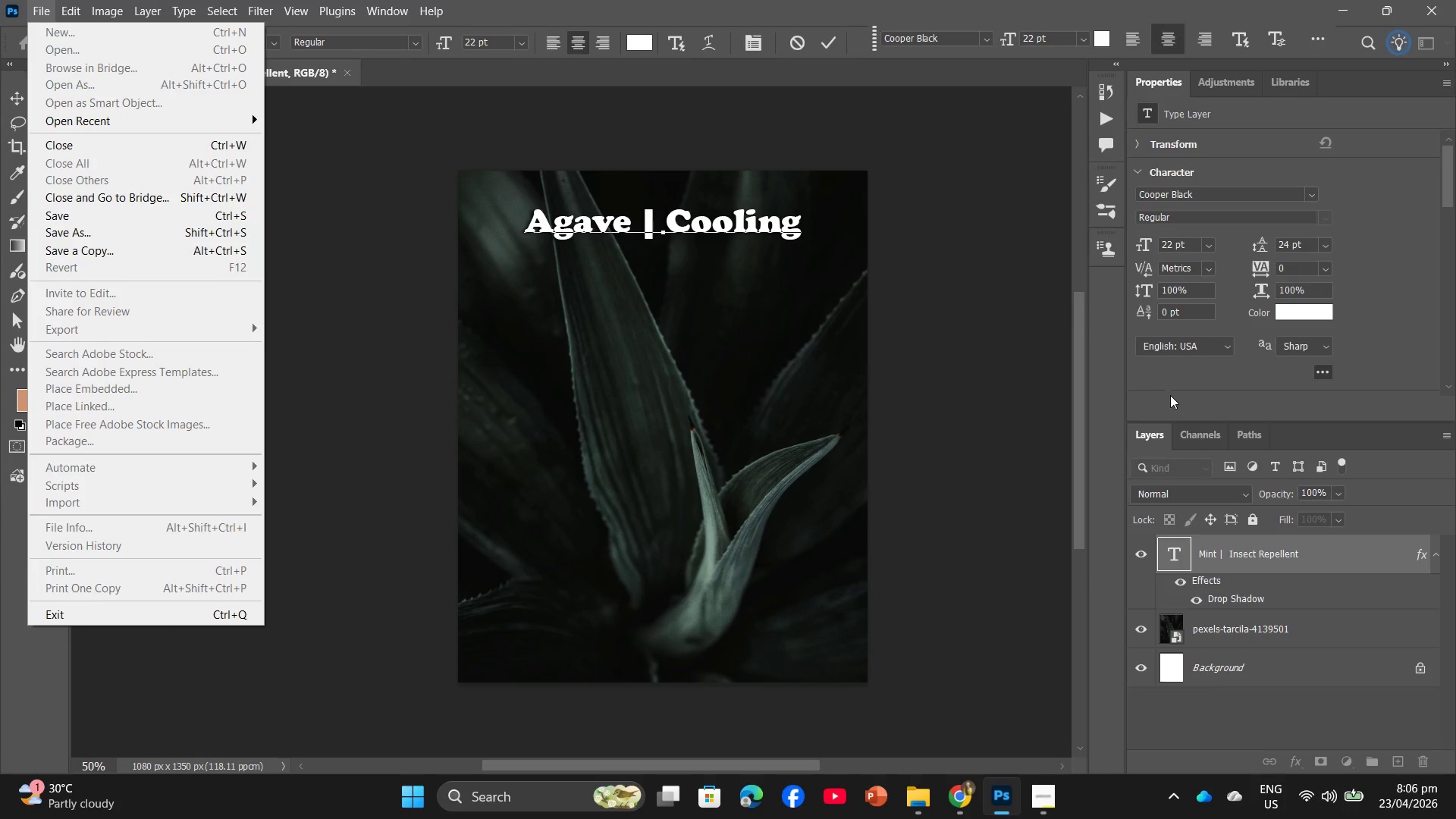 
left_click([1024, 457])
 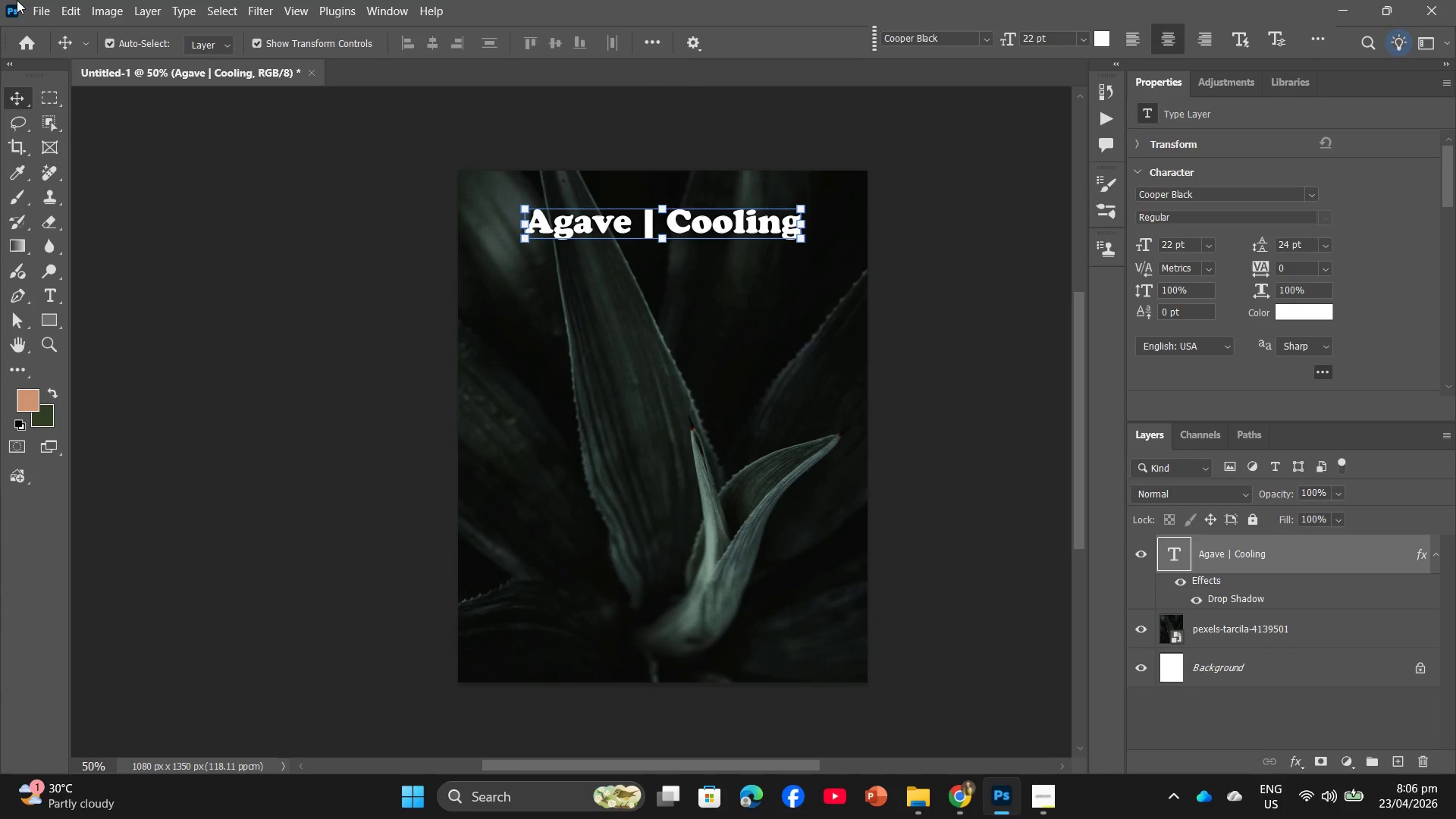 
left_click([33, 2])
 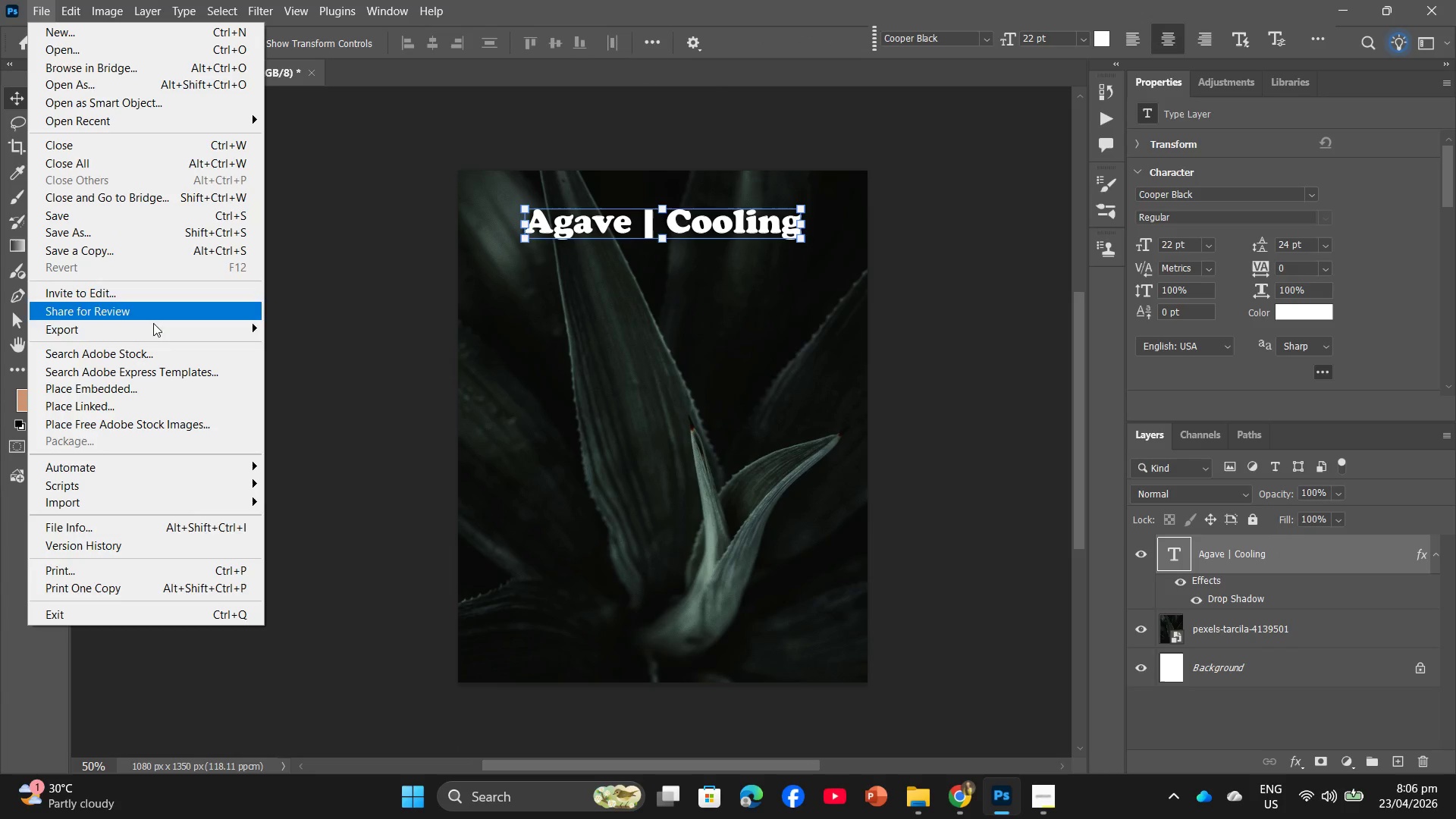 
left_click([158, 333])
 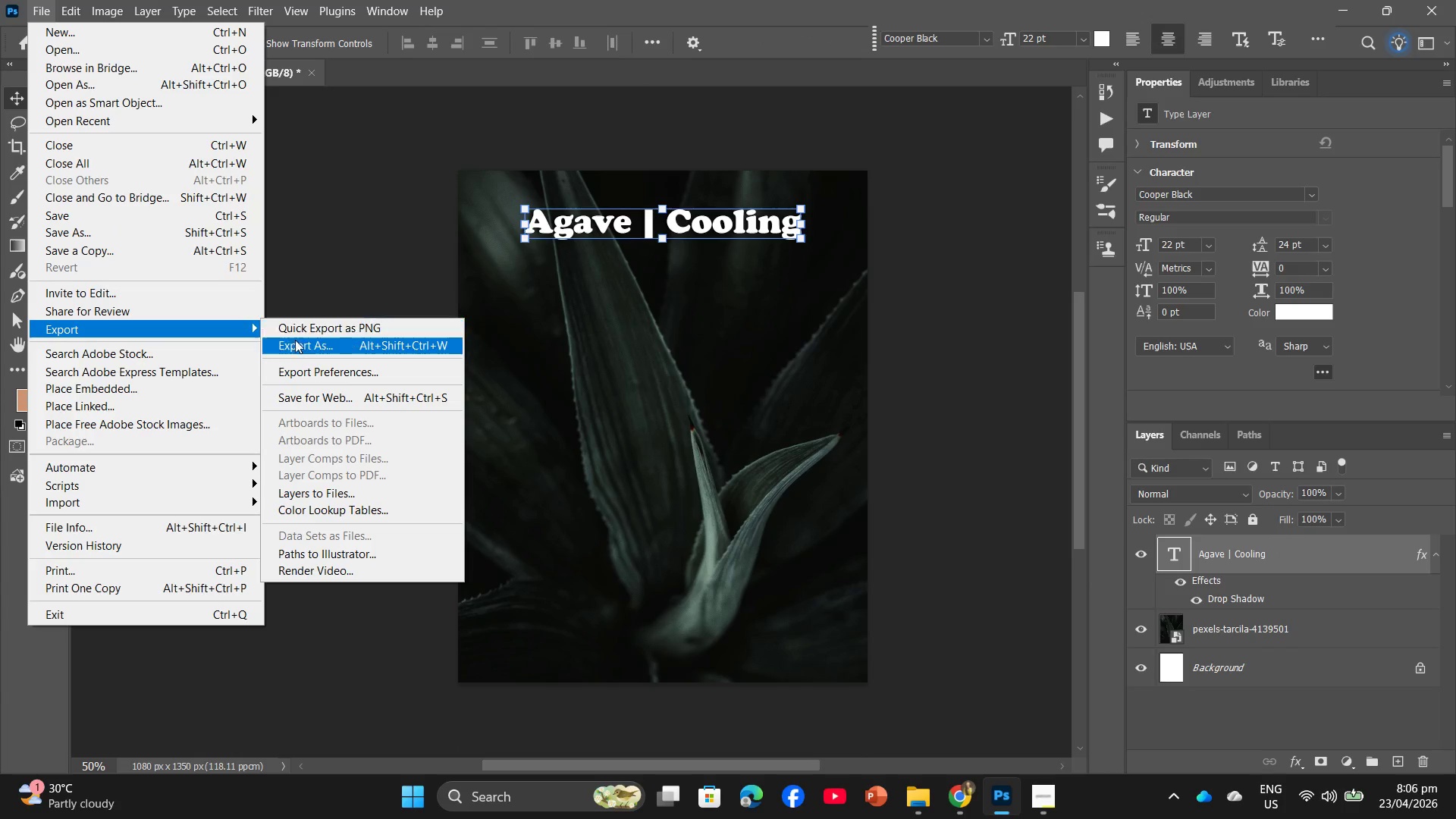 
left_click([297, 345])
 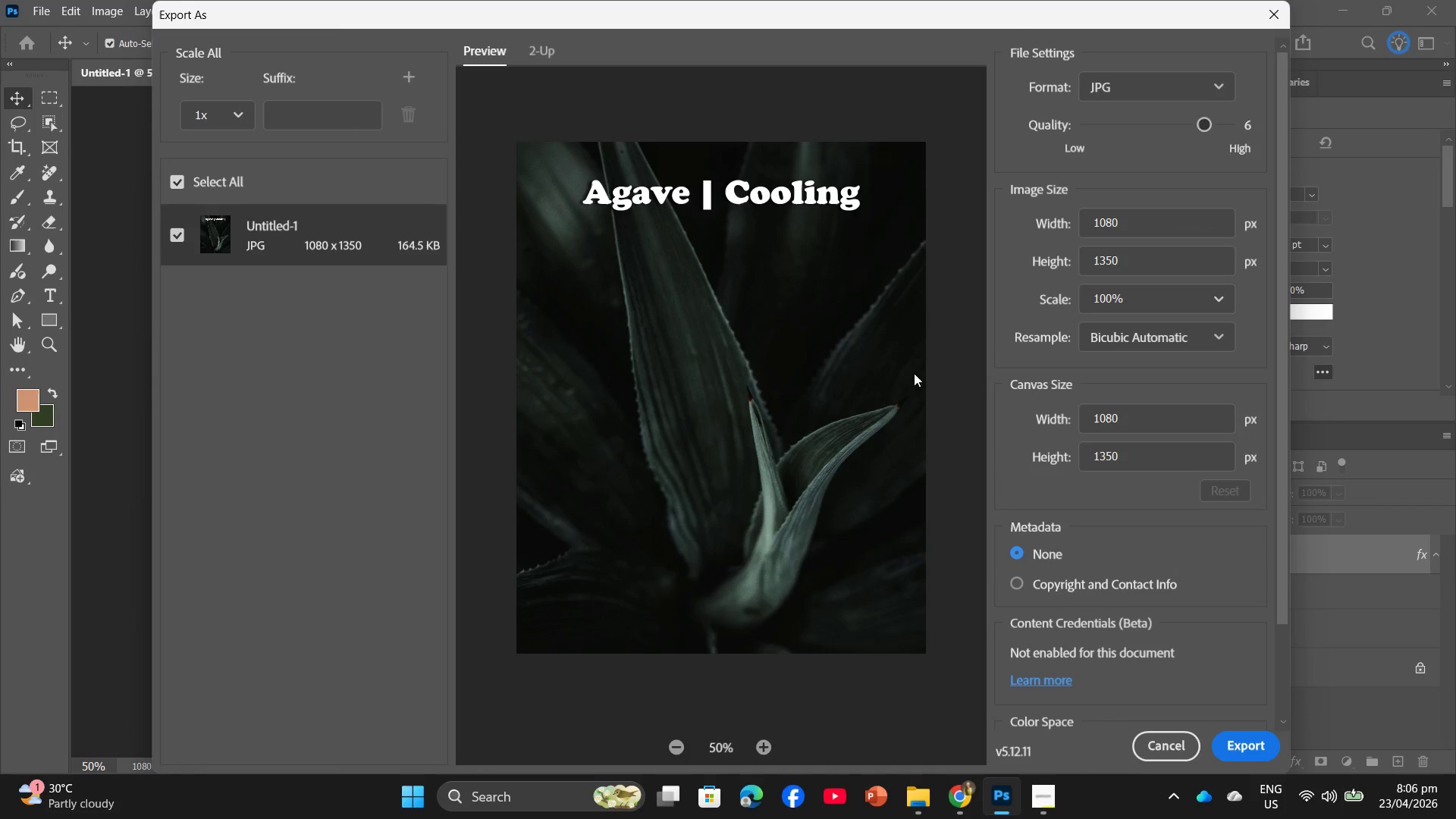 
left_click([1242, 742])
 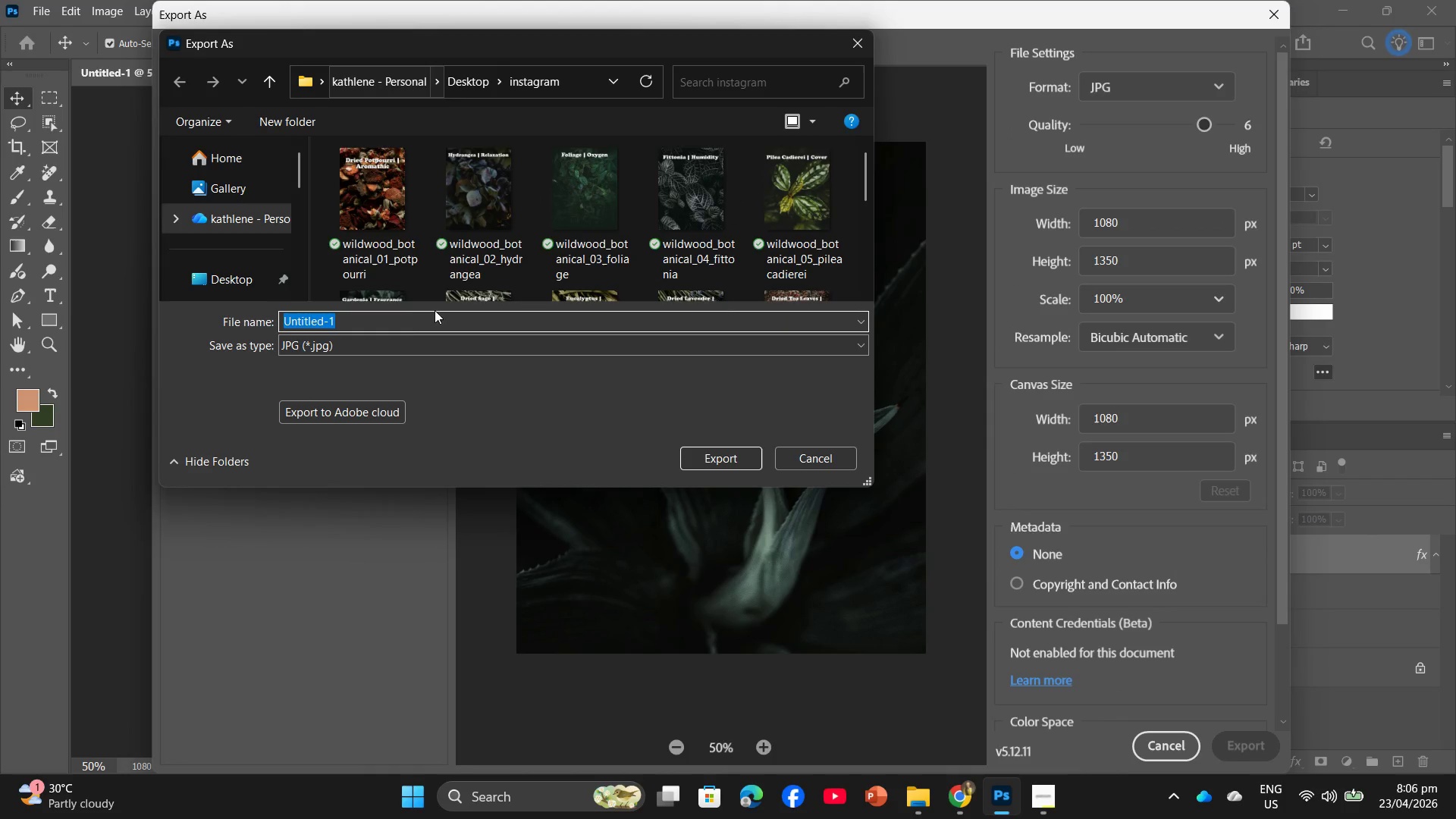 
key(Control+V)
 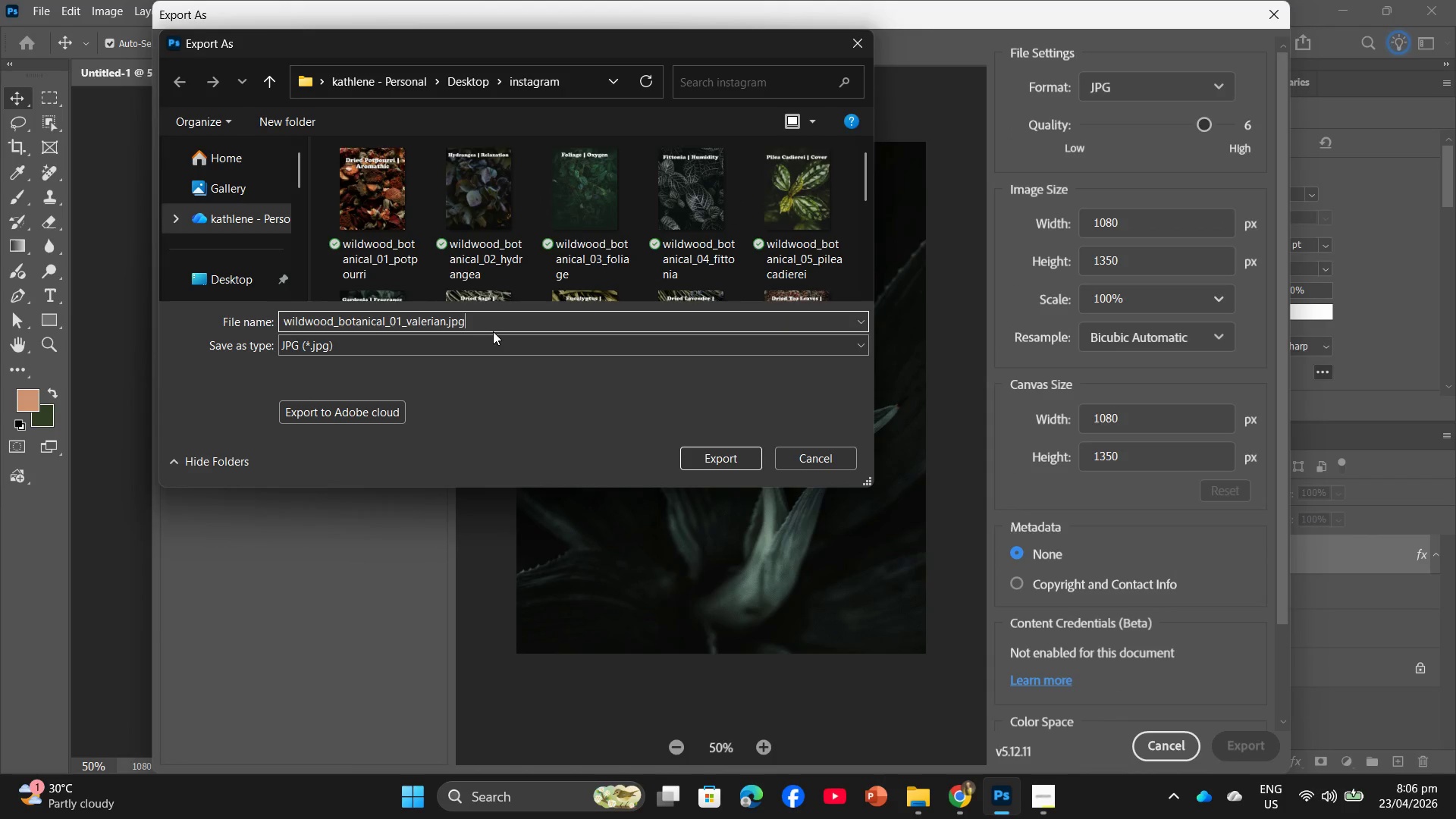 
hold_key(key=ArrowLeft, duration=0.73)
 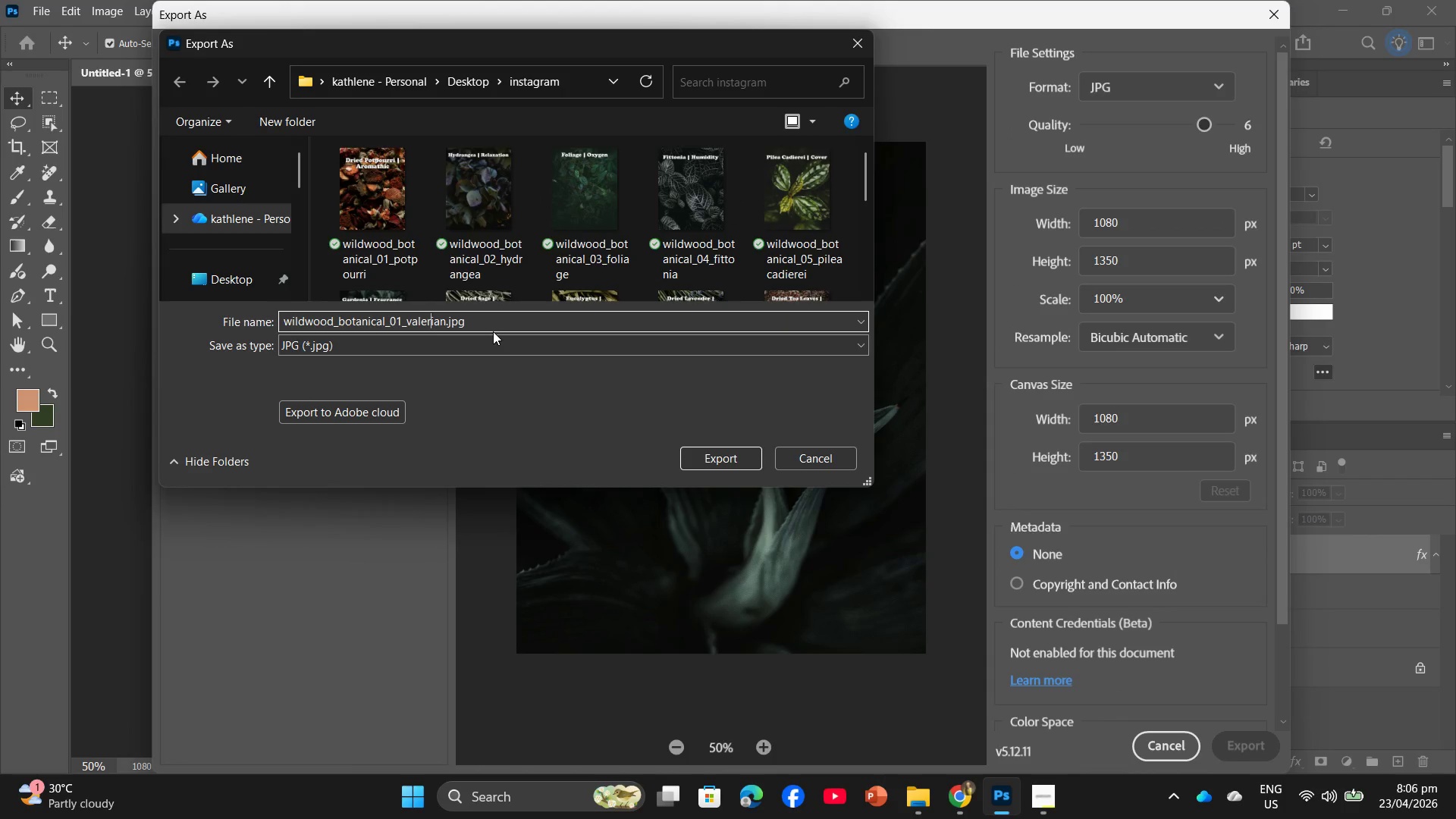 
key(ArrowRight)
 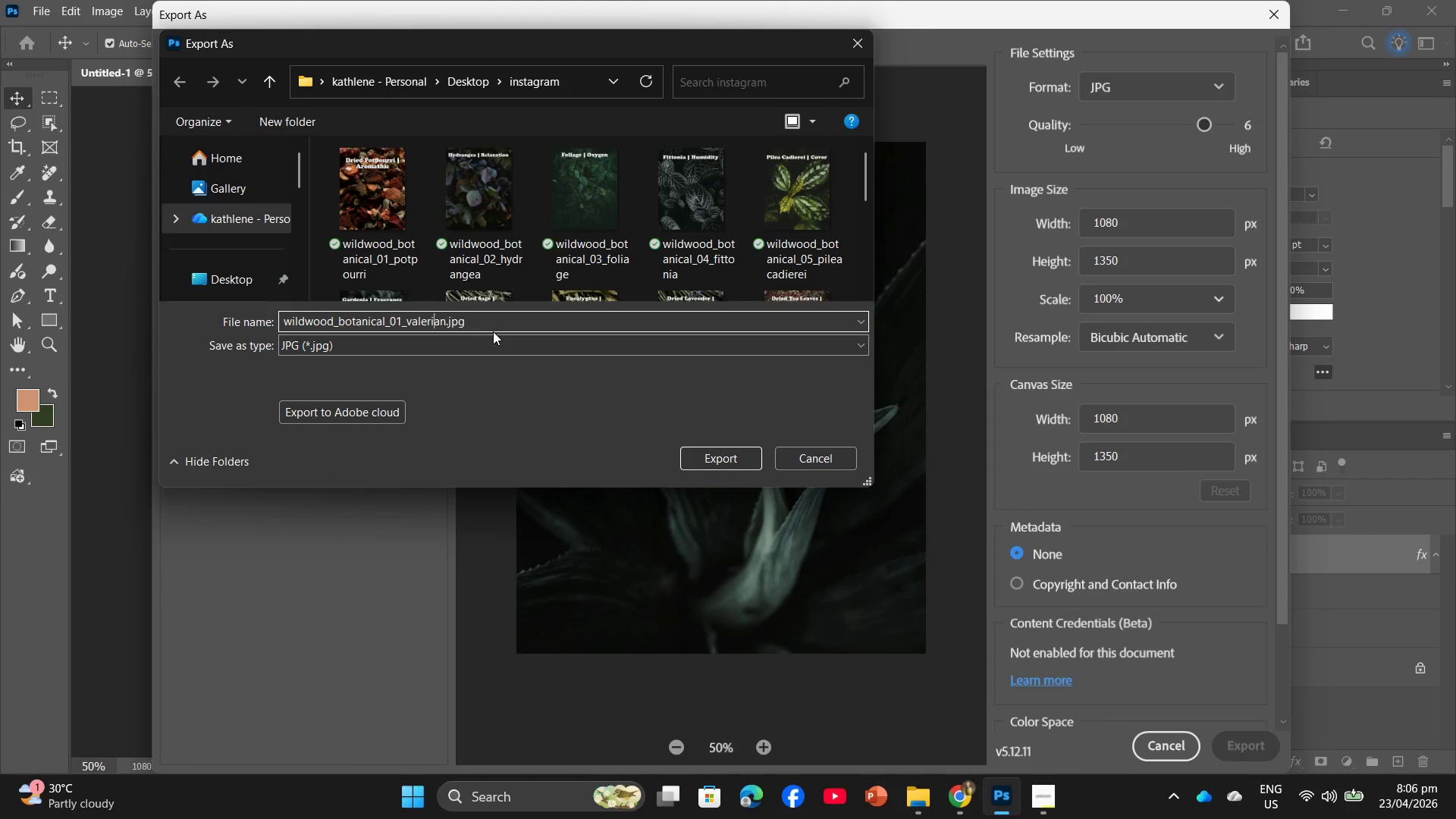 
key(ArrowRight)
 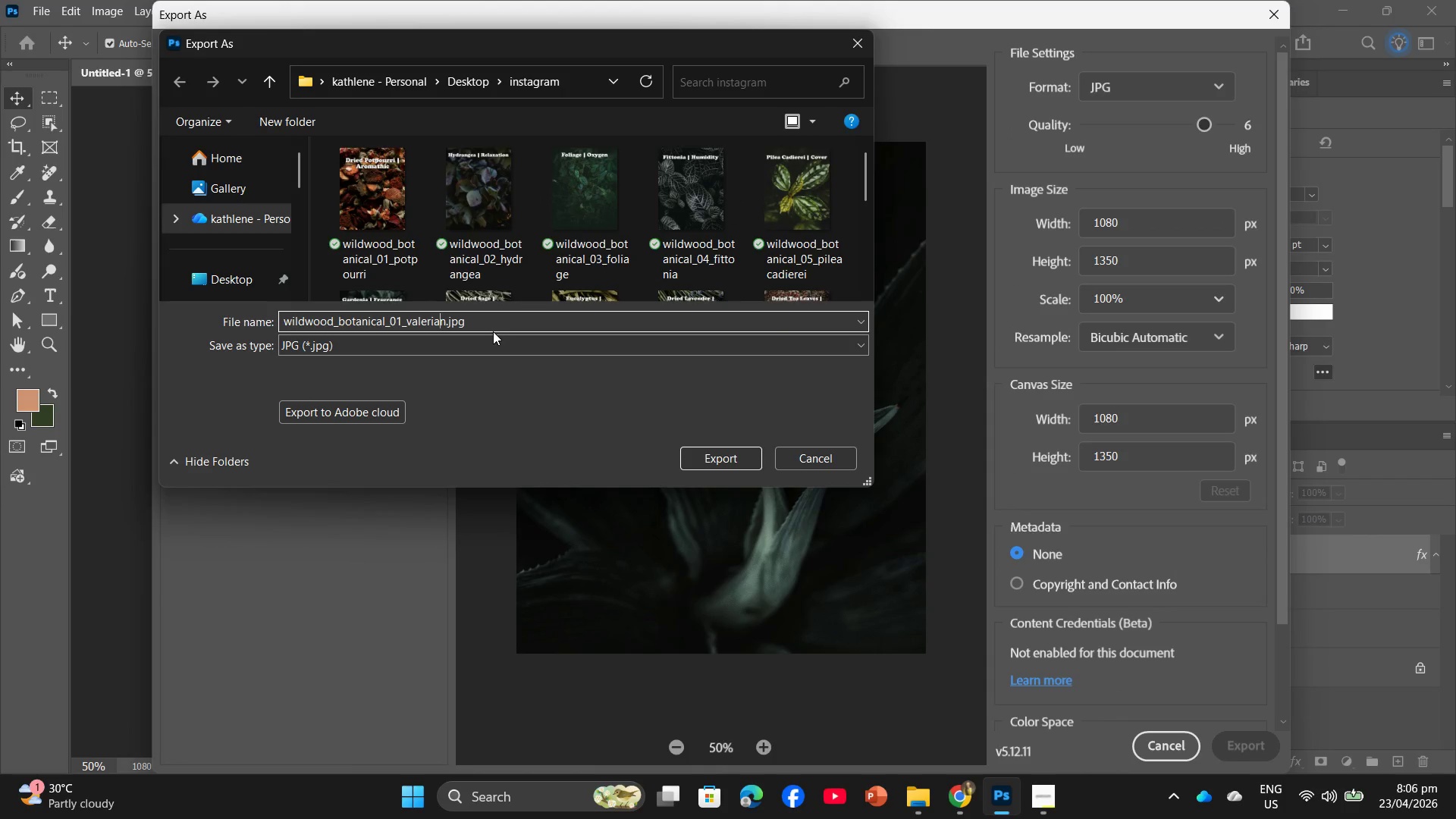 
key(ArrowRight)
 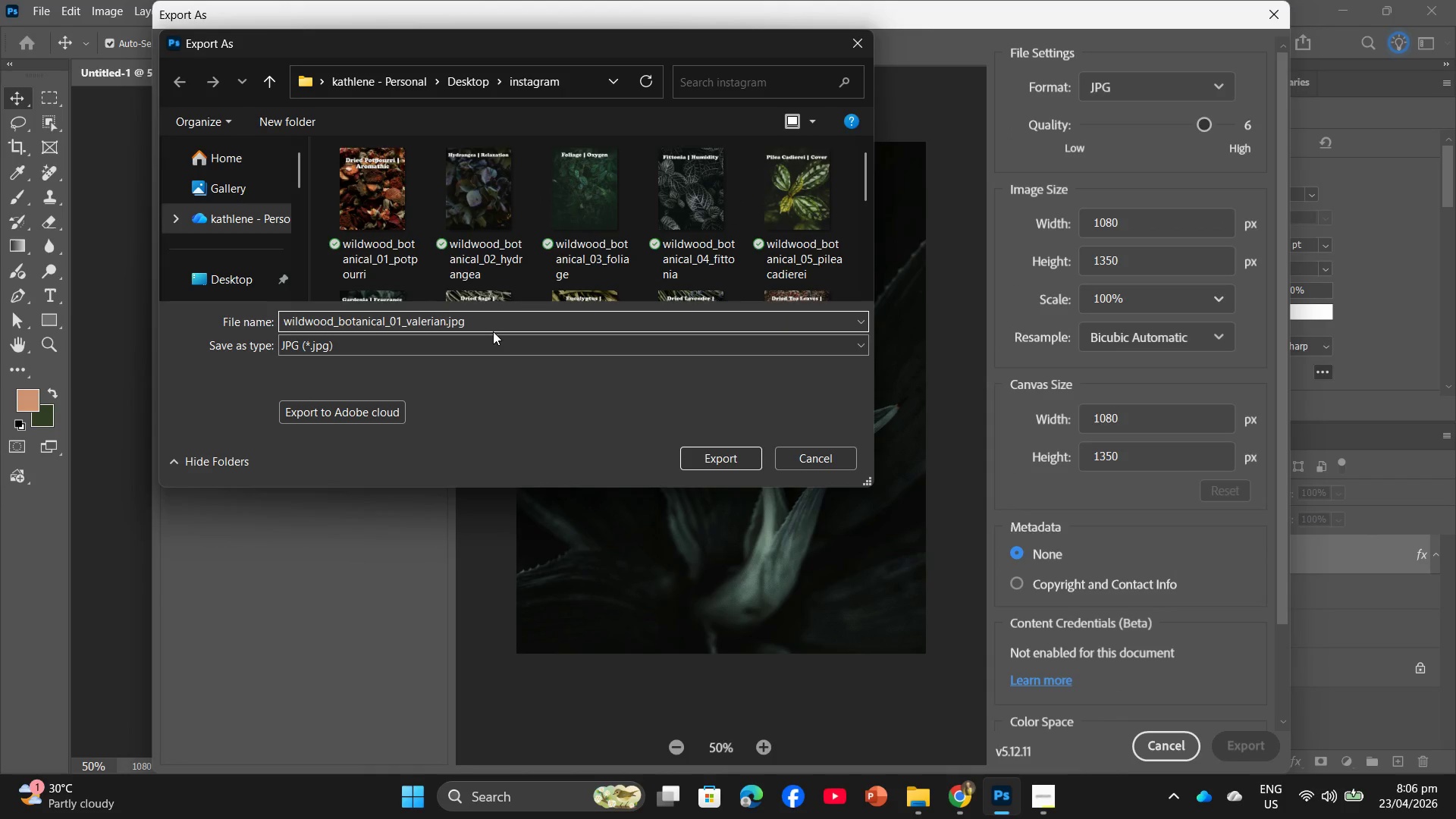 
key(Backspace)
key(Backspace)
key(Backspace)
key(Backspace)
key(Backspace)
key(Backspace)
key(Backspace)
key(Backspace)
type(agave)
 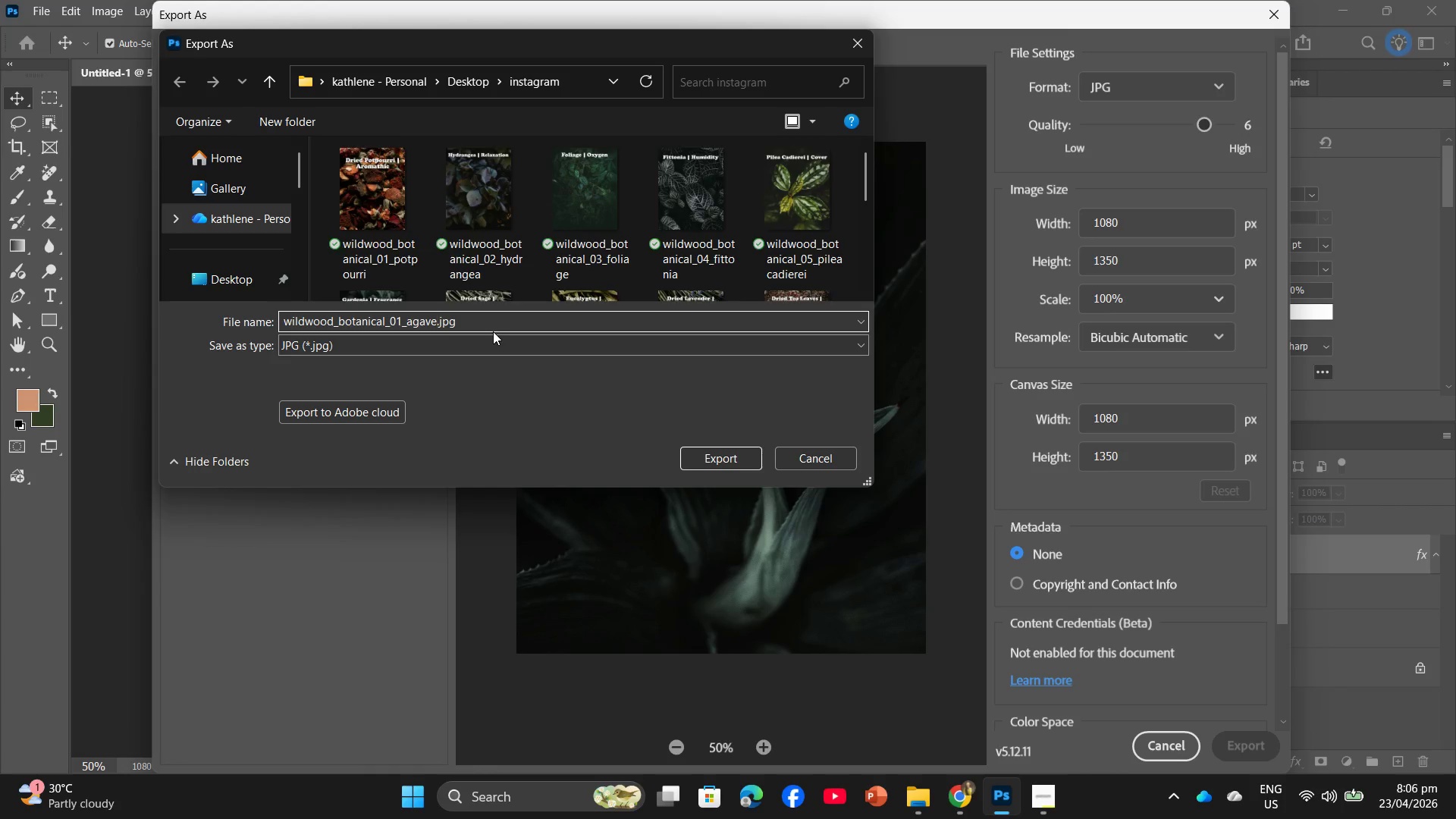 
hold_key(key=ArrowLeft, duration=0.62)
 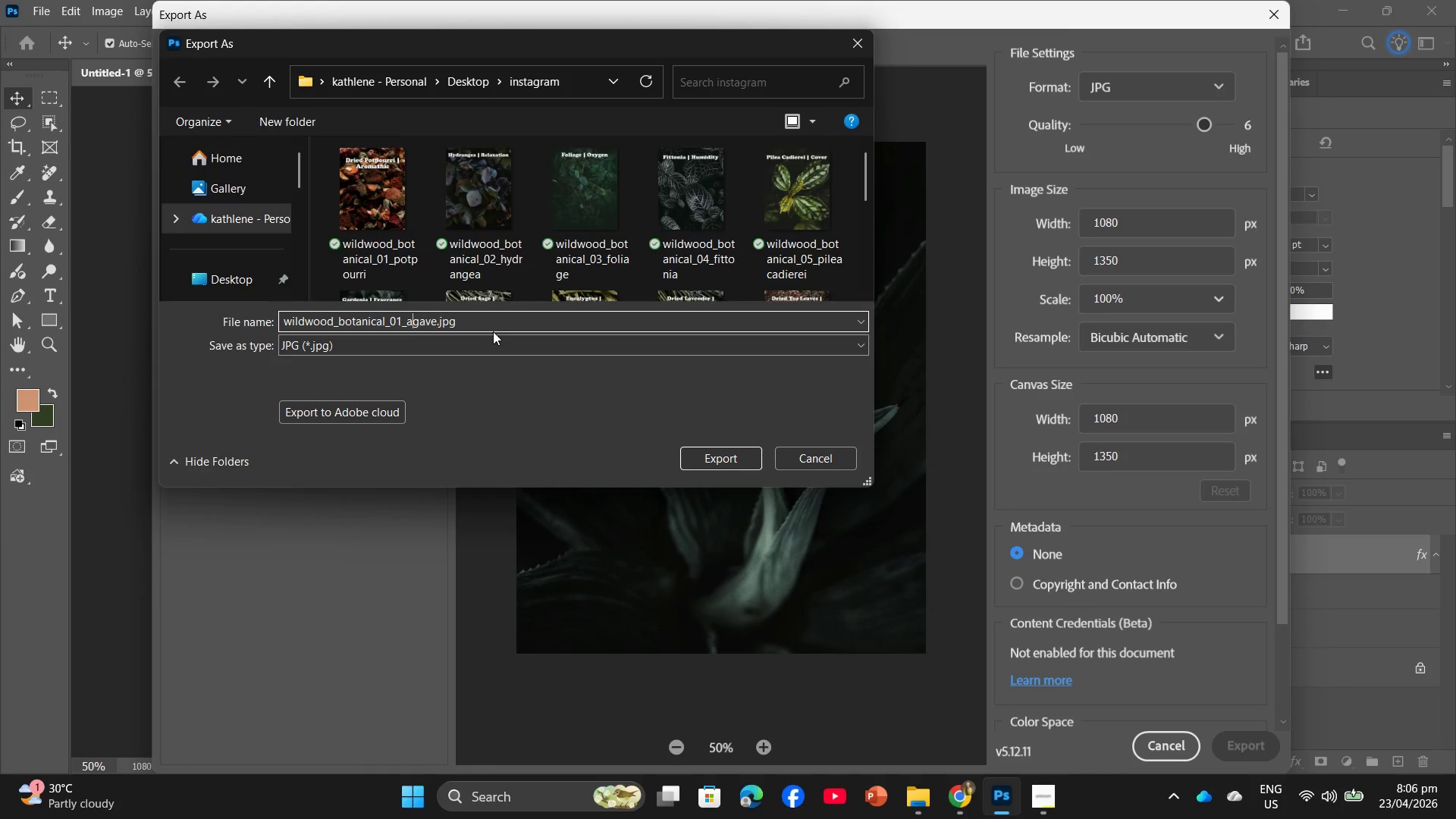 
key(ArrowLeft)
 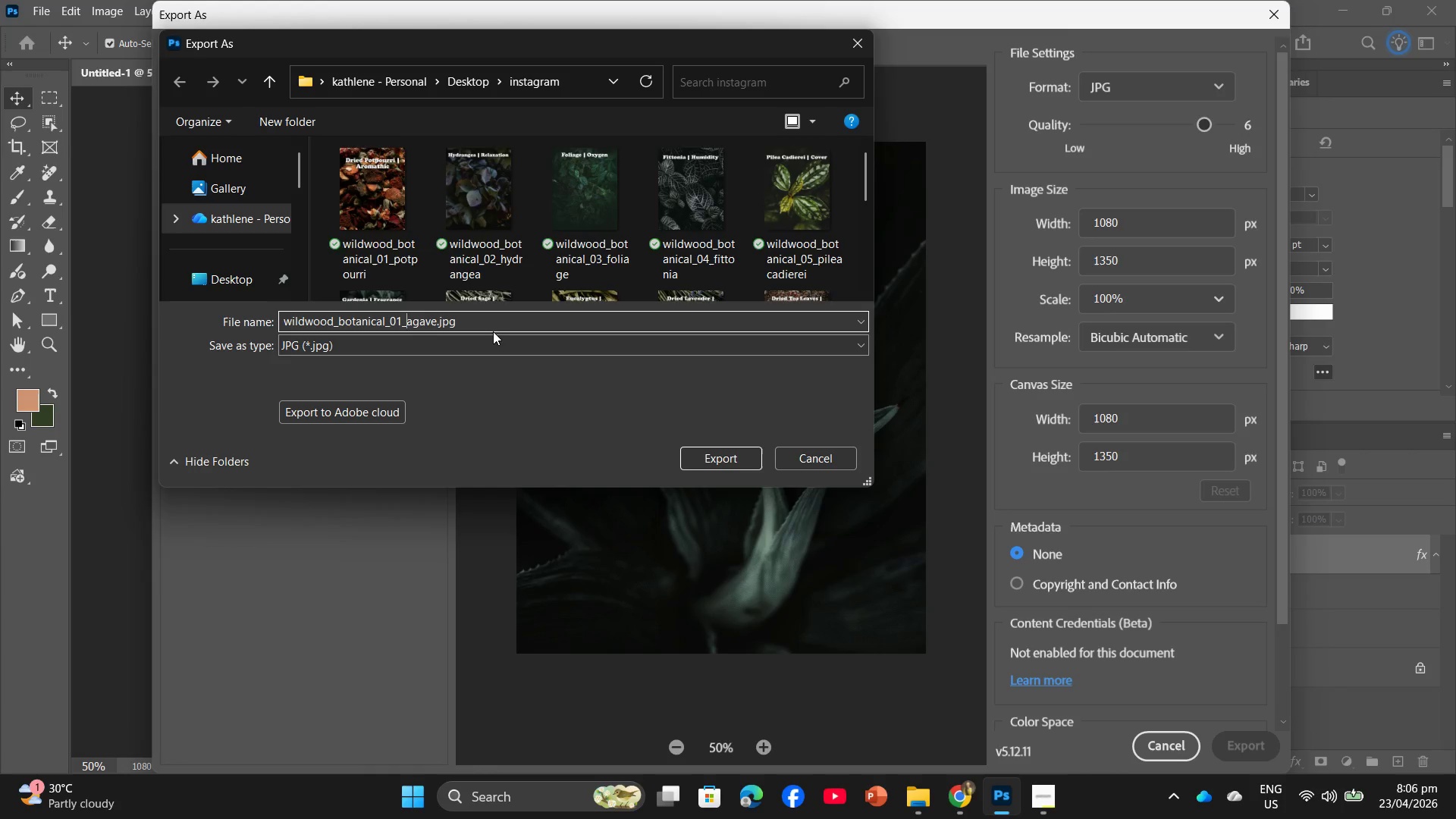 
key(ArrowLeft)
 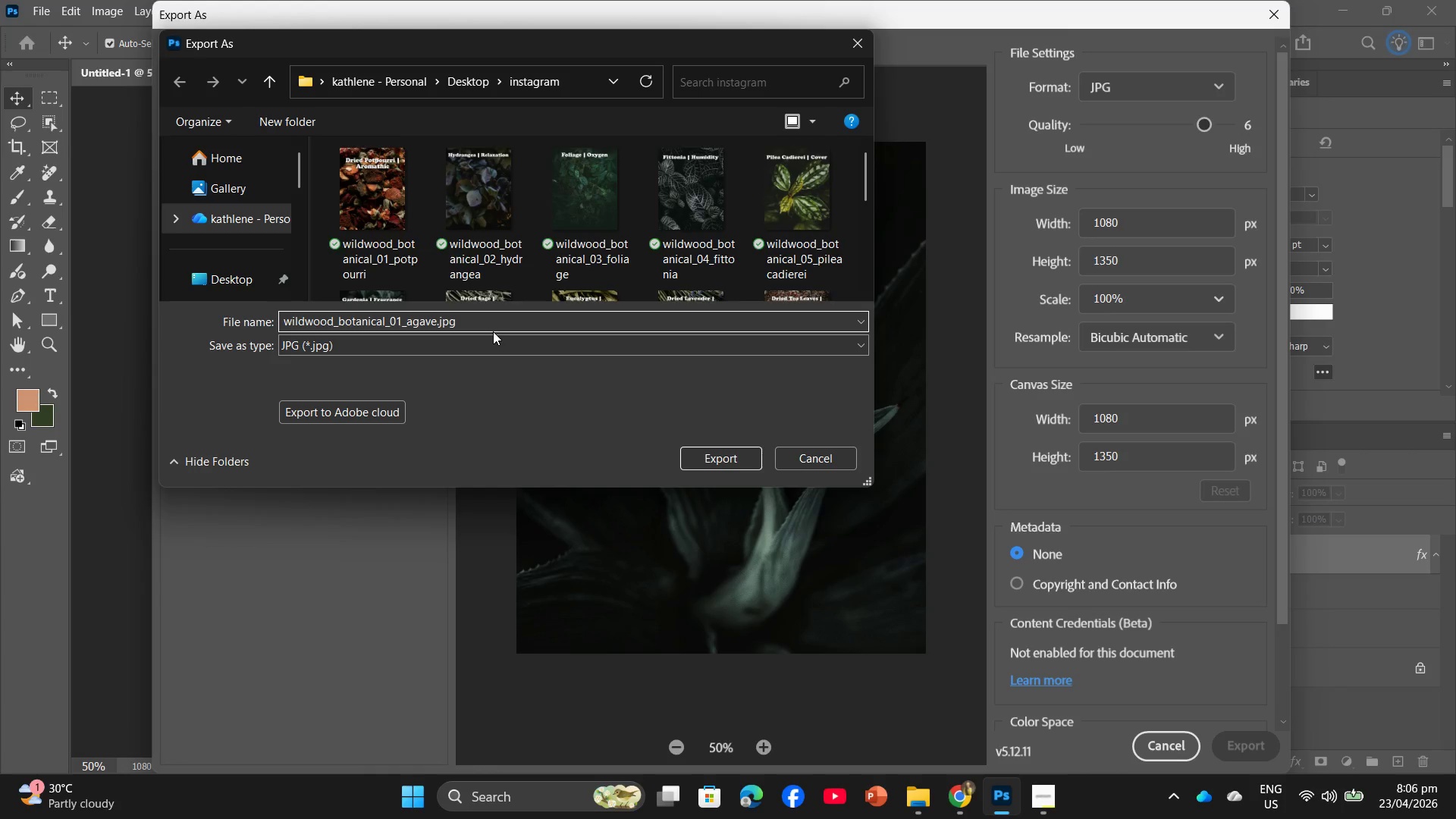 
key(Backspace)
key(Backspace)
type(14)
 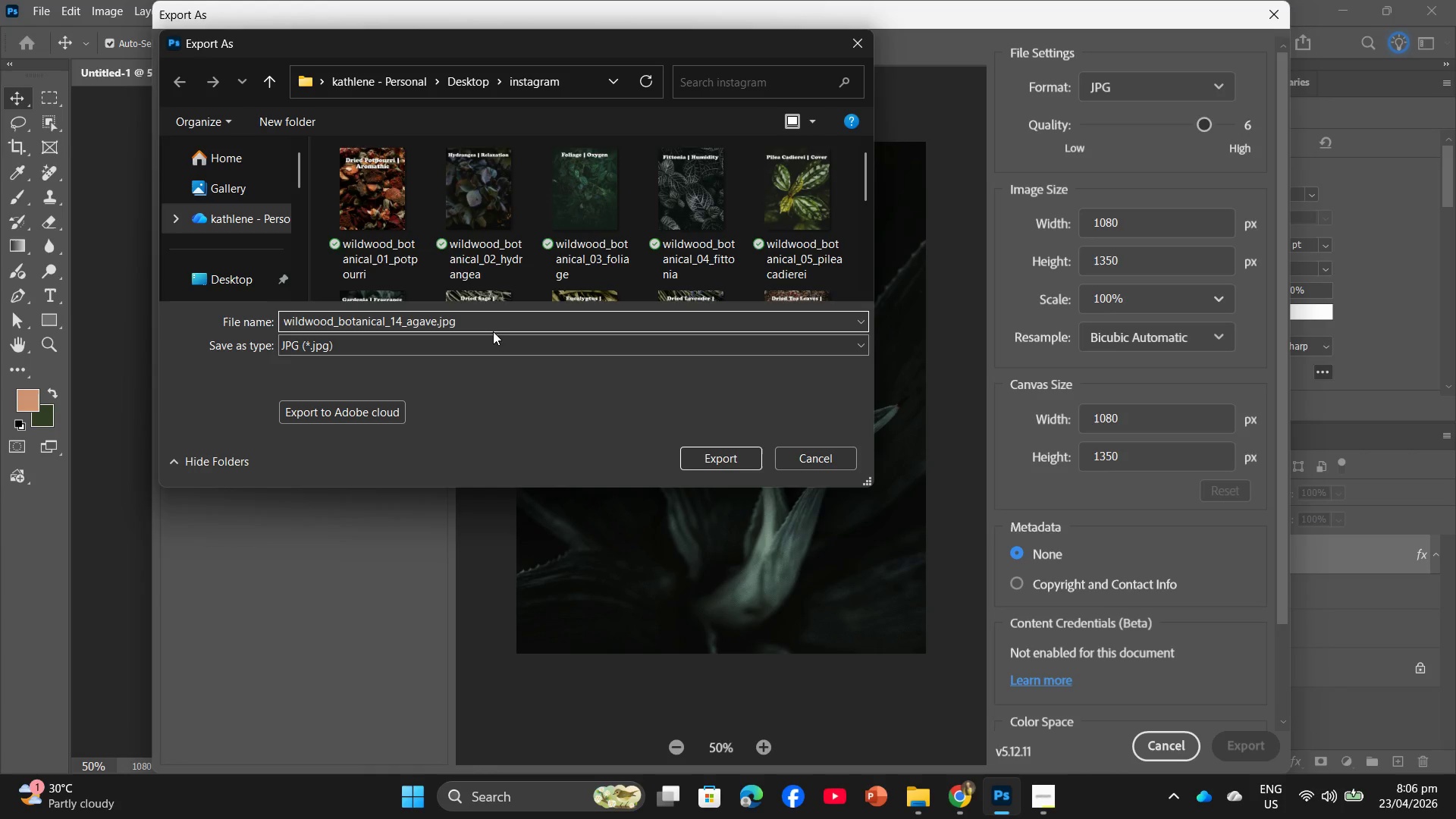 
key(Enter)
 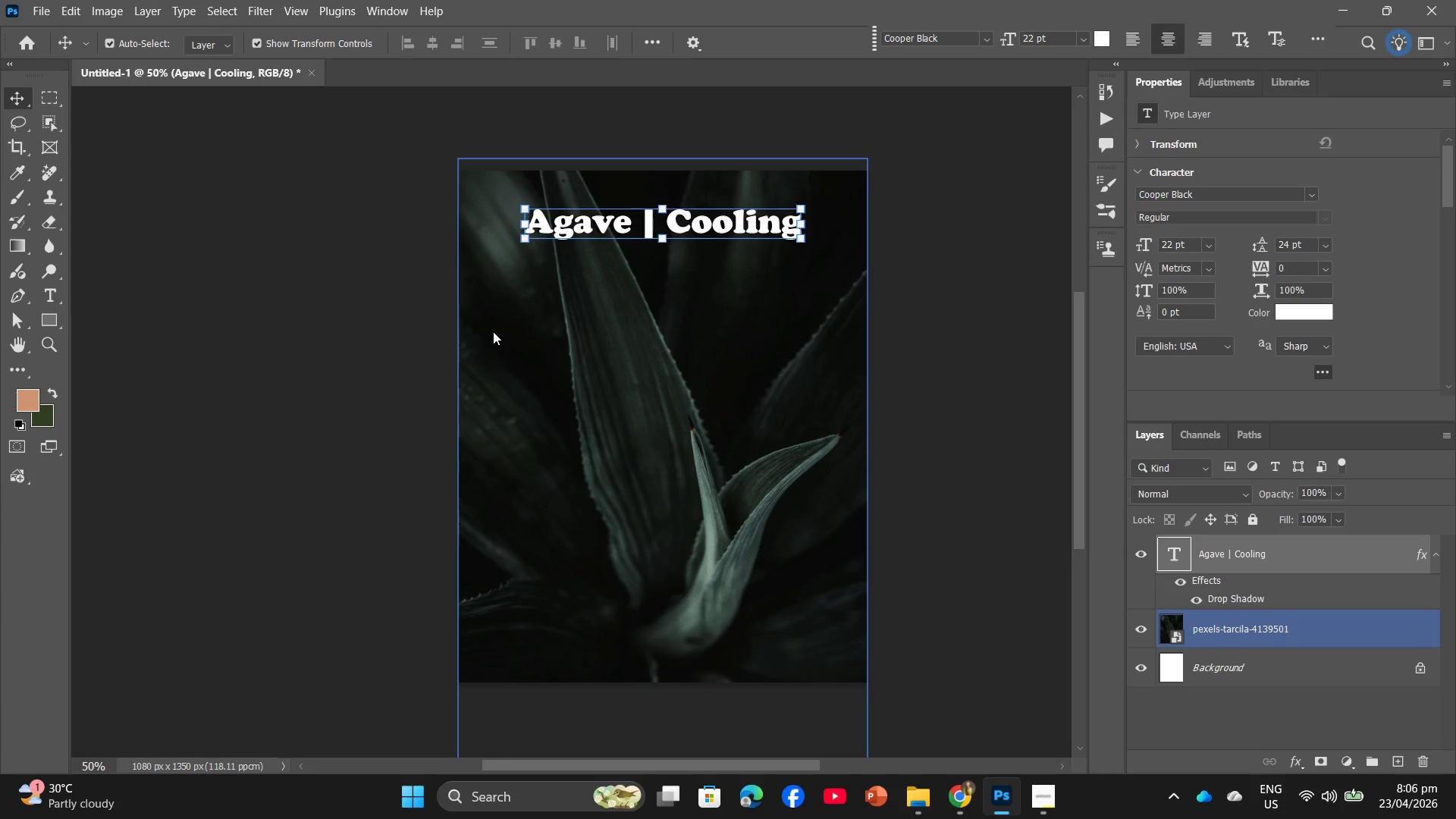 
wait(5.97)
 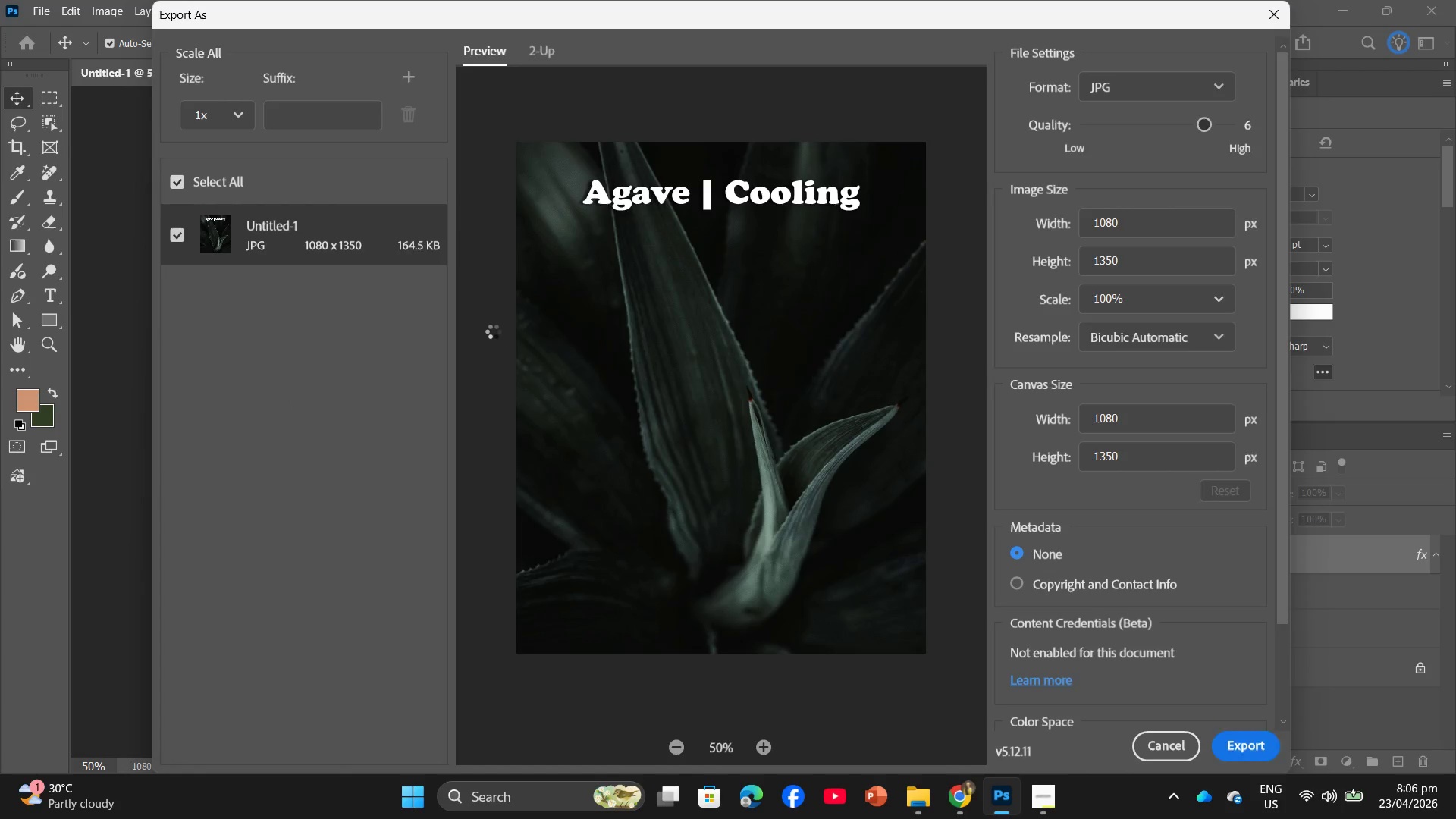 
left_click([962, 804])
 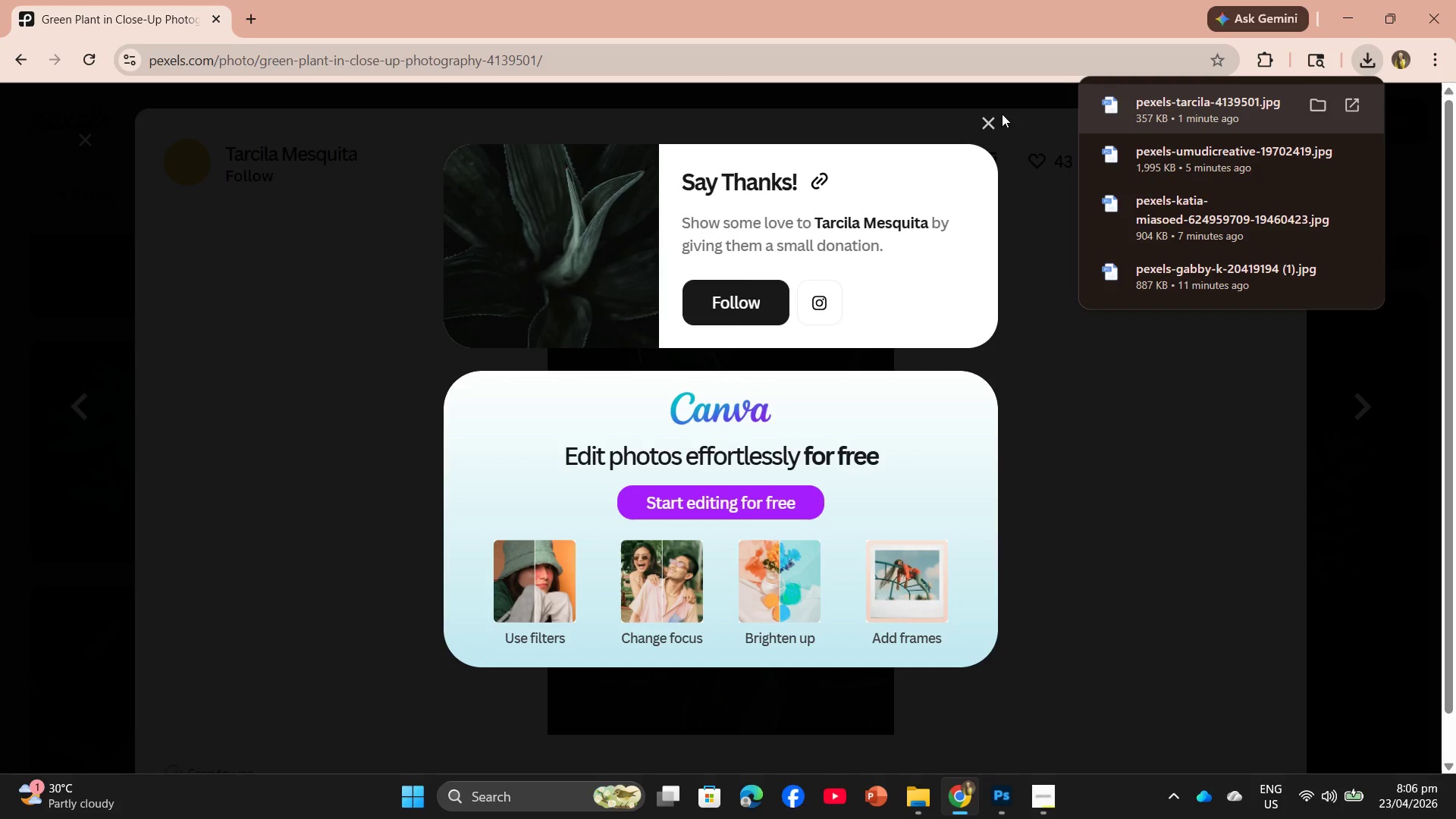 
left_click([996, 115])
 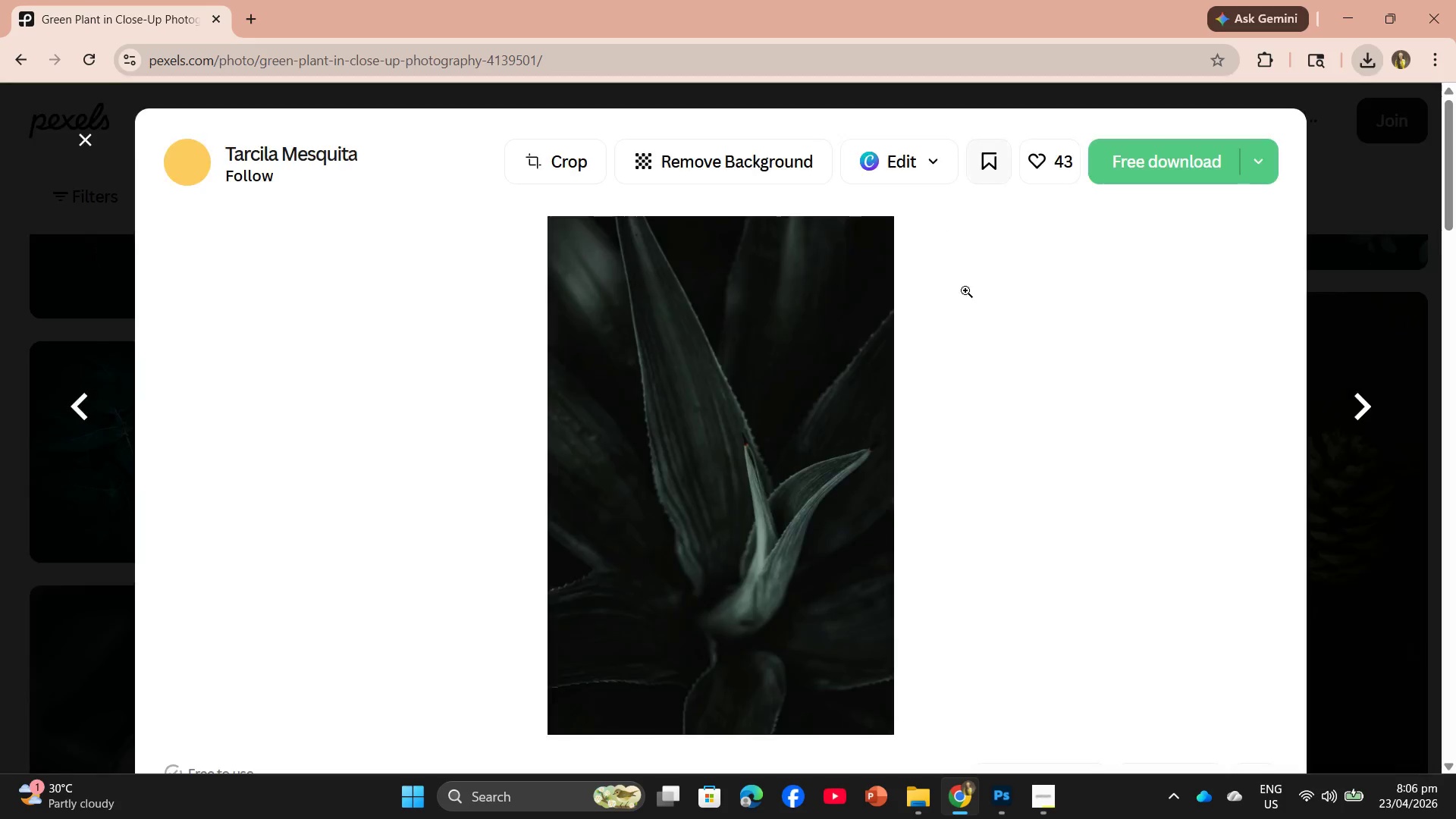 
scroll: coordinate [922, 493], scroll_direction: down, amount: 36.0
 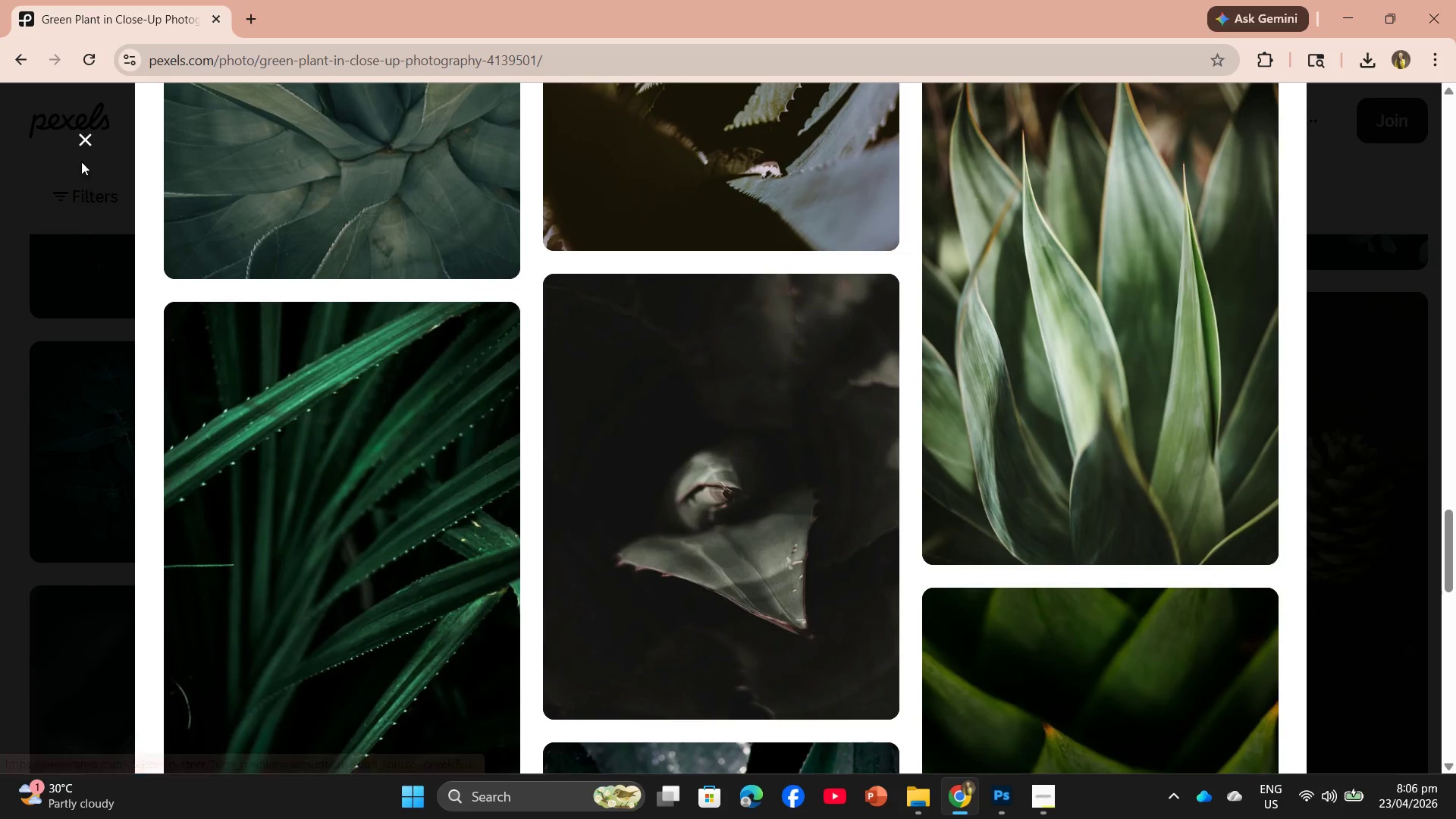 
left_click([86, 139])
 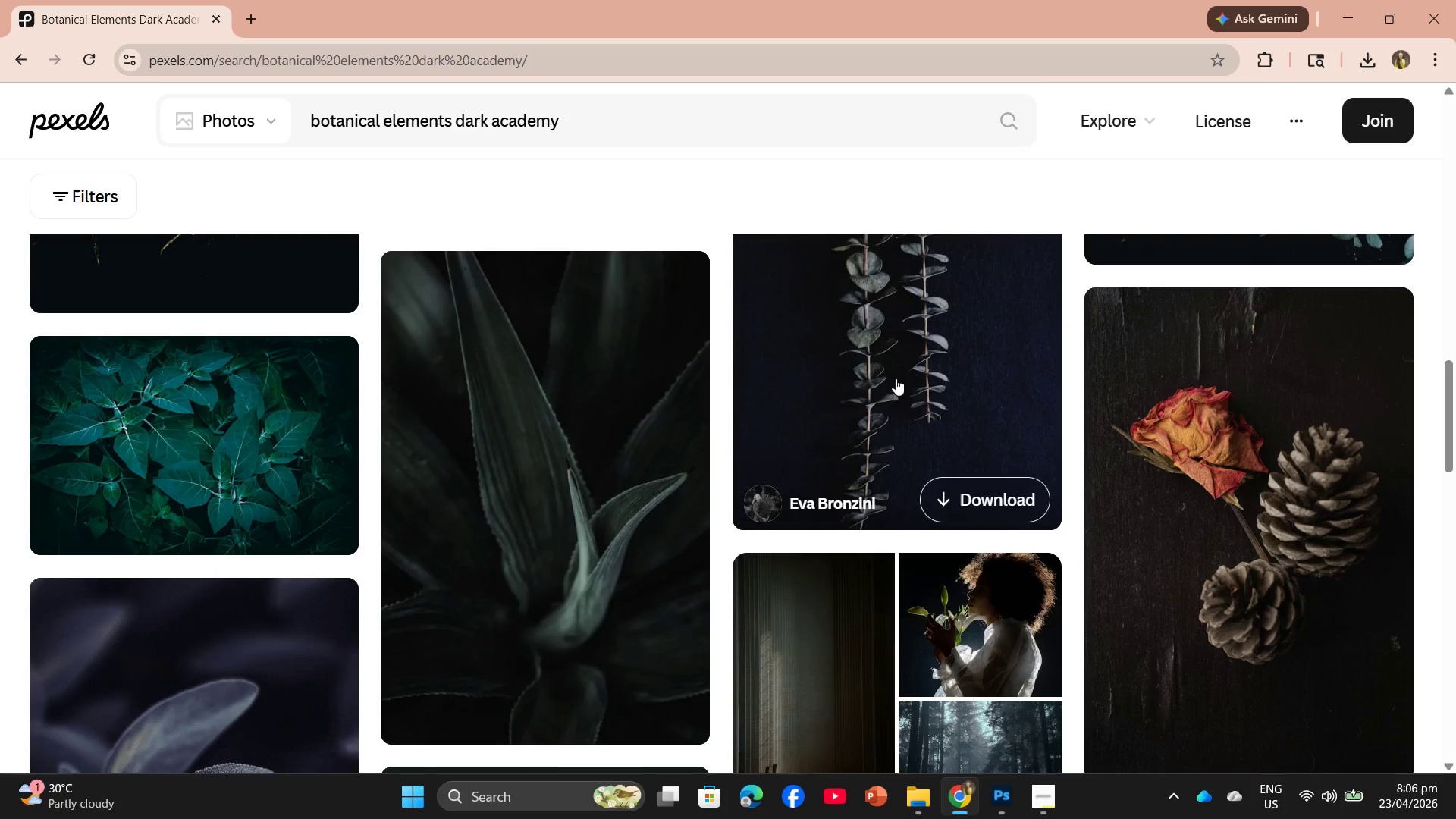 
scroll: coordinate [733, 487], scroll_direction: down, amount: 12.0
 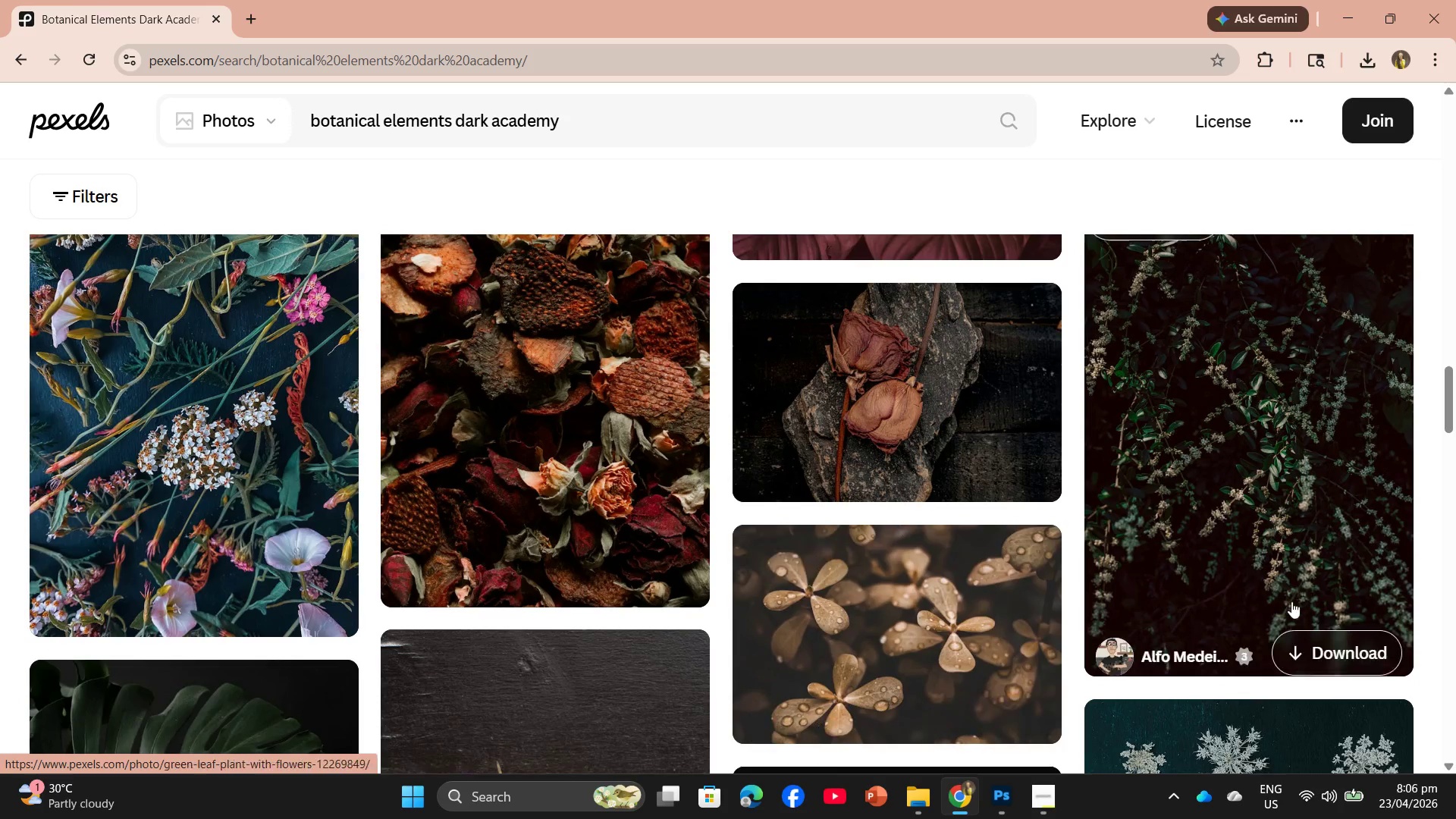 
left_click([1250, 534])
 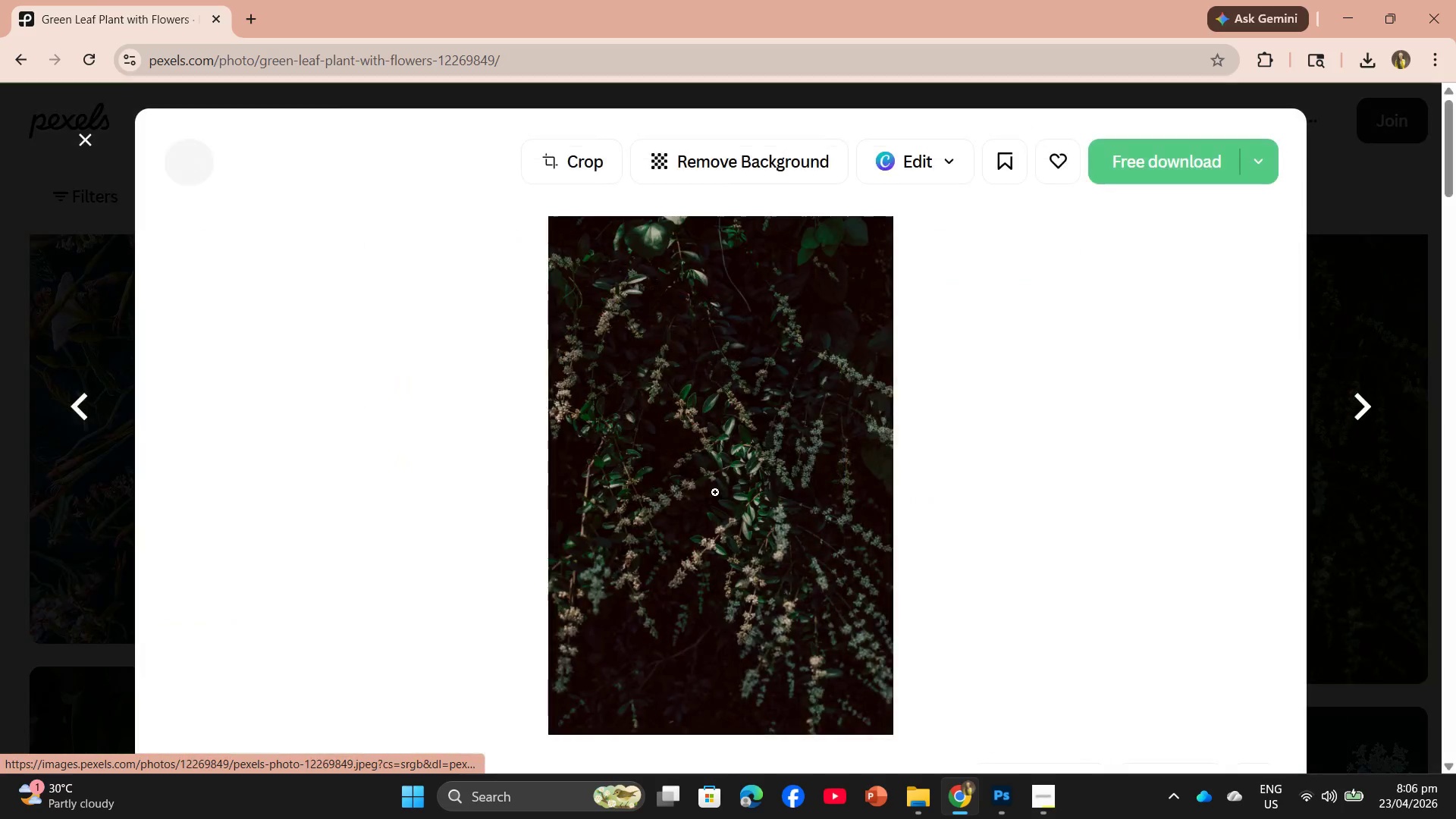 
scroll: coordinate [715, 492], scroll_direction: down, amount: 1.0
 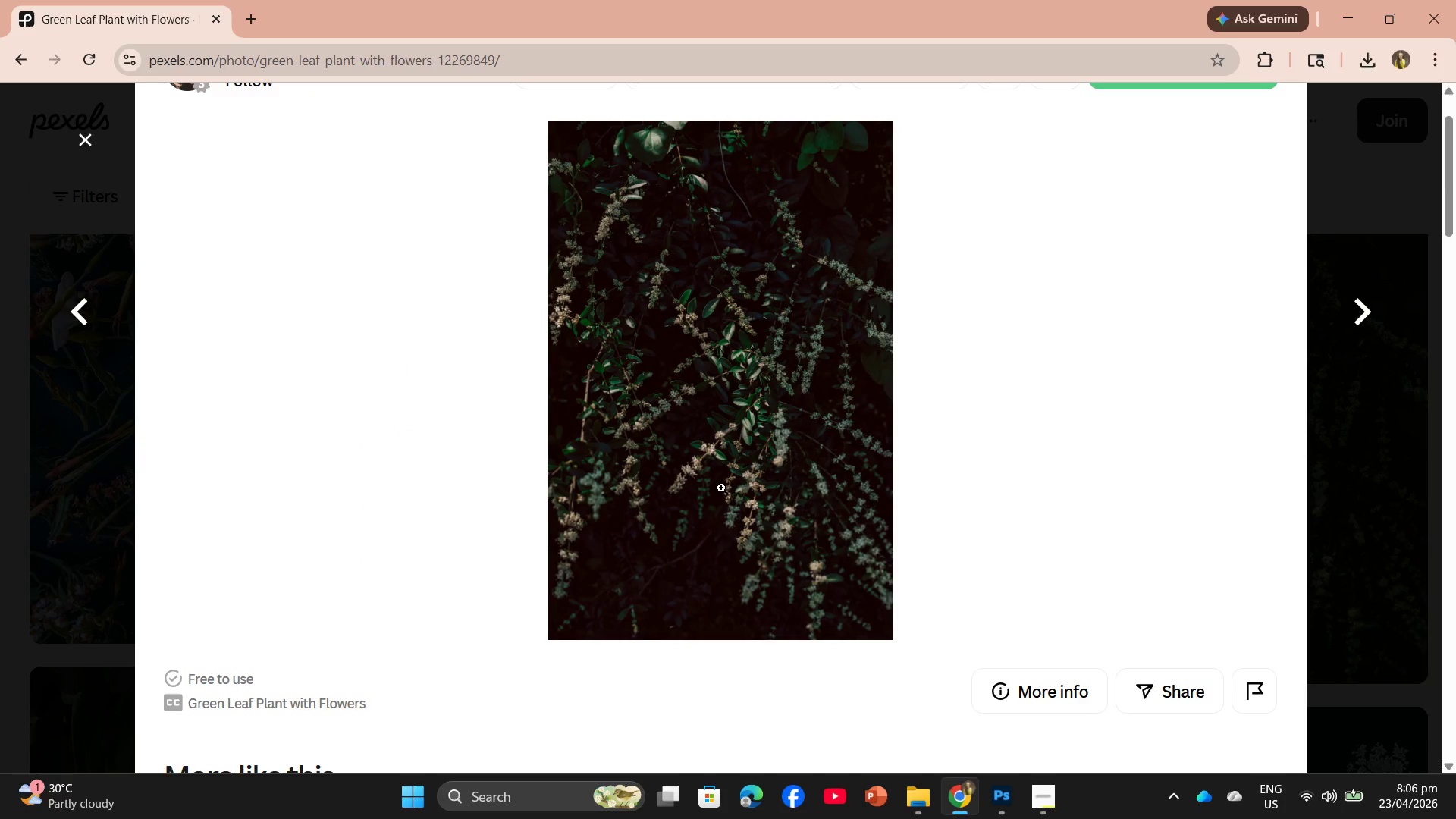 
scroll: coordinate [721, 488], scroll_direction: up, amount: 1.0
 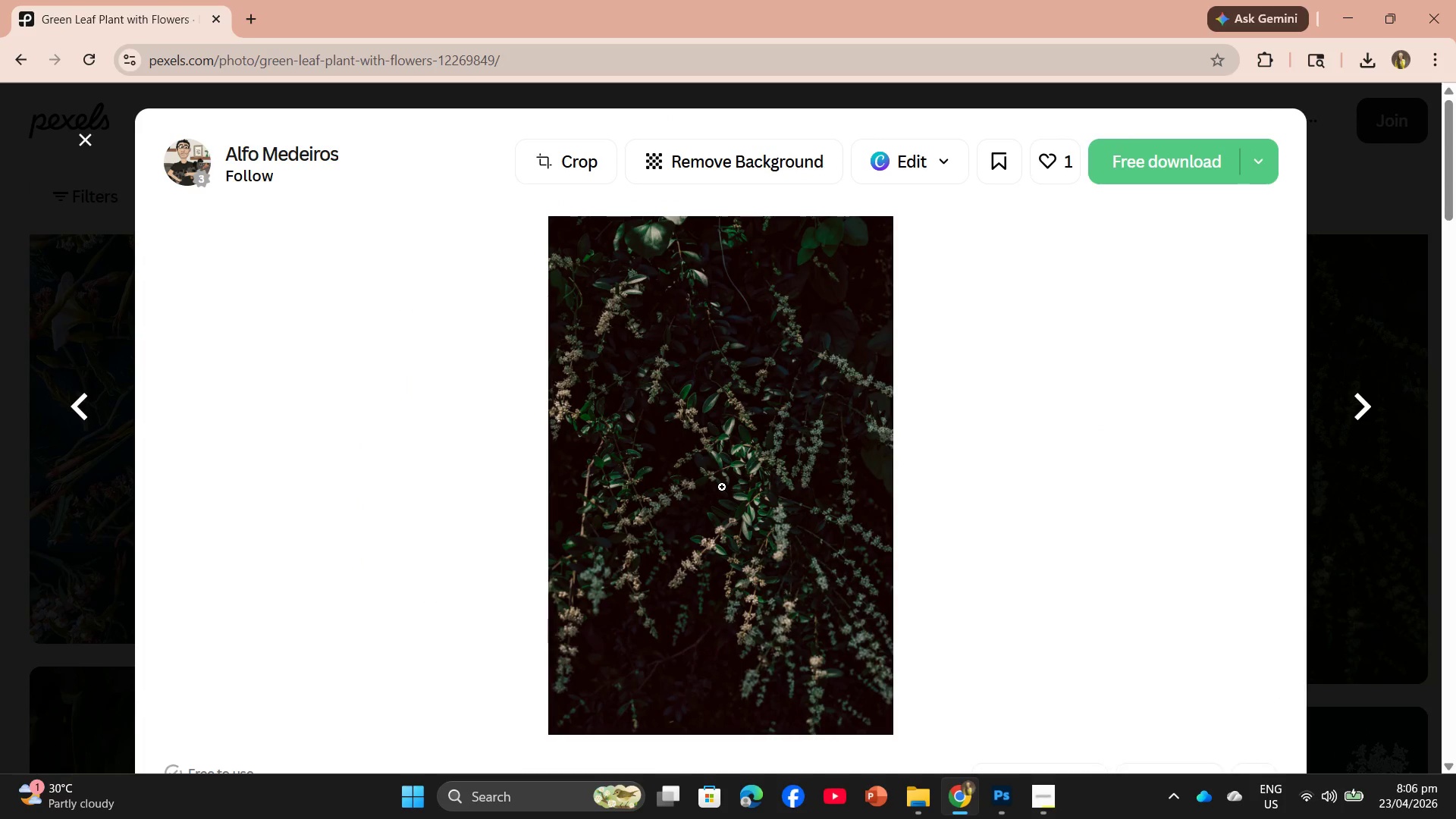 
scroll: coordinate [708, 507], scroll_direction: down, amount: 7.0
 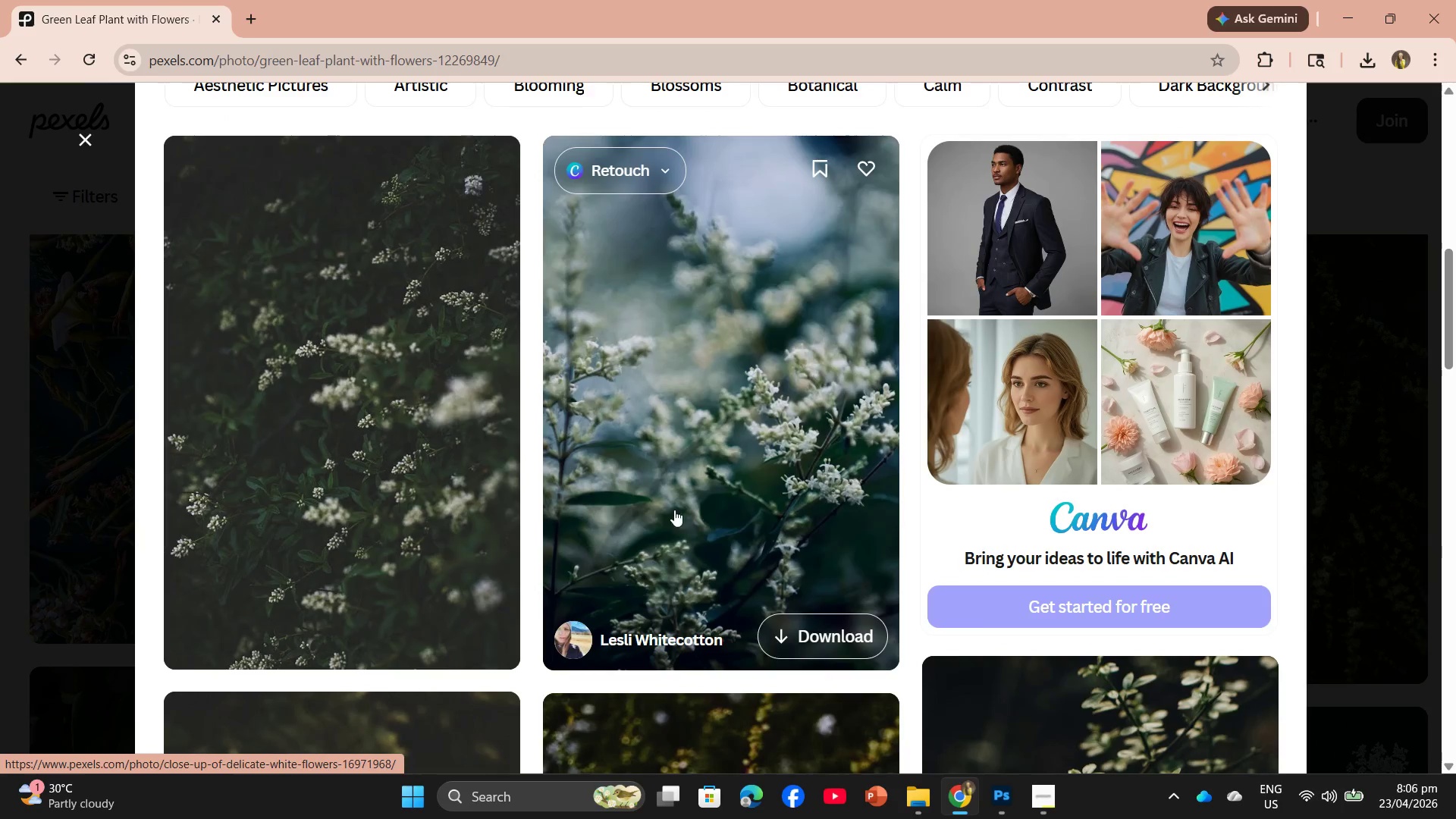 
left_click([404, 481])
 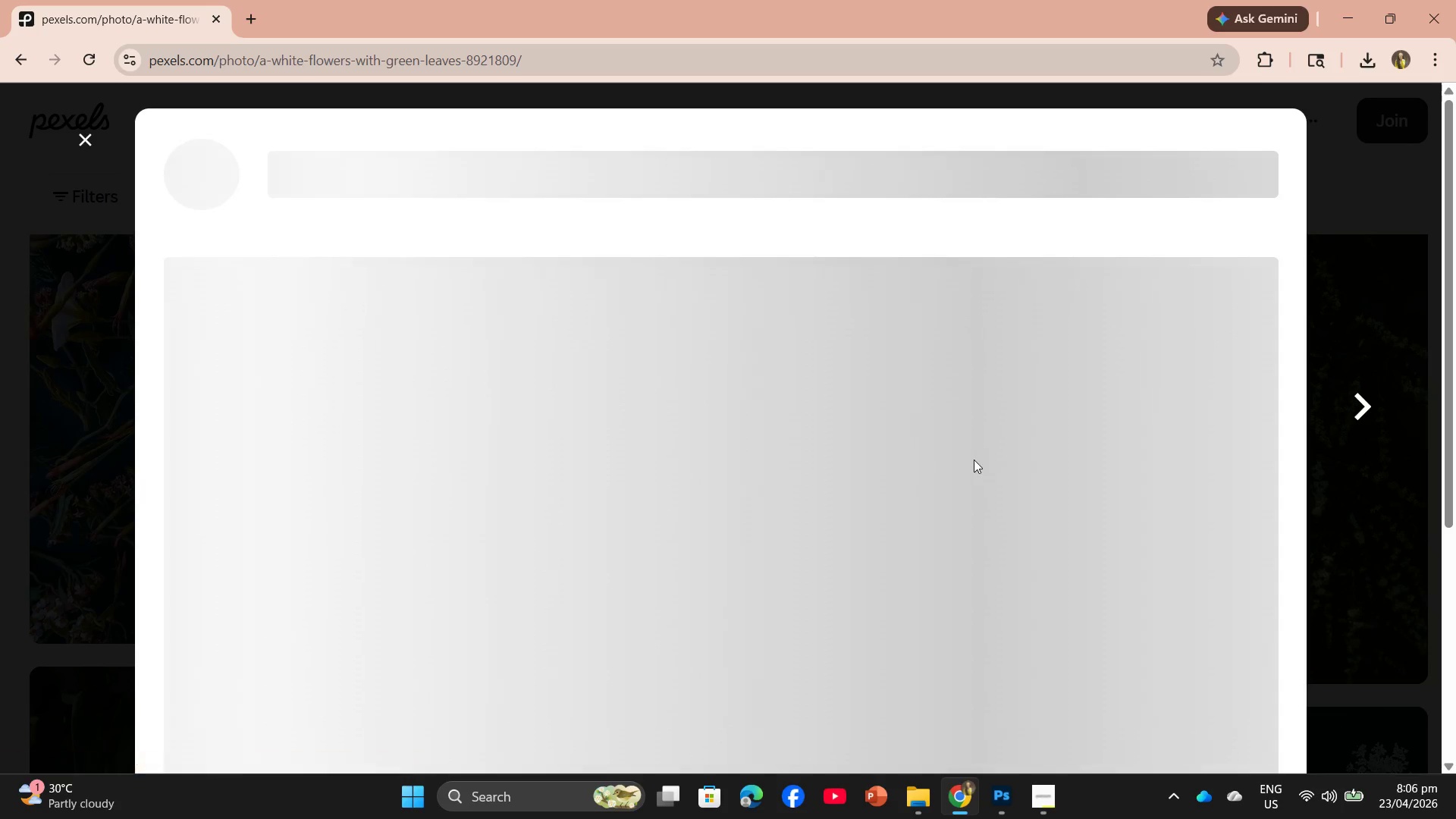 
scroll: coordinate [971, 461], scroll_direction: down, amount: 1.0
 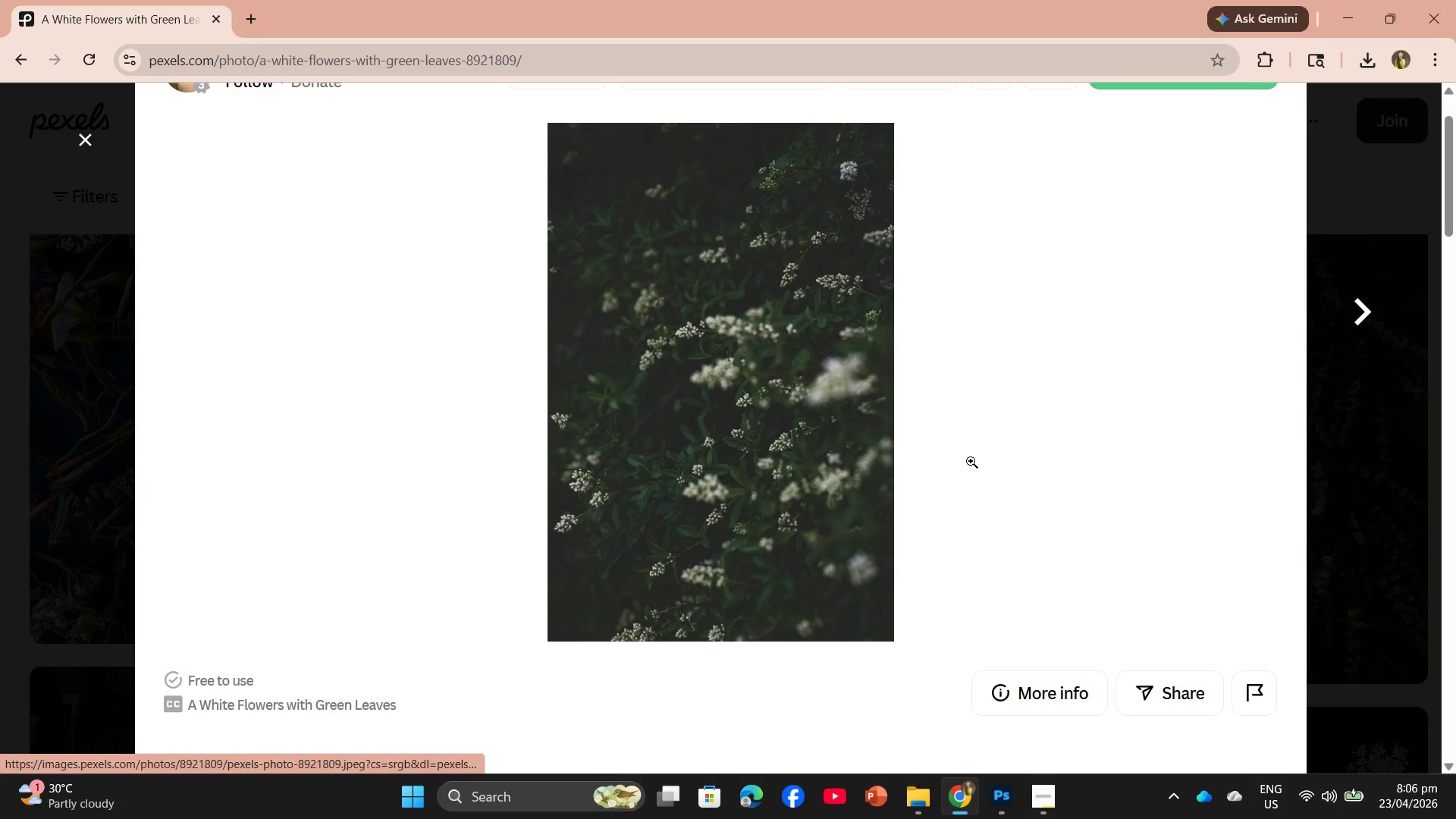 
scroll: coordinate [971, 461], scroll_direction: up, amount: 1.0
 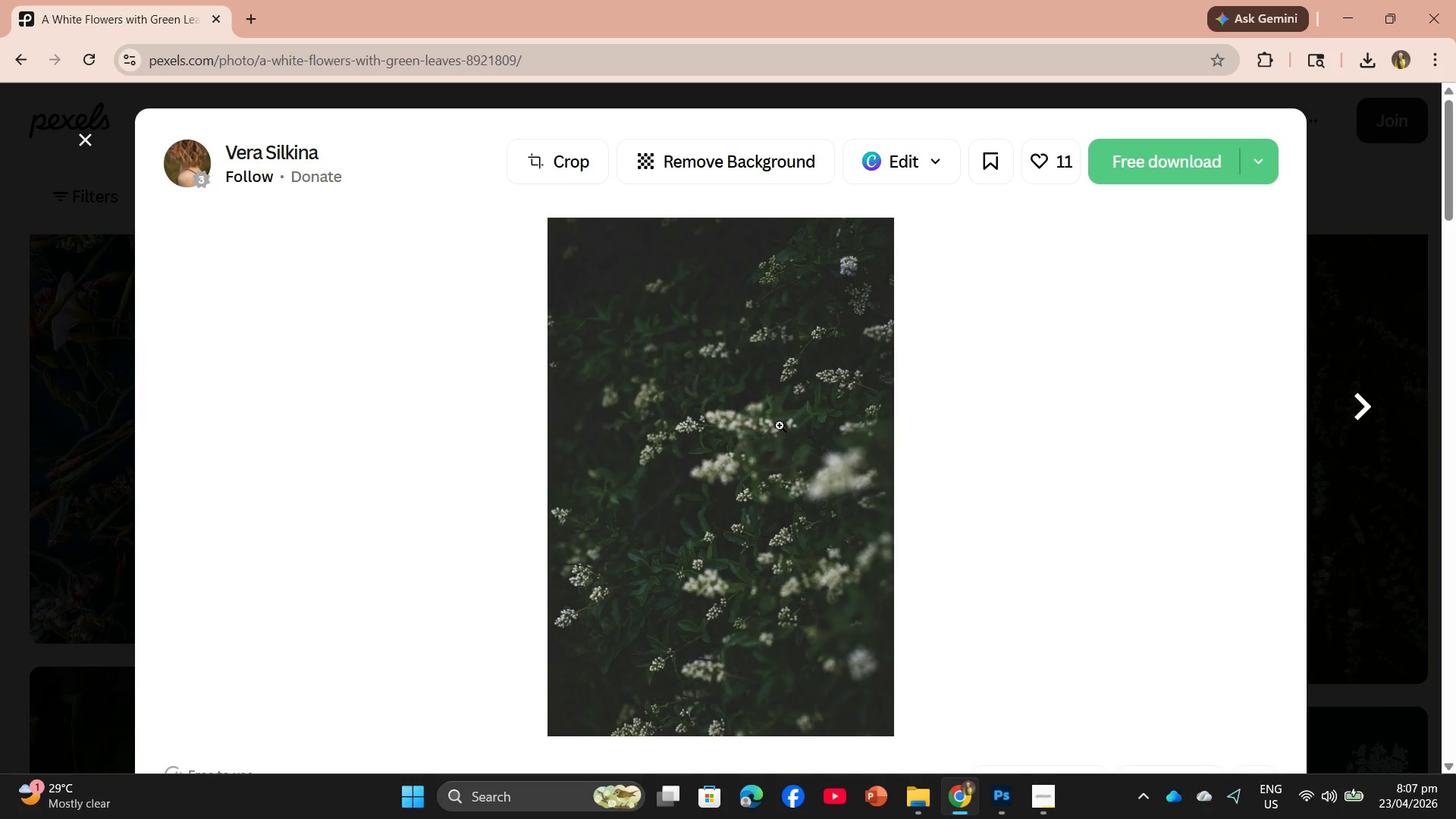 
wait(27.42)
 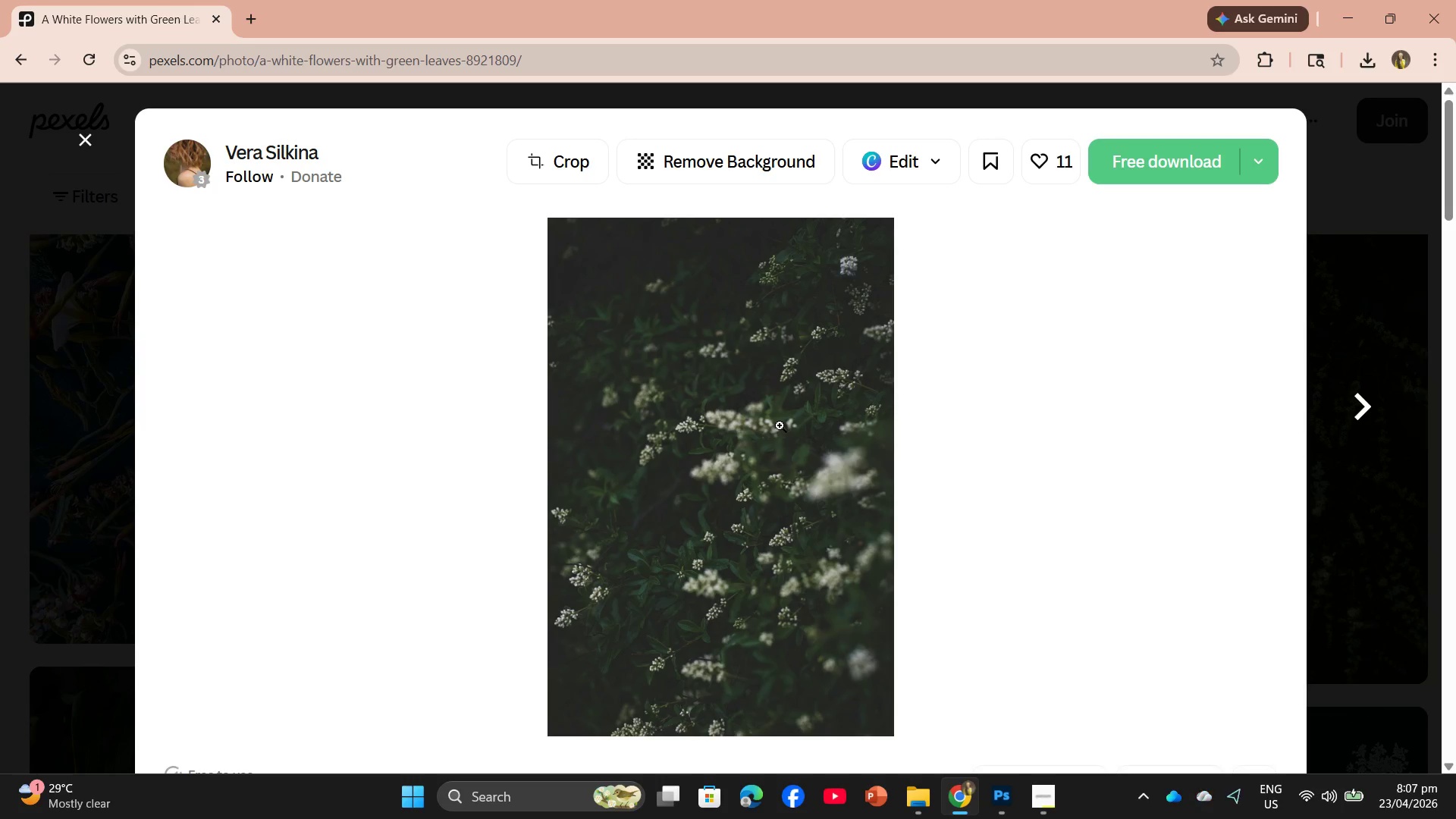 
scroll: coordinate [668, 504], scroll_direction: down, amount: 11.0
 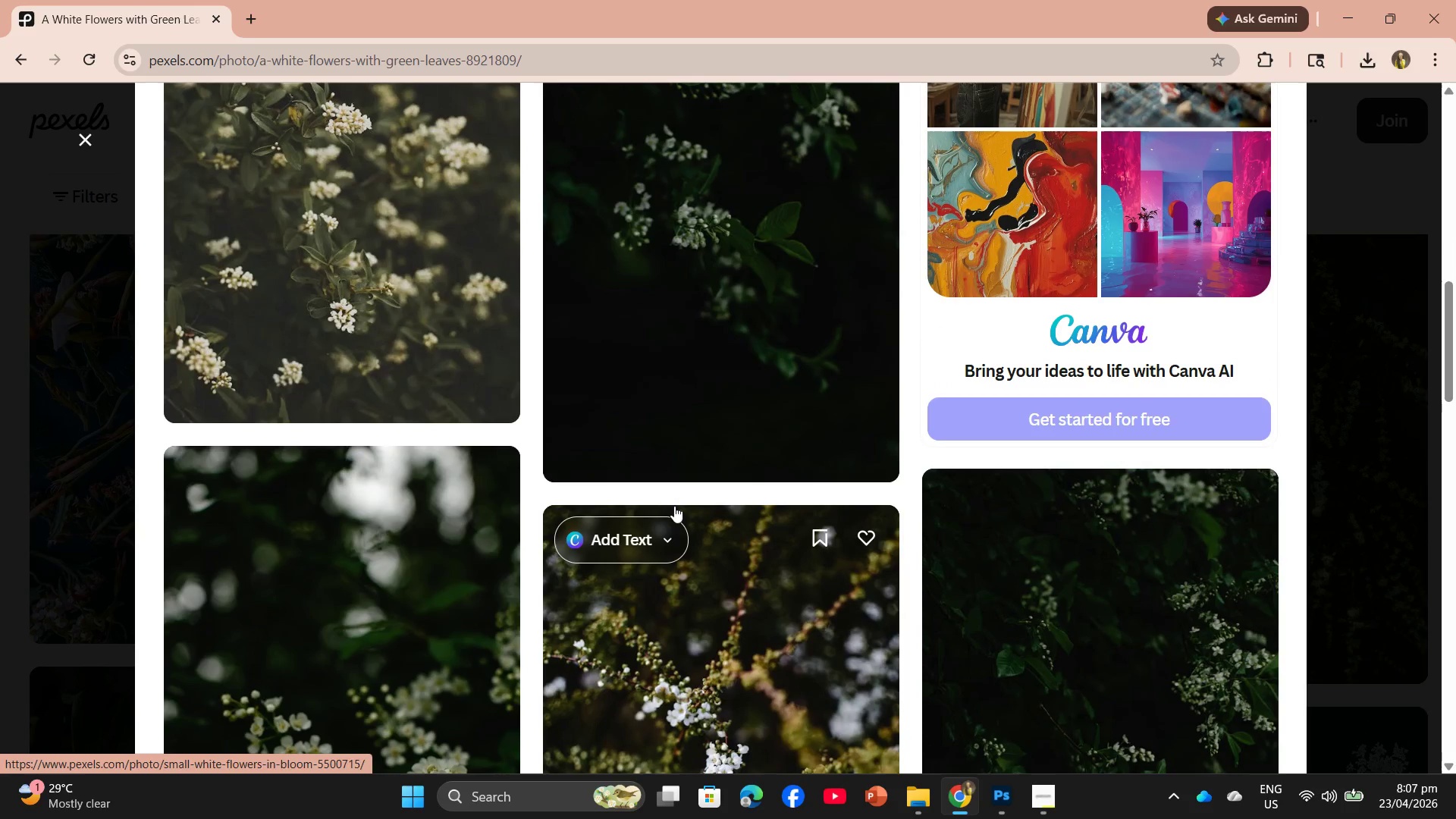 
scroll: coordinate [684, 497], scroll_direction: up, amount: 1.0
 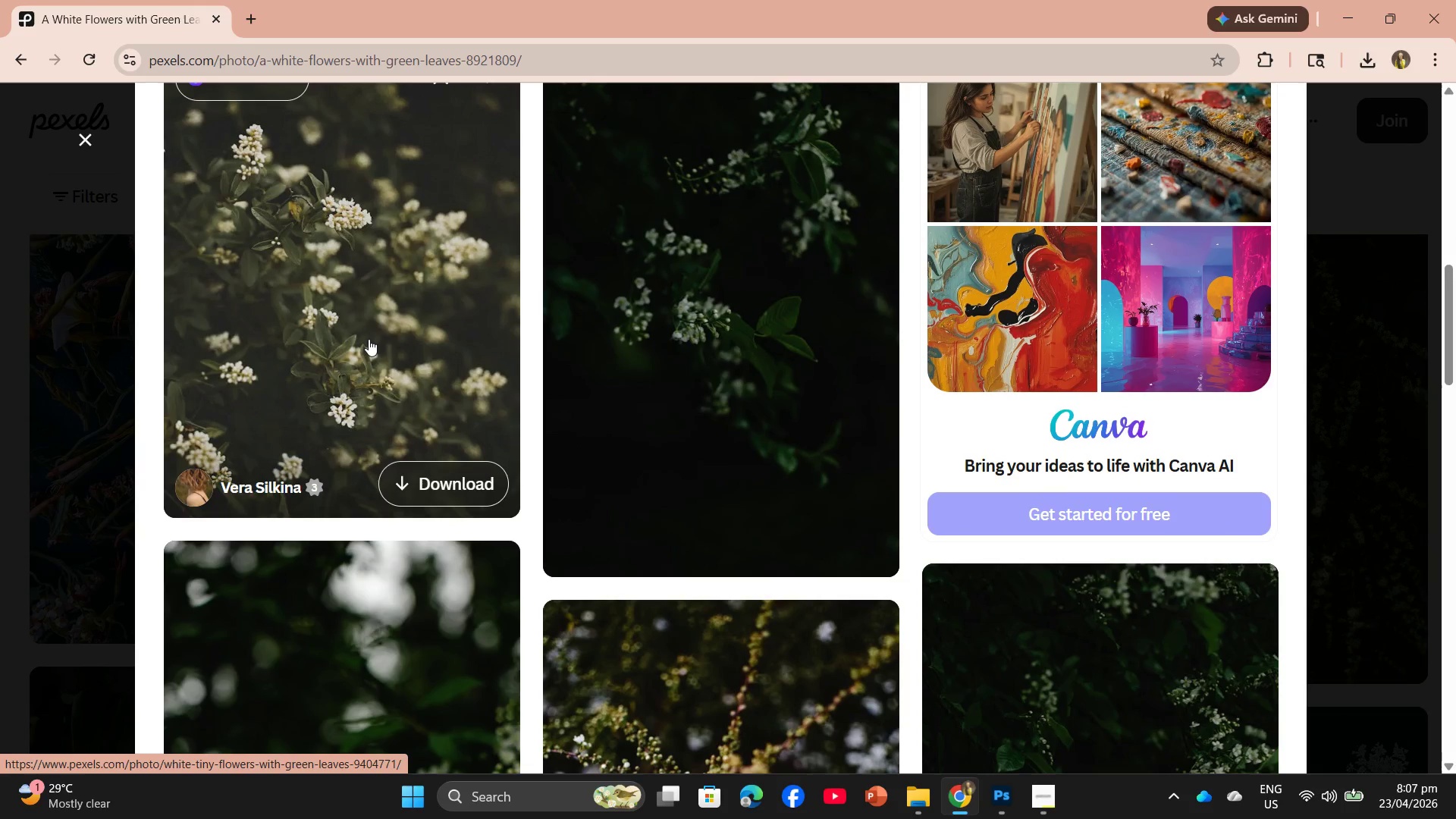 
left_click([369, 339])
 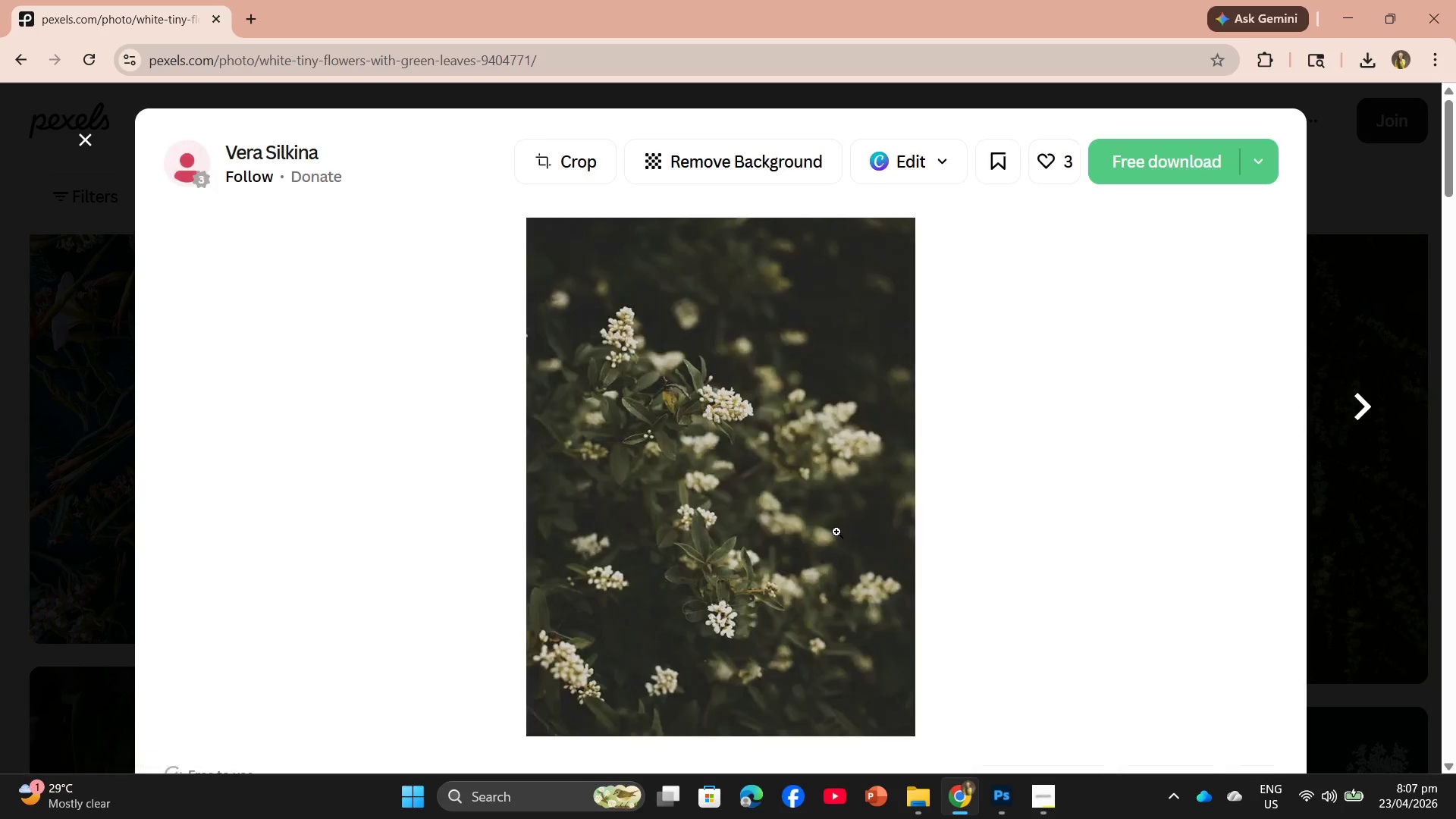 
scroll: coordinate [898, 522], scroll_direction: down, amount: 15.0
 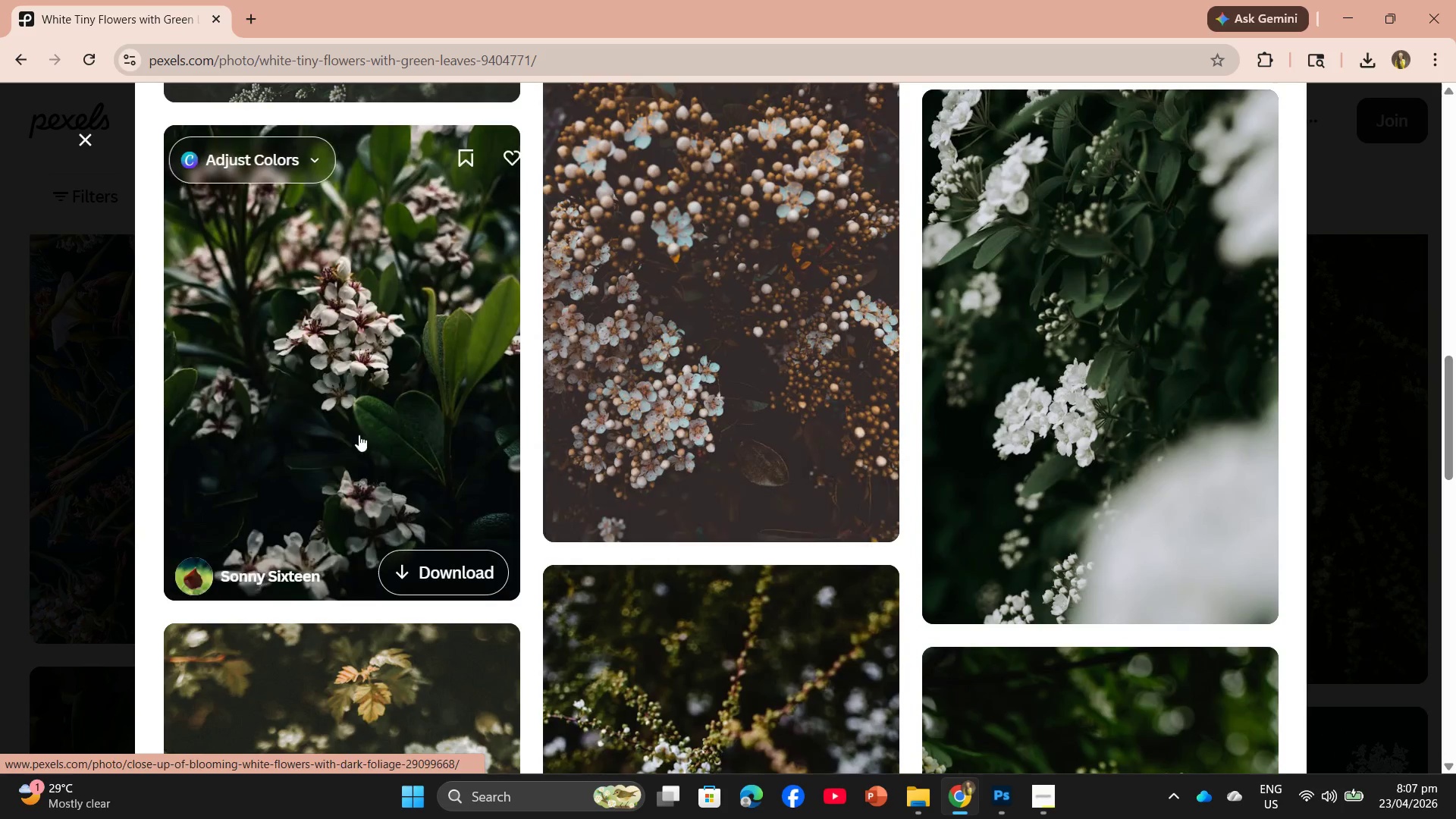 
left_click([340, 435])
 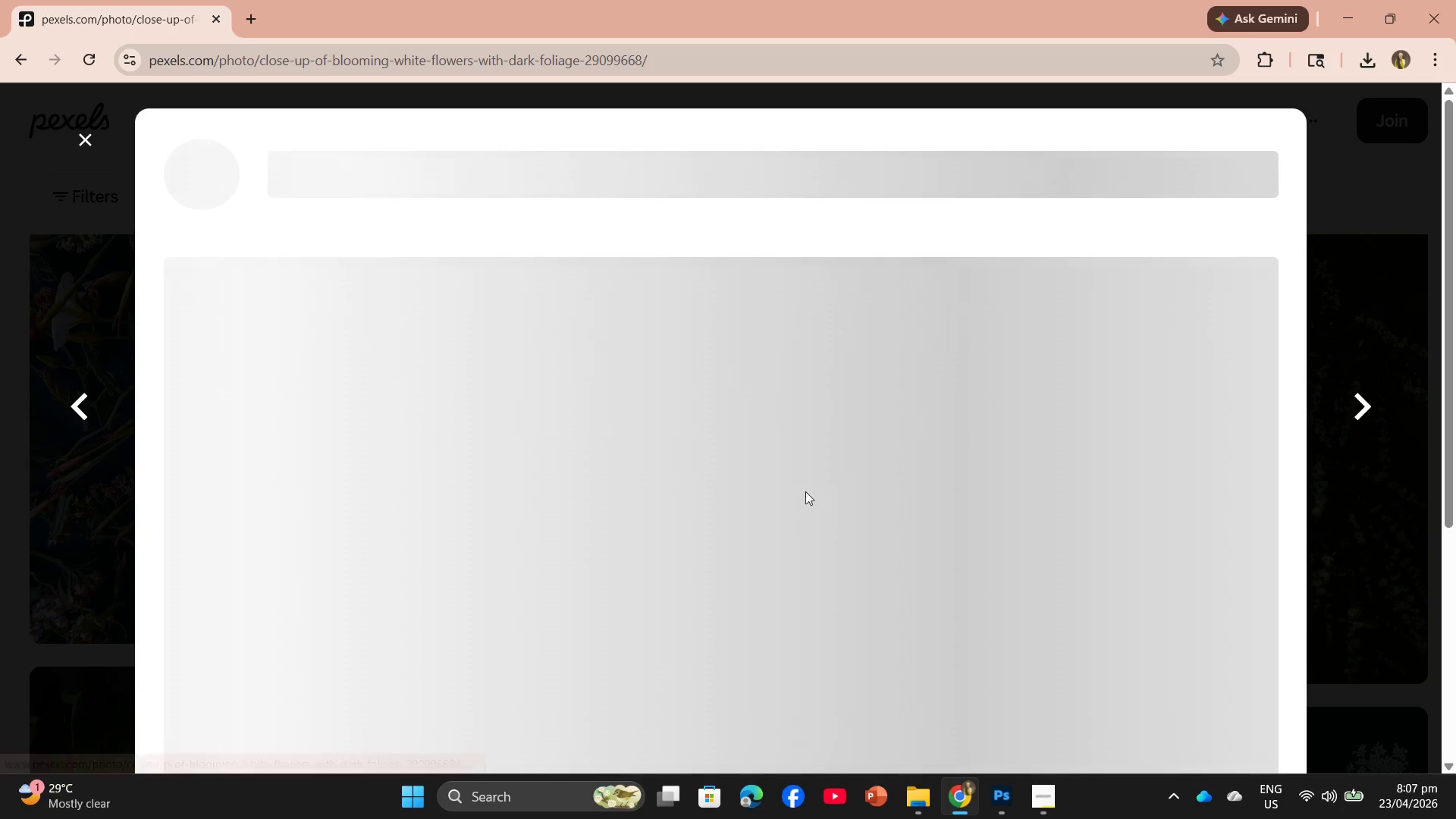 
scroll: coordinate [912, 522], scroll_direction: down, amount: 1.0
 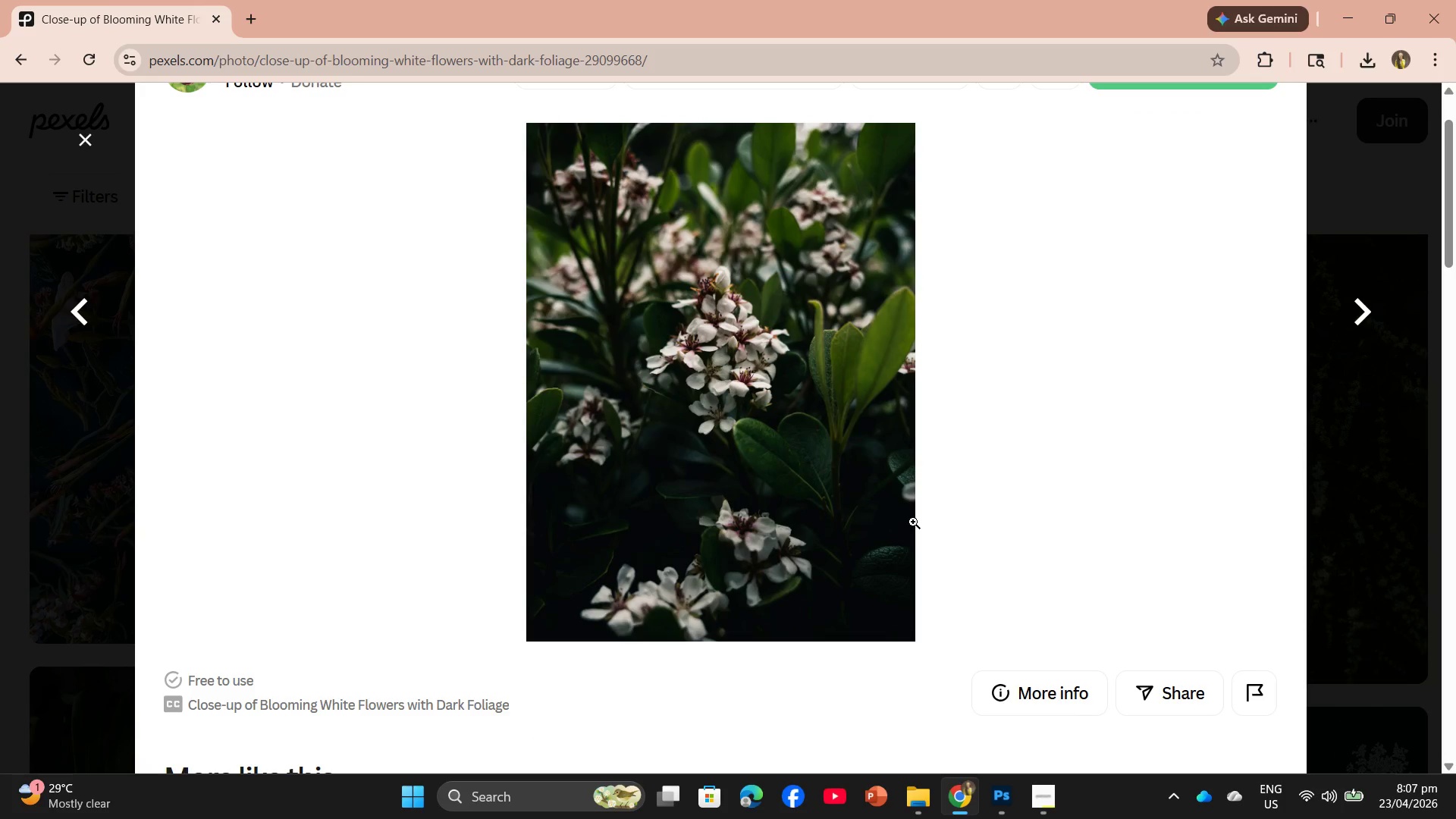 
wait(7.82)
 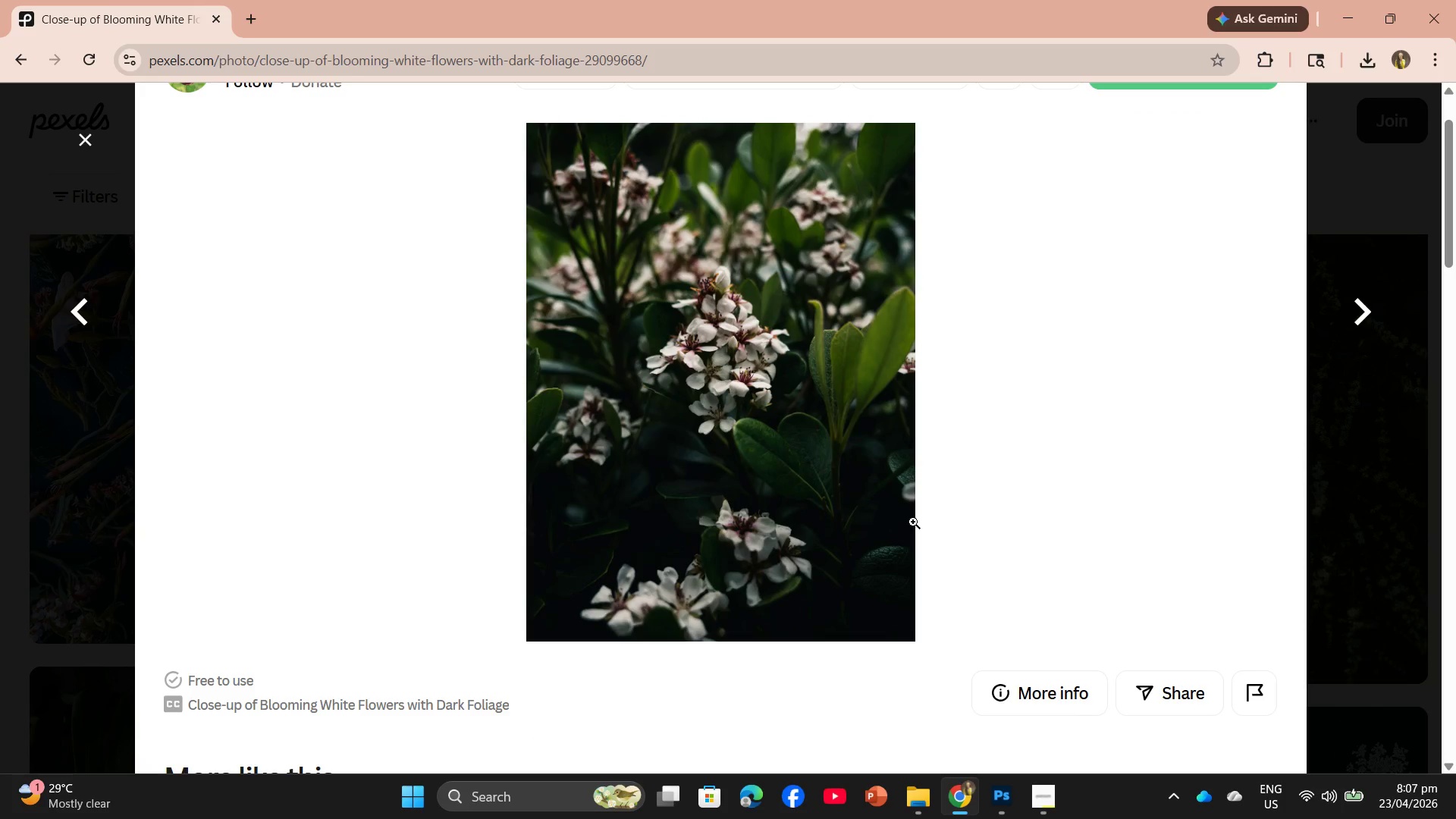 
scroll: coordinate [814, 591], scroll_direction: down, amount: 4.0
 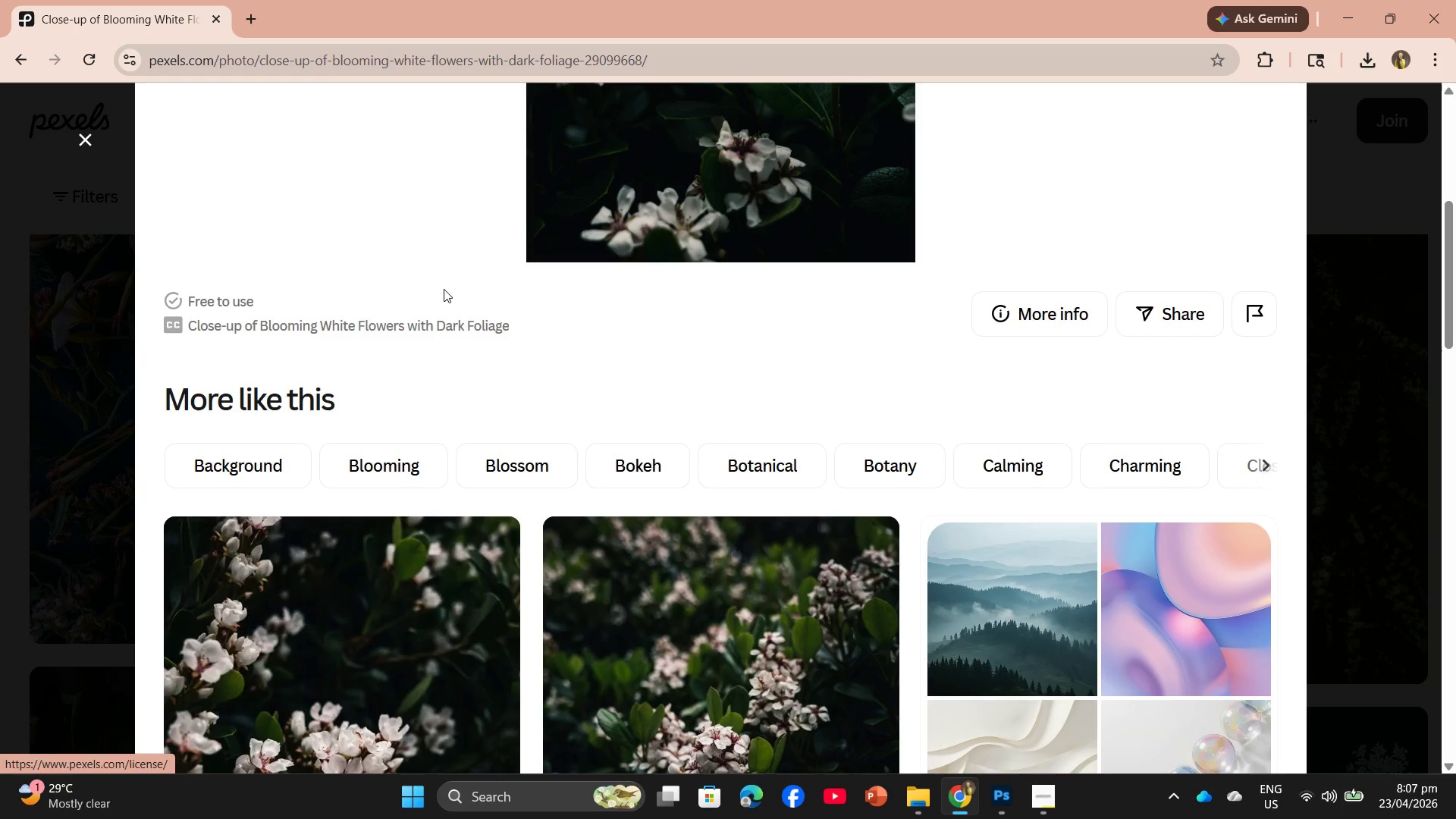 
scroll: coordinate [513, 380], scroll_direction: up, amount: 6.0
 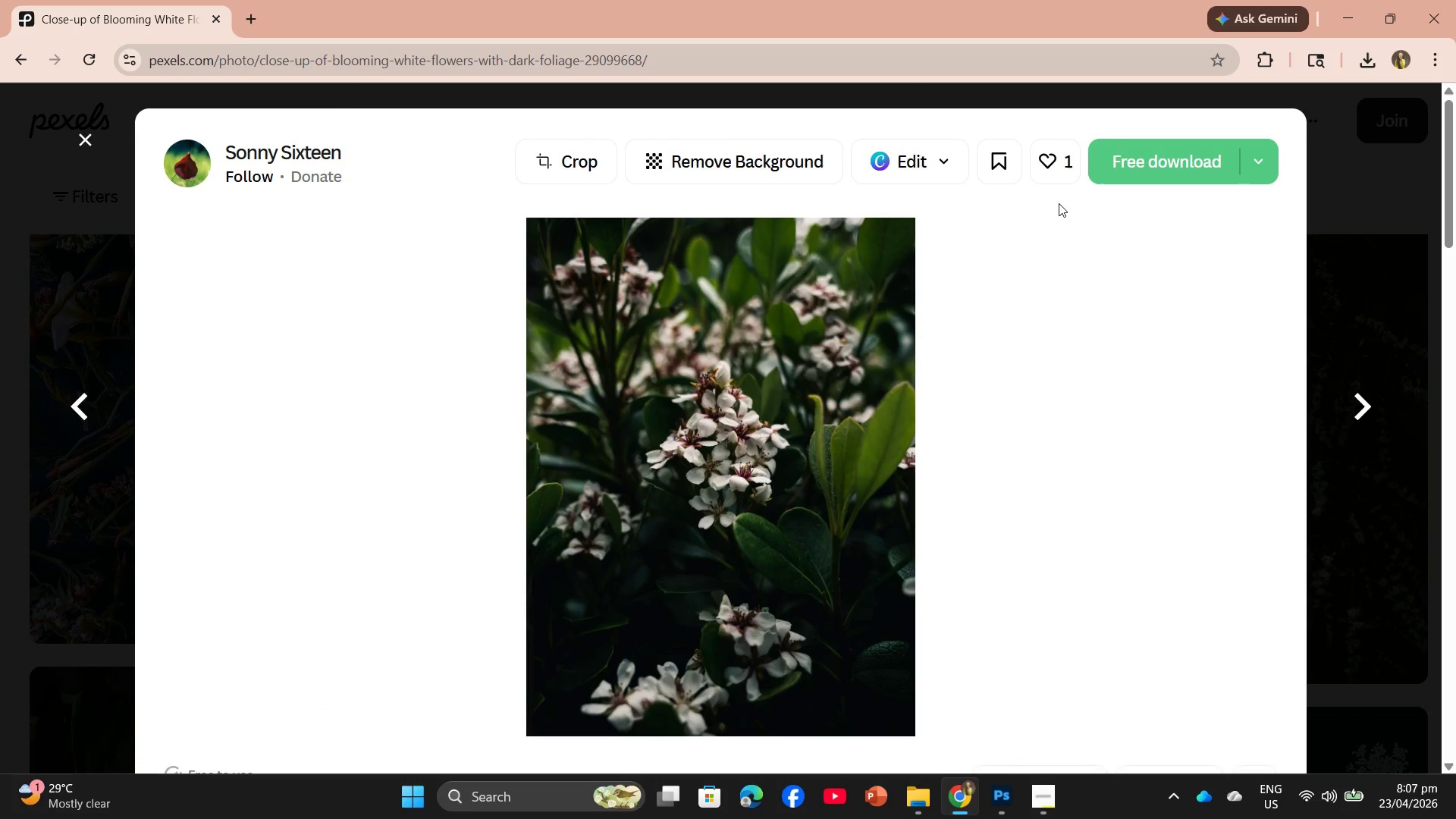 
wait(12.4)
 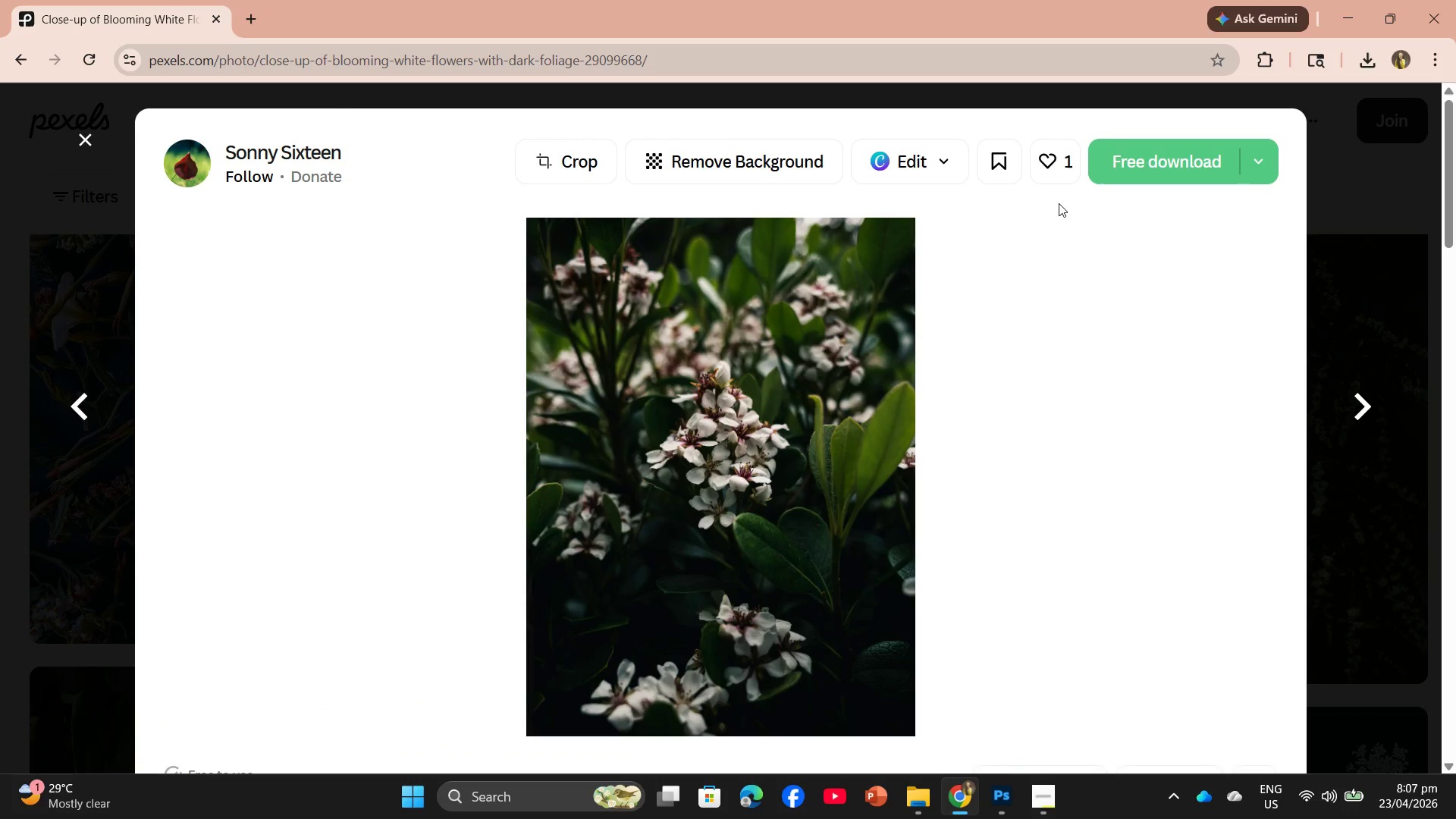 
left_click([1198, 167])
 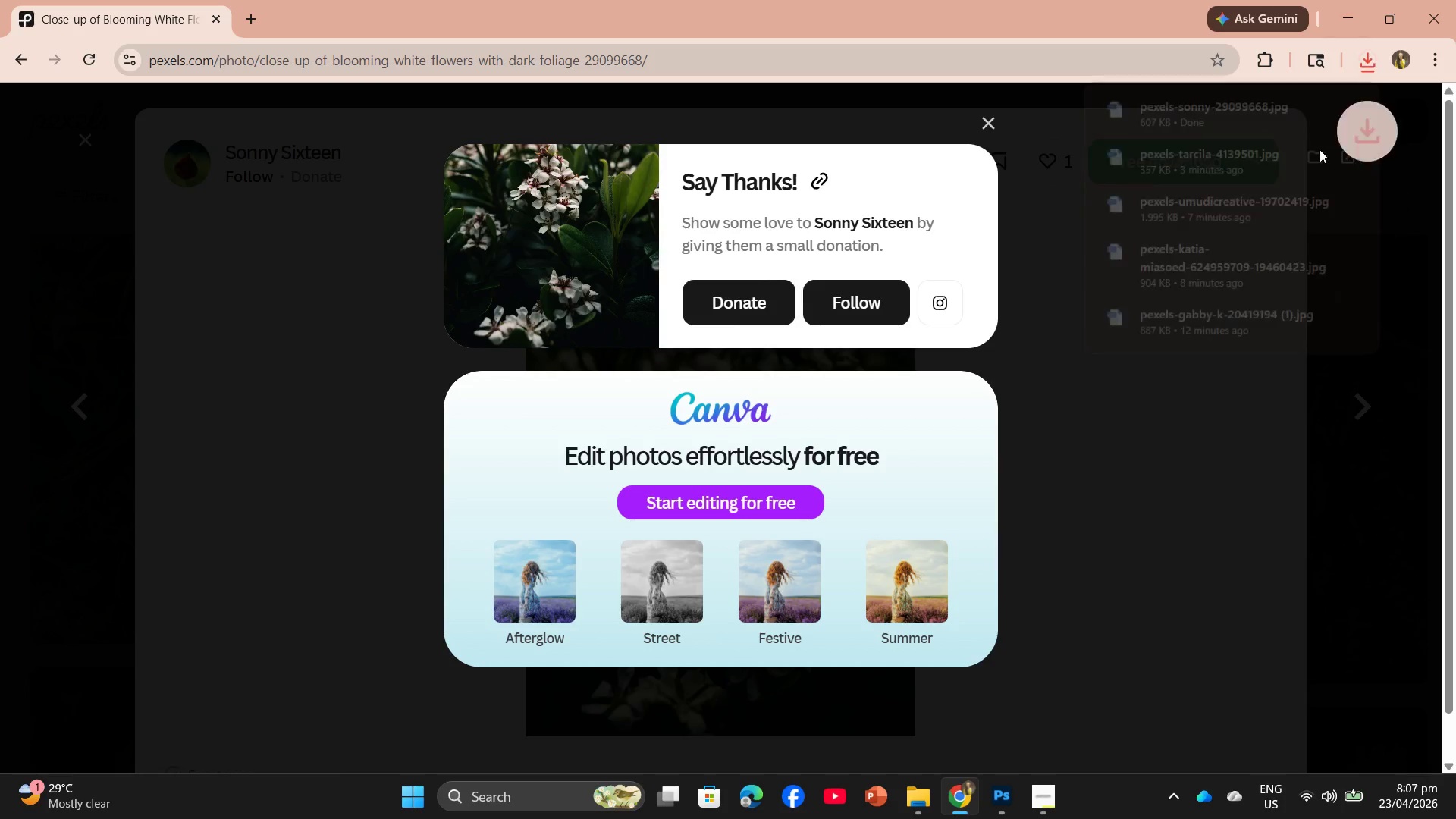 
left_click_drag(start_coordinate=[1229, 117], to_coordinate=[736, 509])
 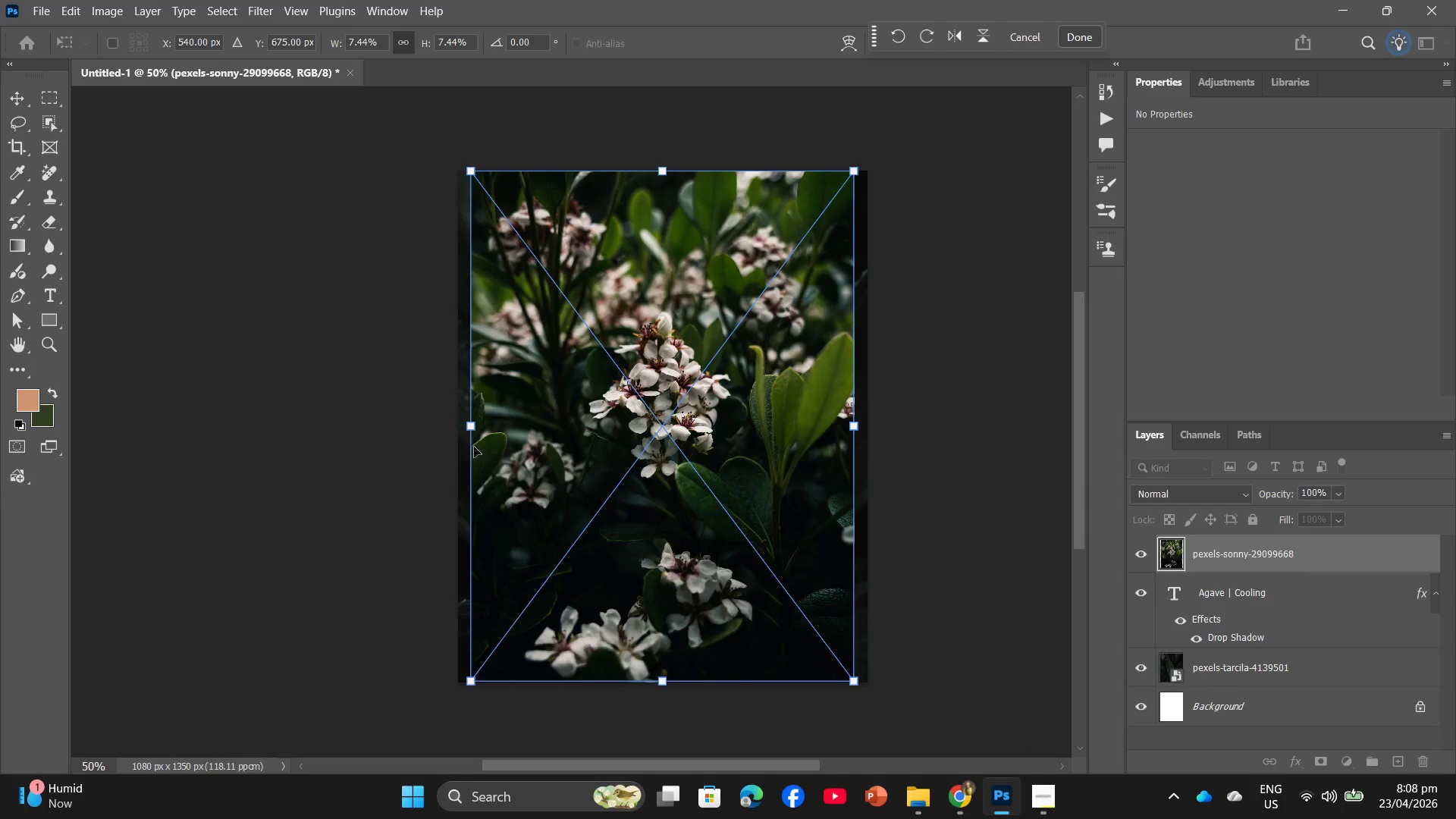 
left_click_drag(start_coordinate=[469, 426], to_coordinate=[454, 423])
 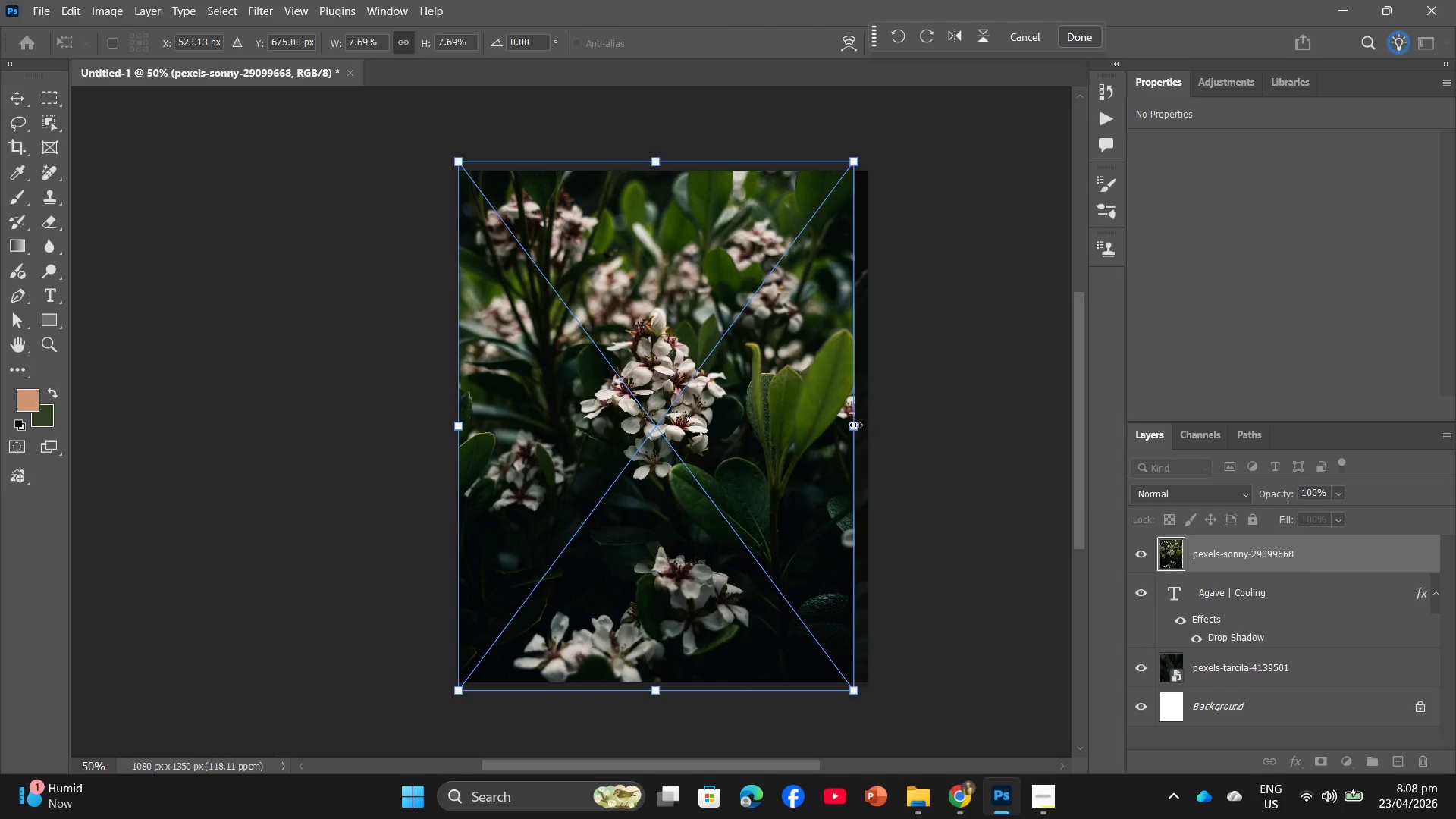 
left_click_drag(start_coordinate=[855, 425], to_coordinate=[863, 427])
 